 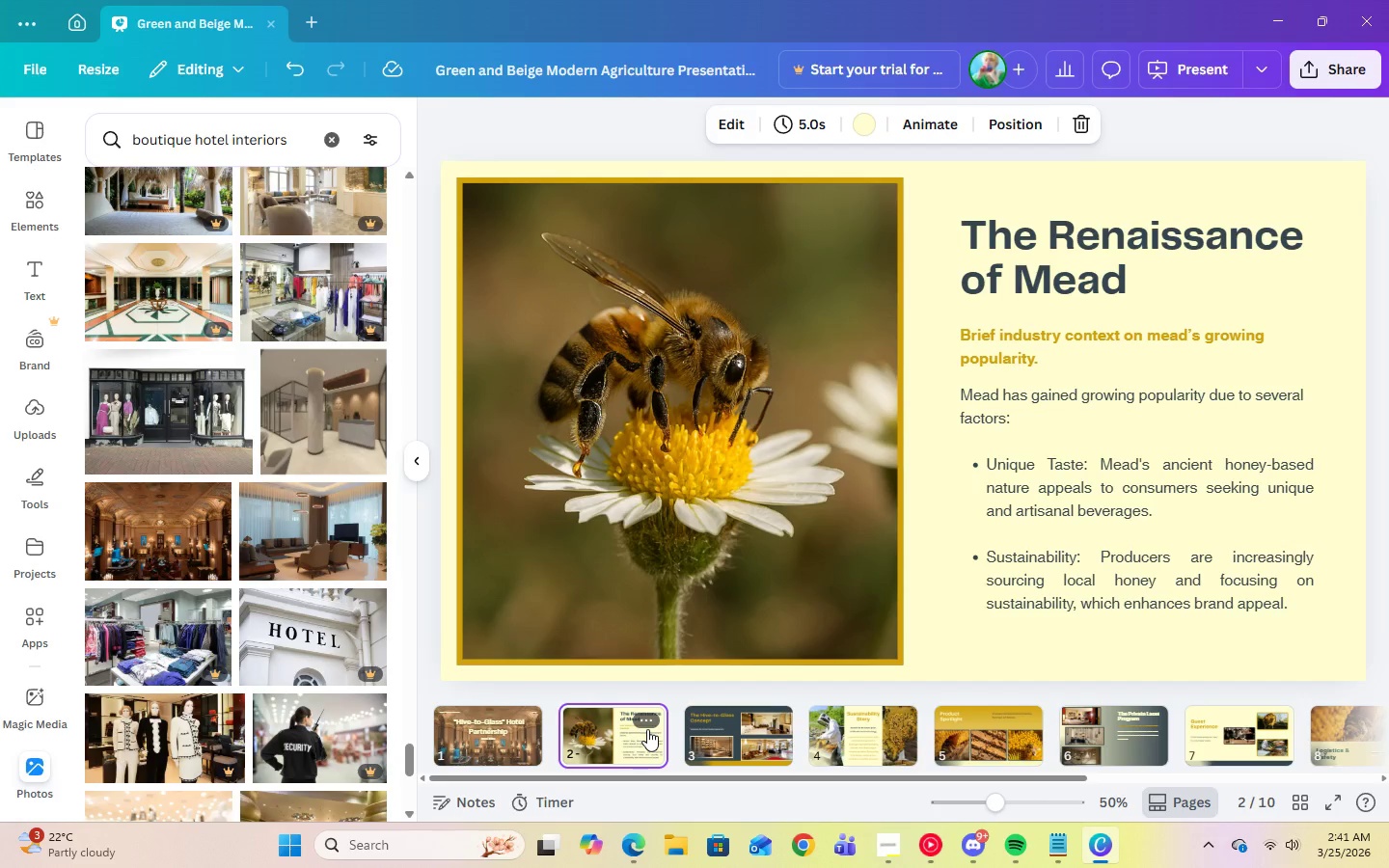 
key(ArrowRight)
 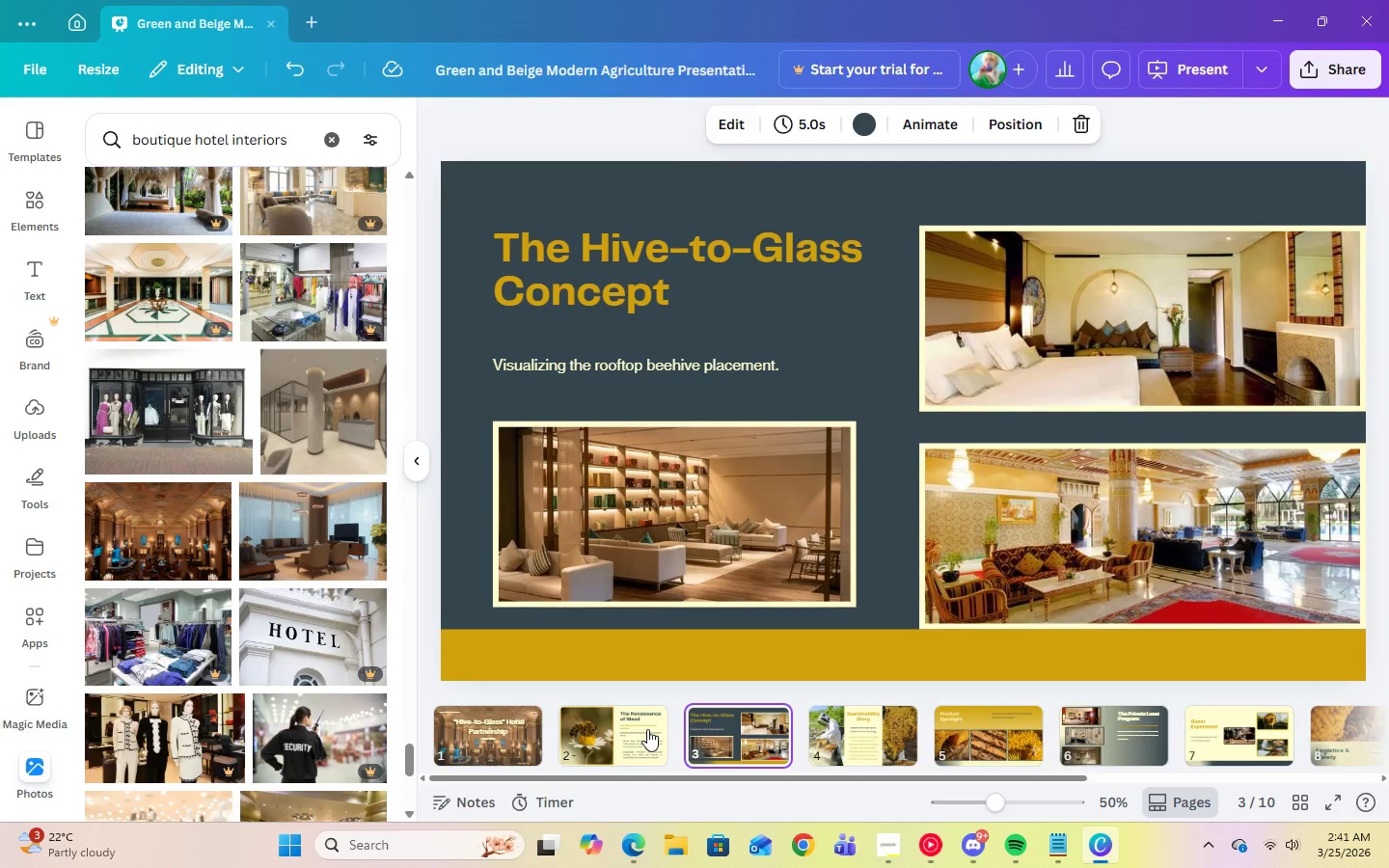 
key(ArrowRight)
 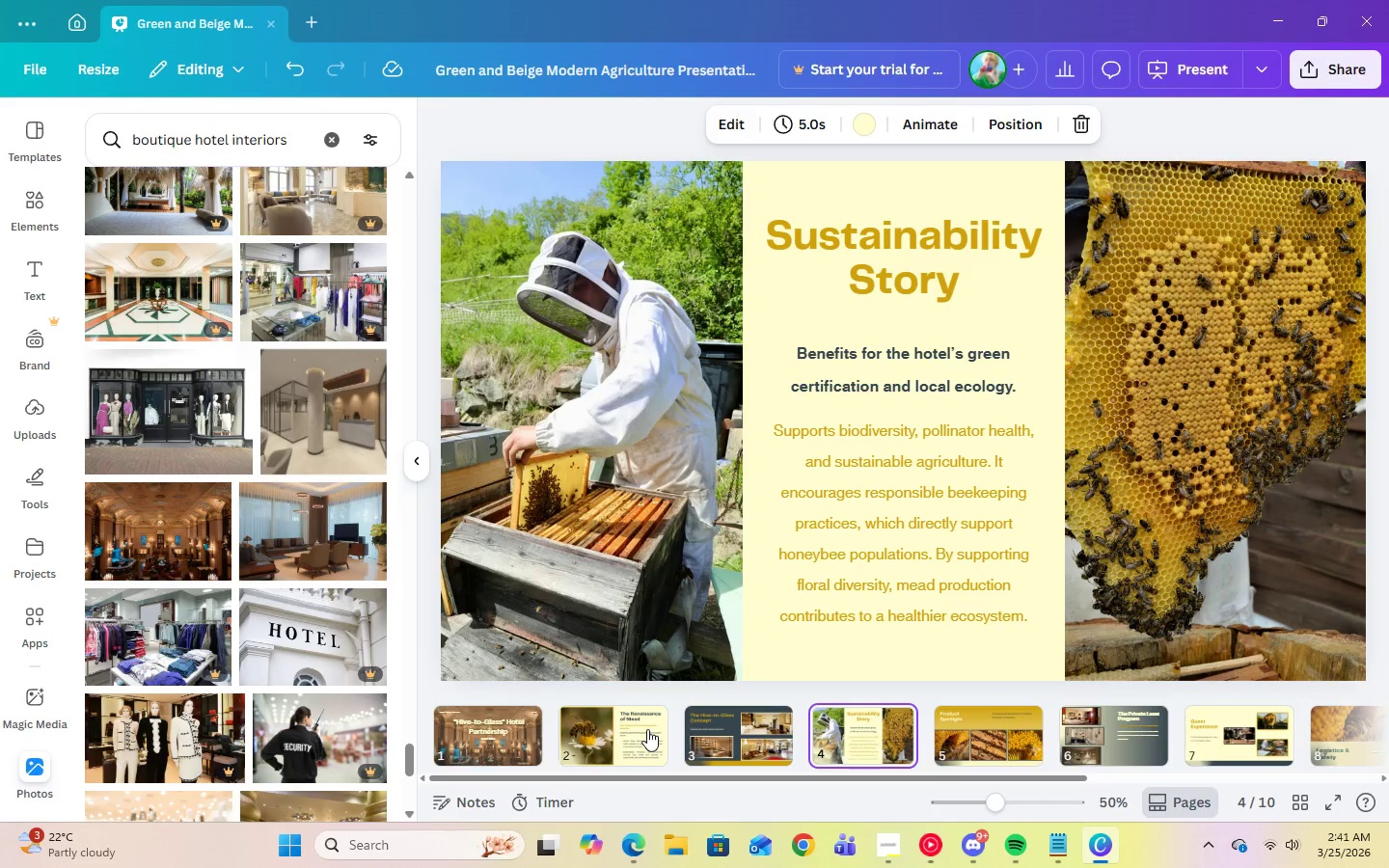 
key(ArrowRight)
 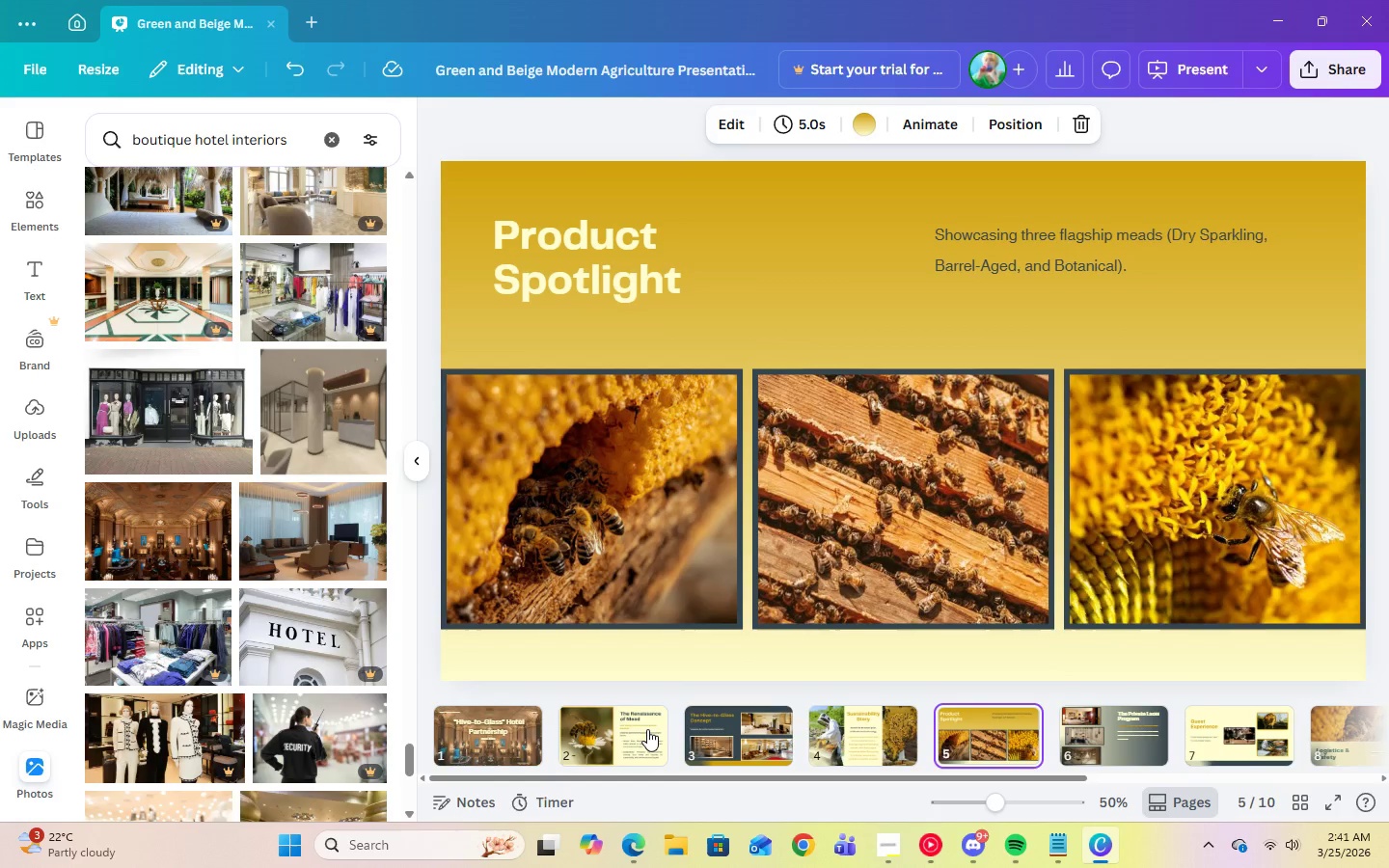 
key(ArrowRight)
 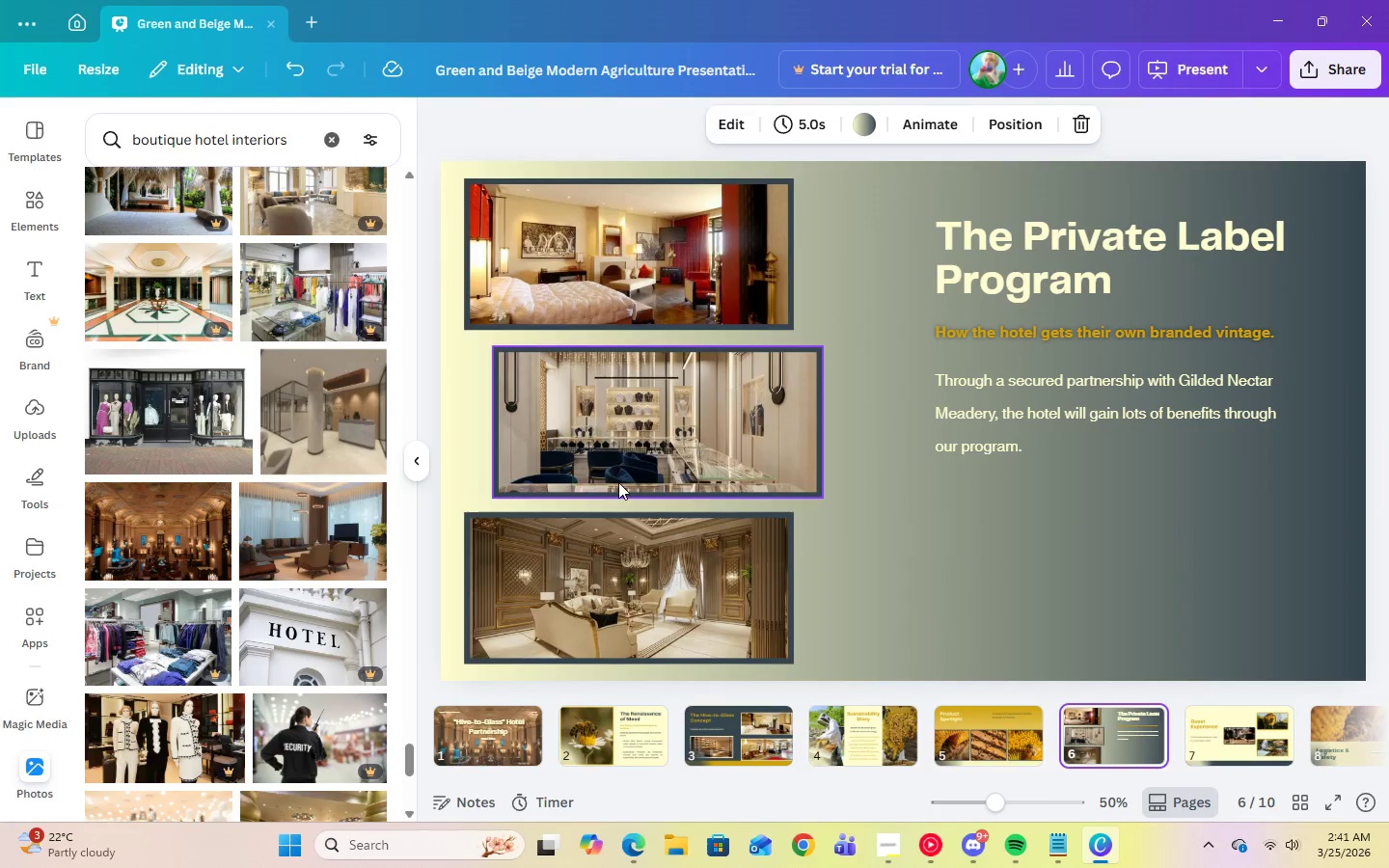 
double_click([967, 387])
 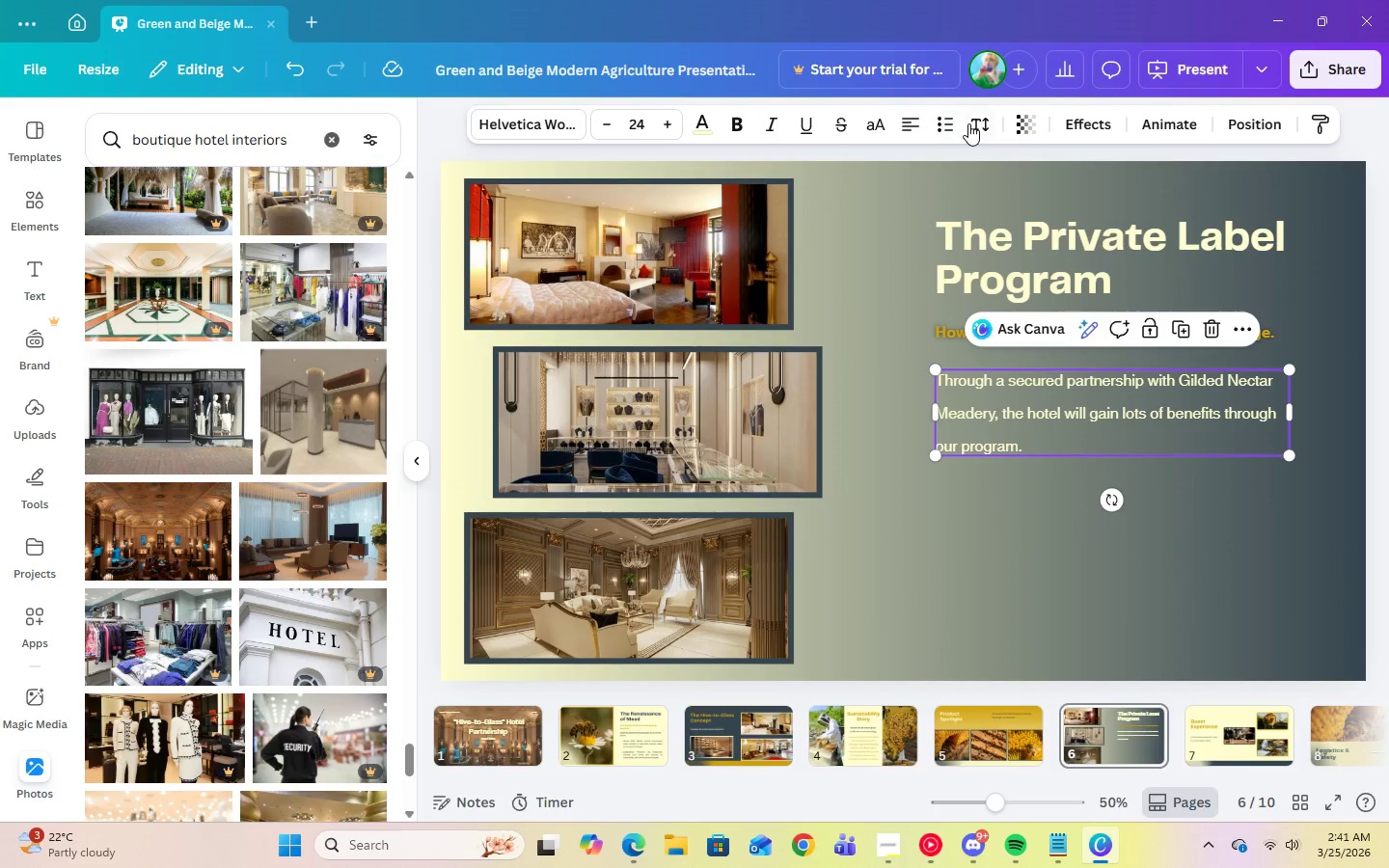 
left_click([972, 123])
 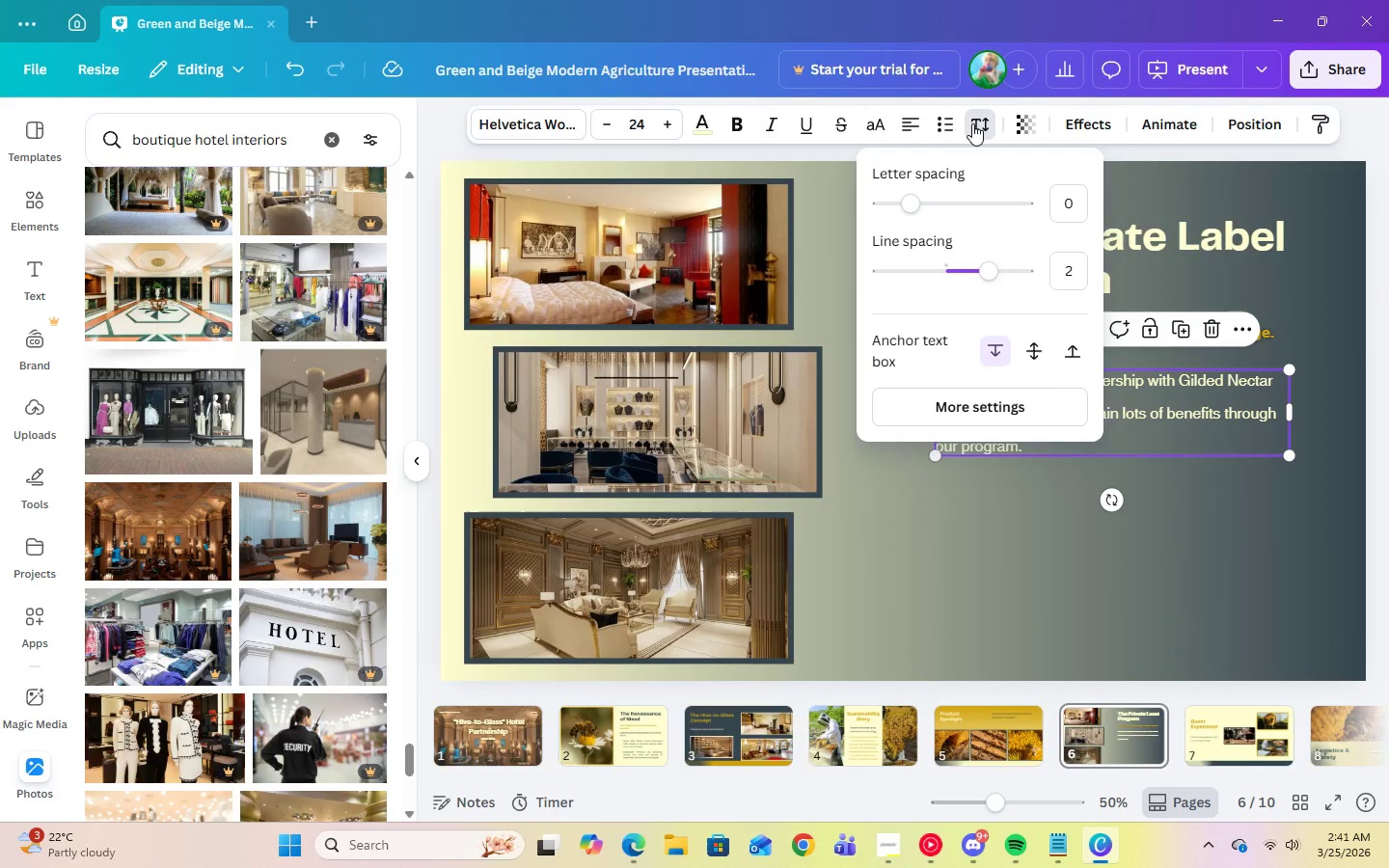 
left_click([972, 123])
 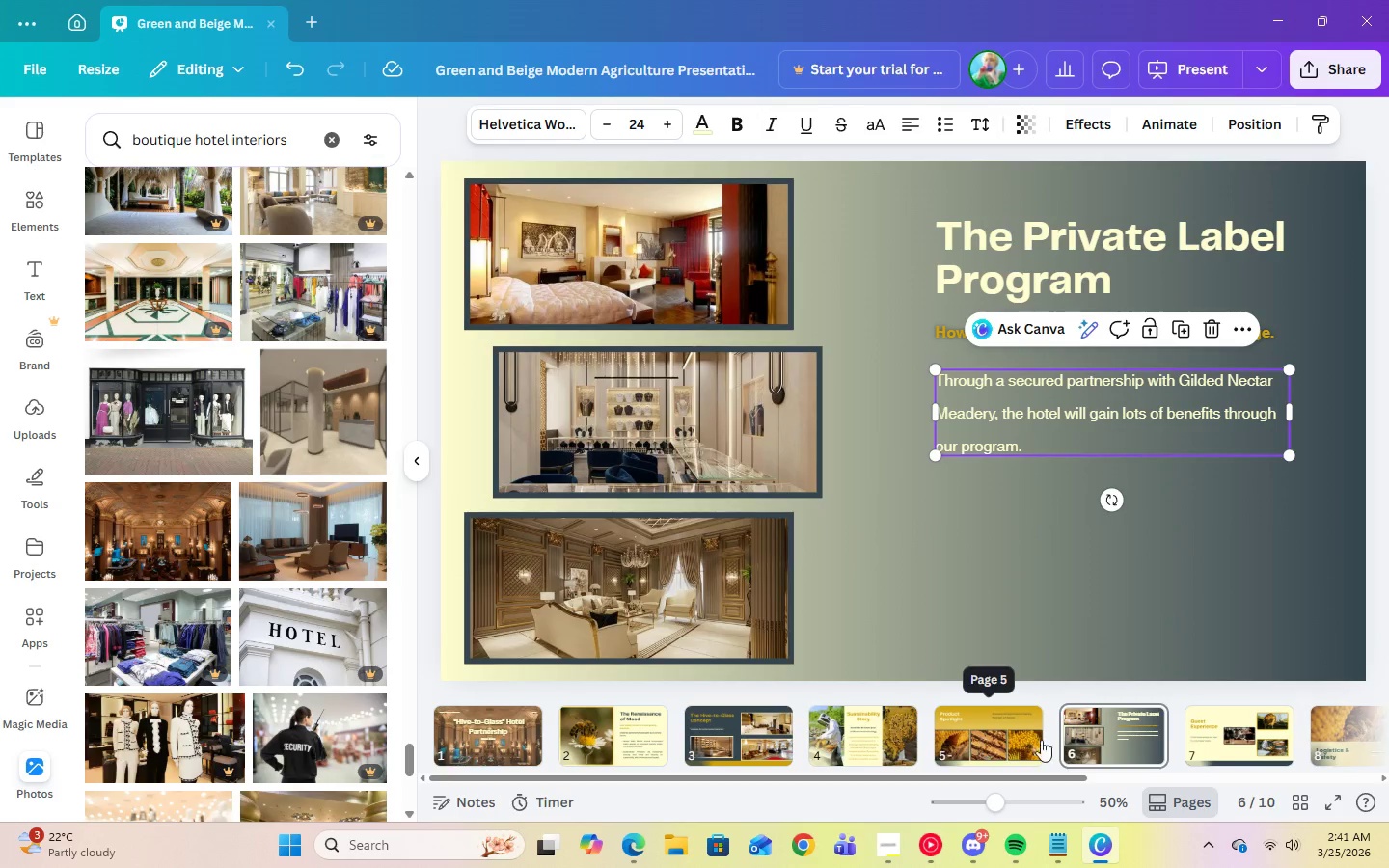 
left_click([1113, 738])
 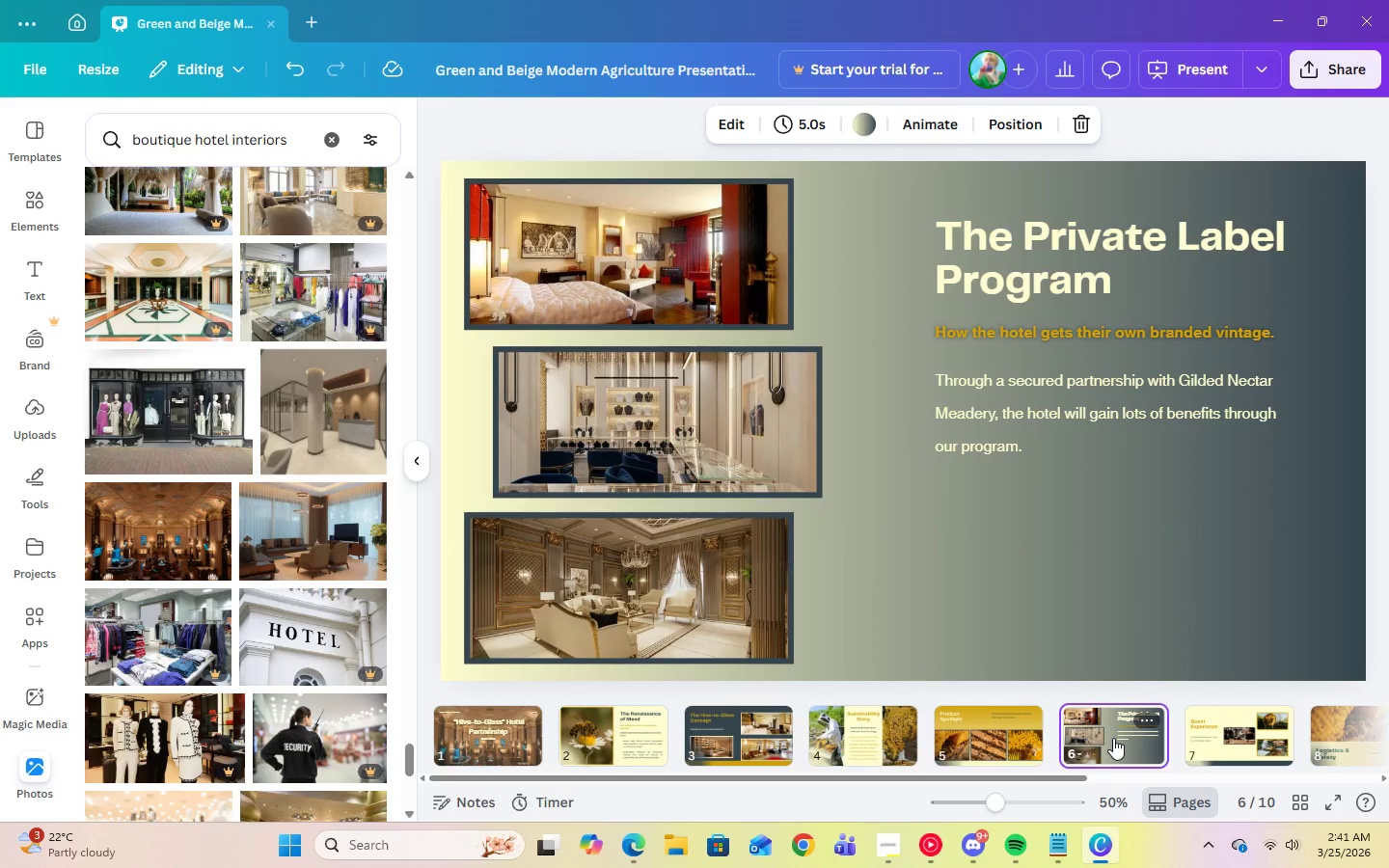 
key(ArrowRight)
 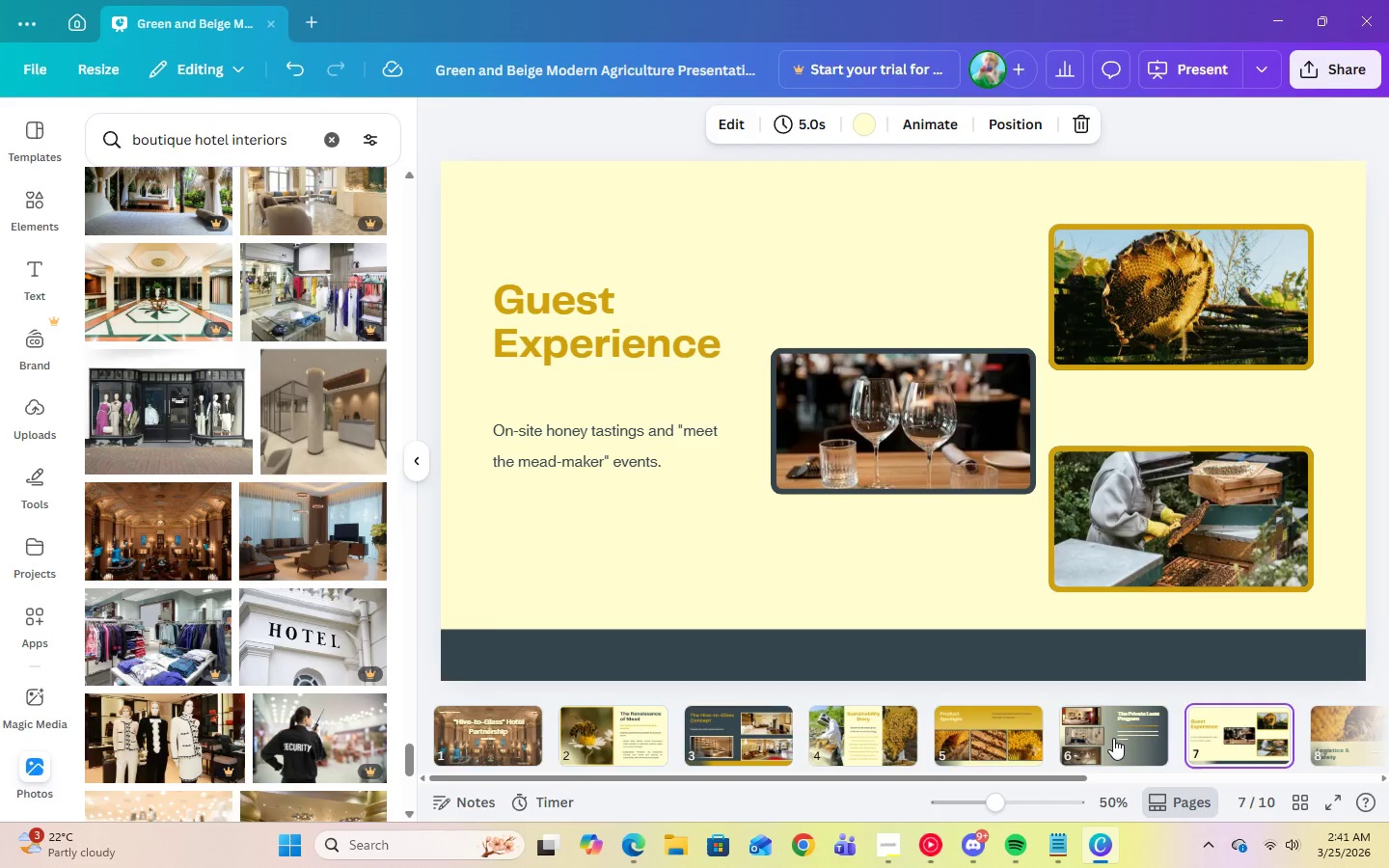 
wait(6.7)
 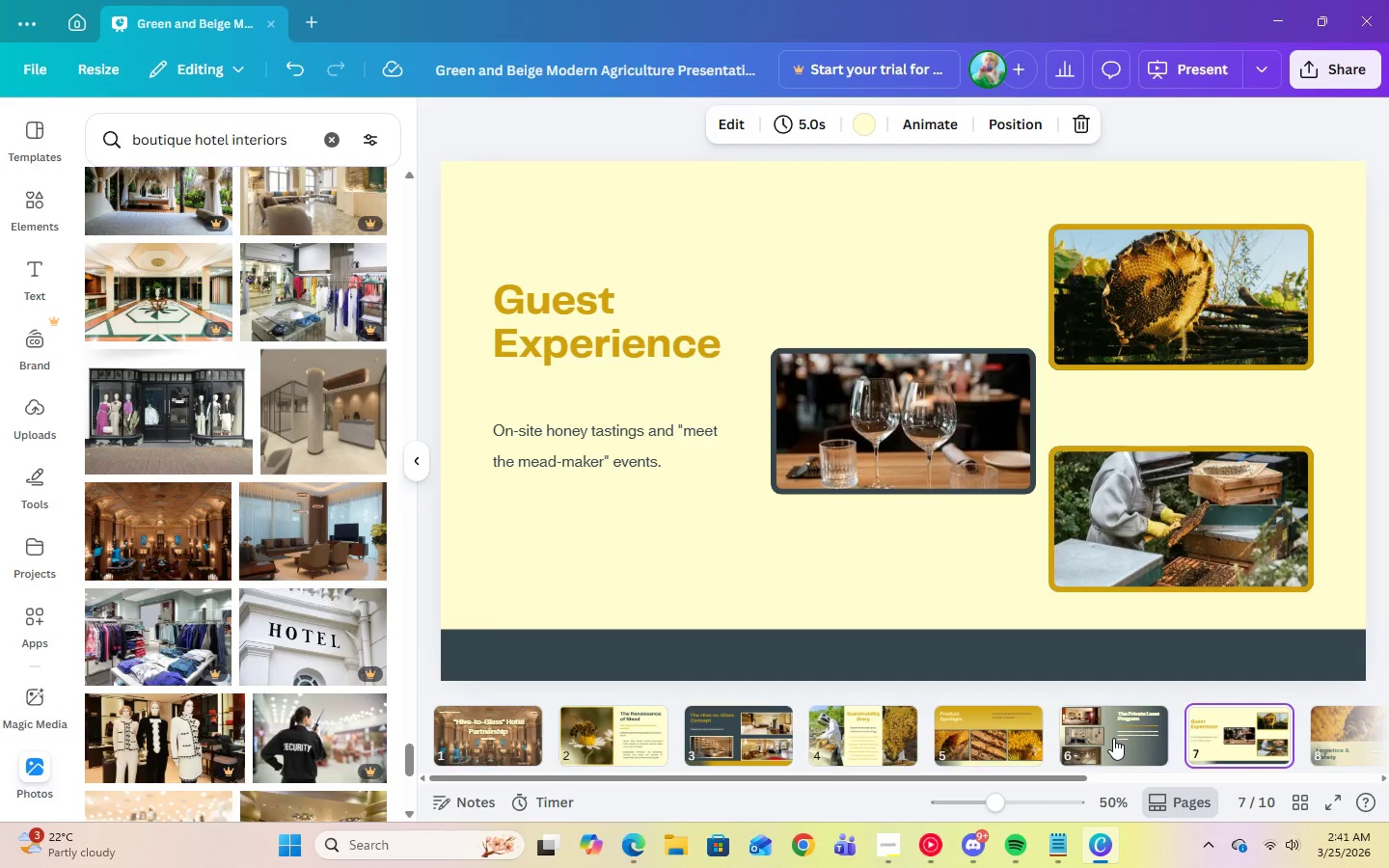 
left_click([835, 671])
 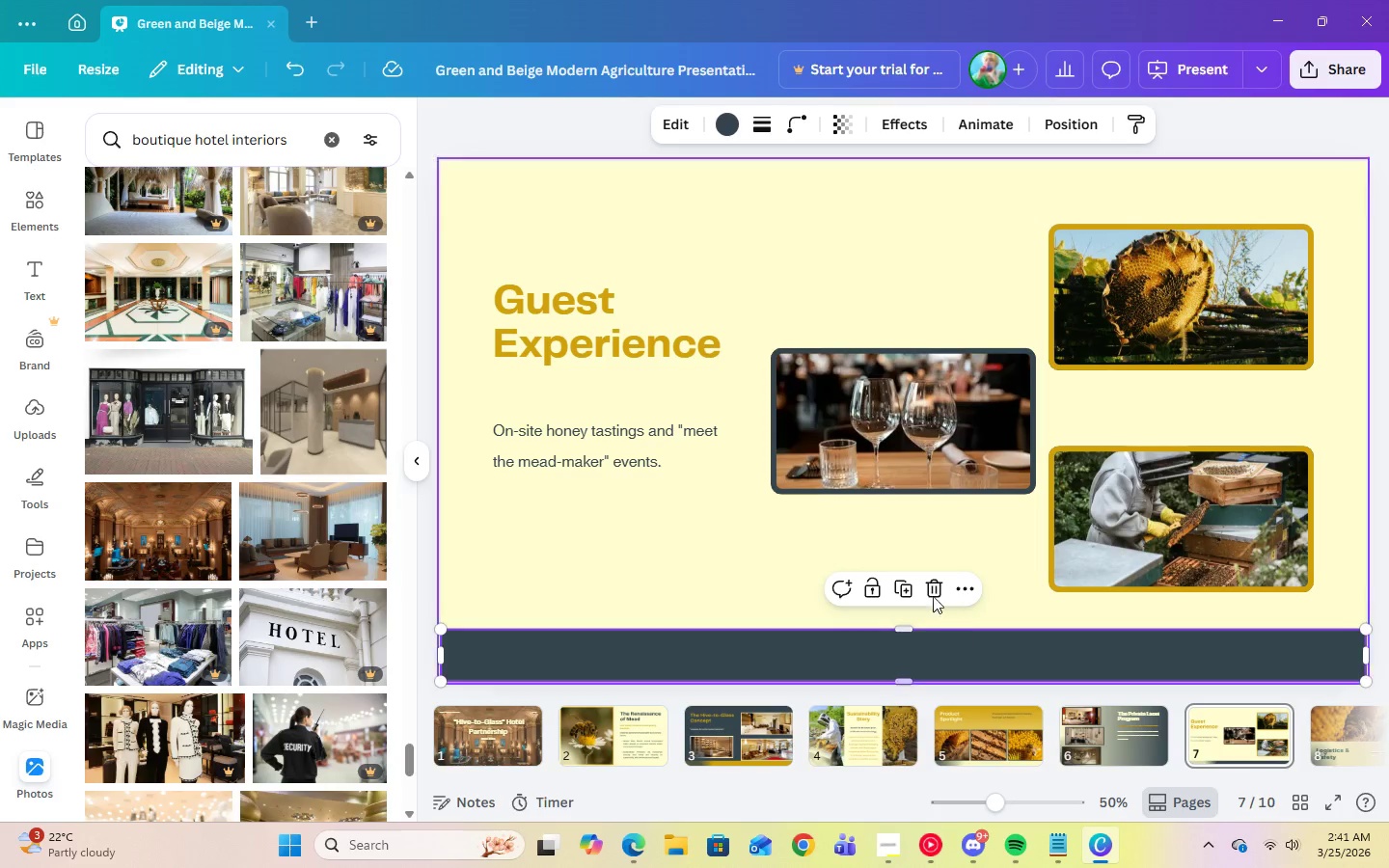 
left_click([908, 587])
 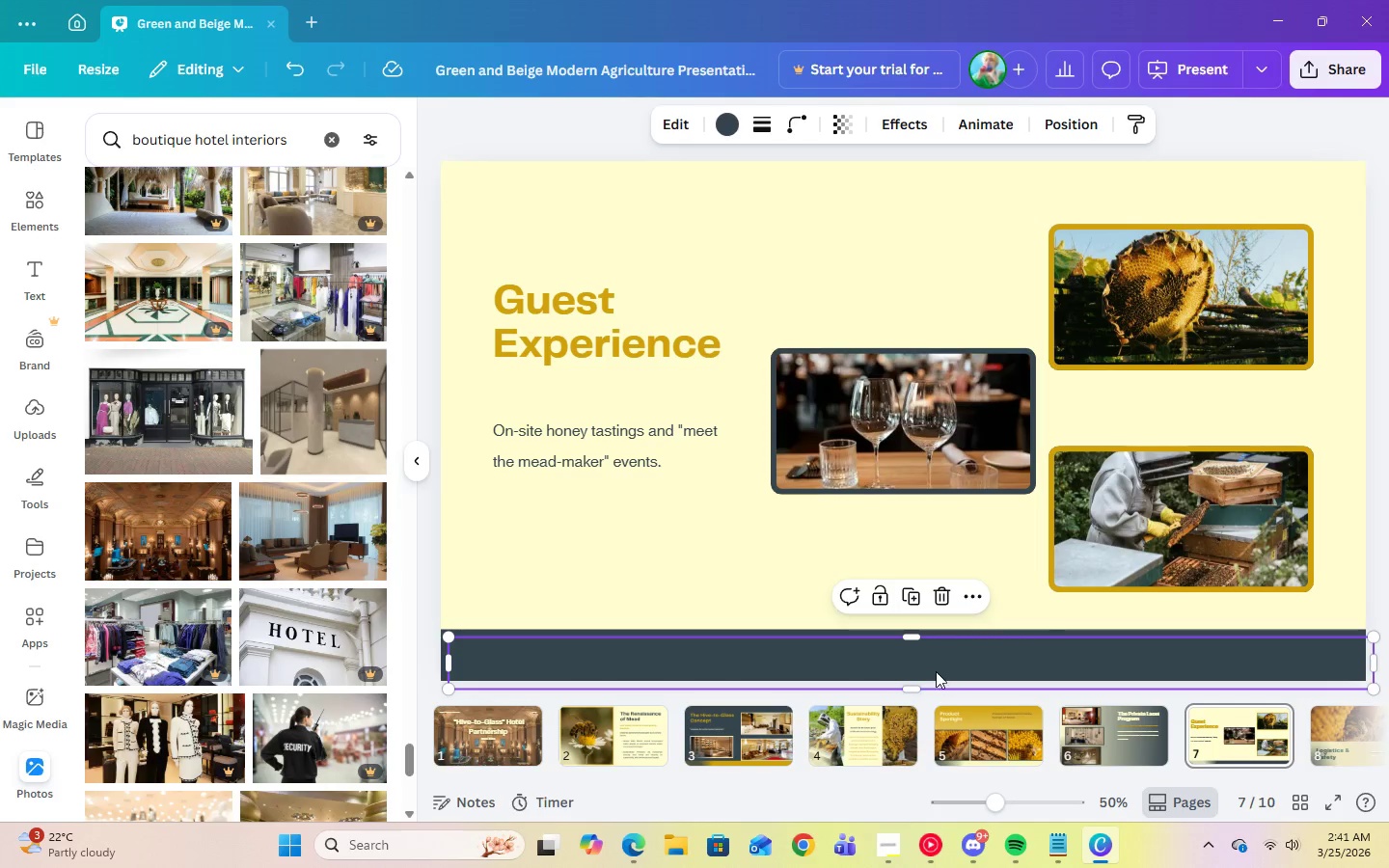 
left_click_drag(start_coordinate=[930, 657], to_coordinate=[924, 191])
 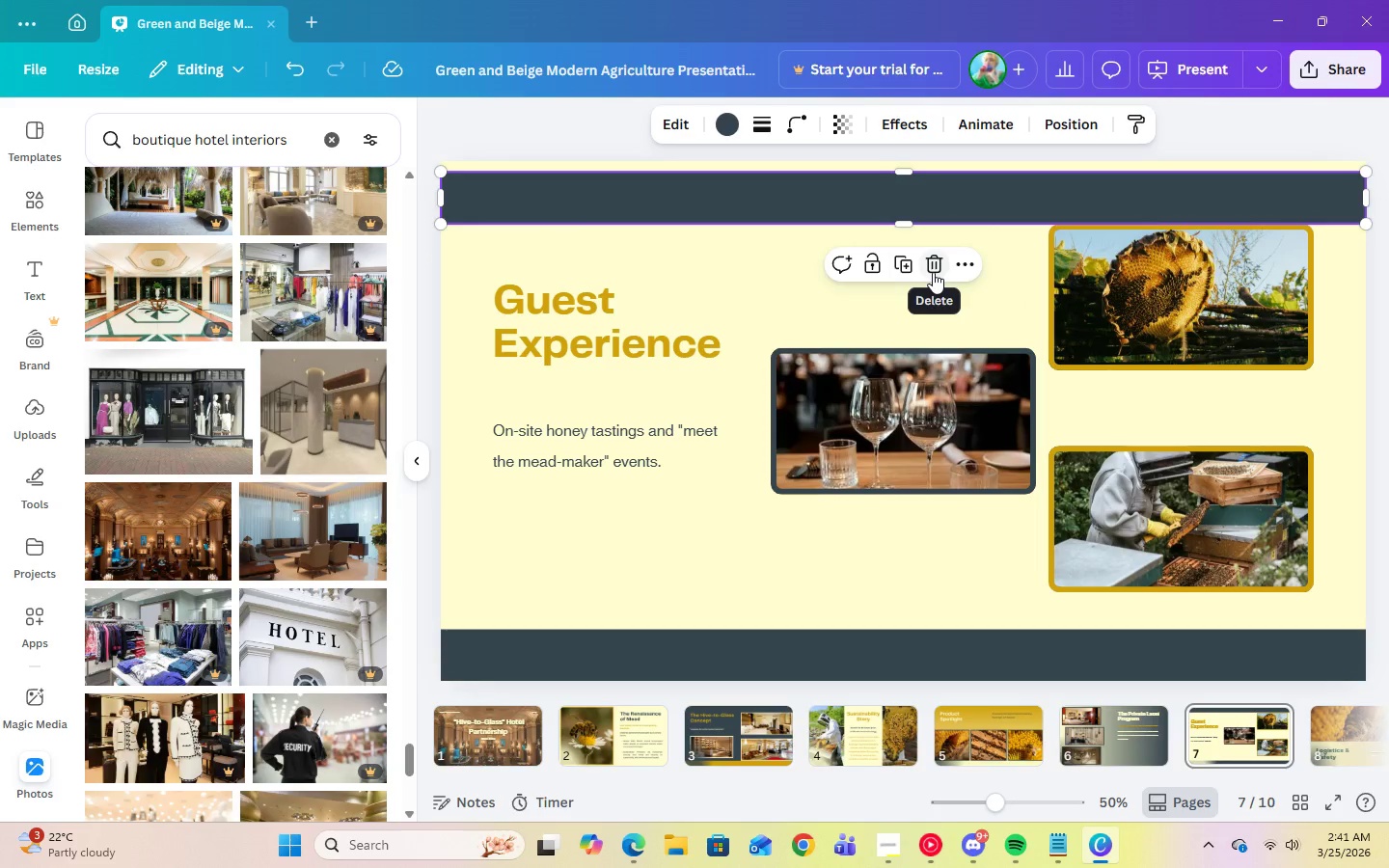 
left_click([933, 272])
 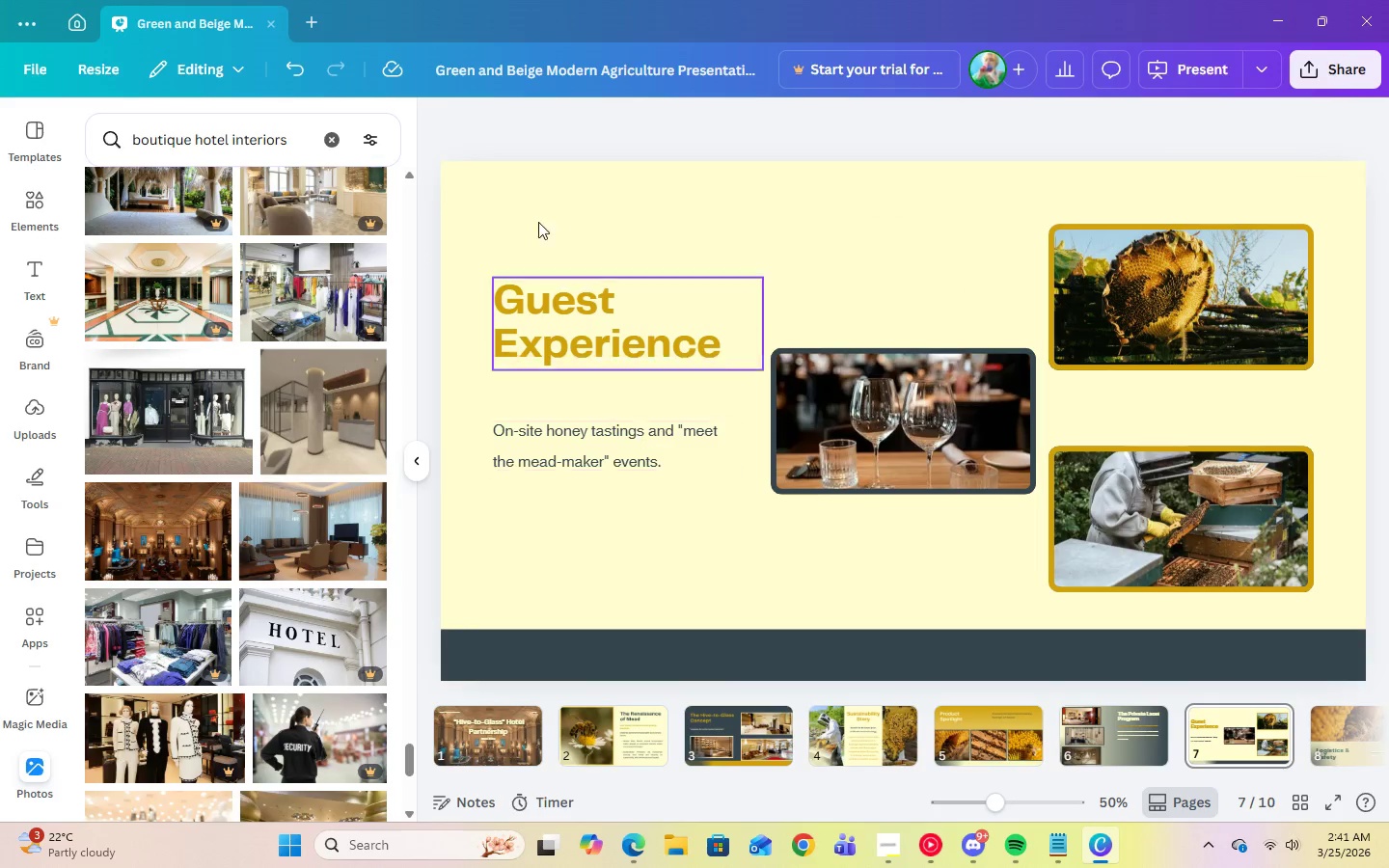 
left_click([312, 75])
 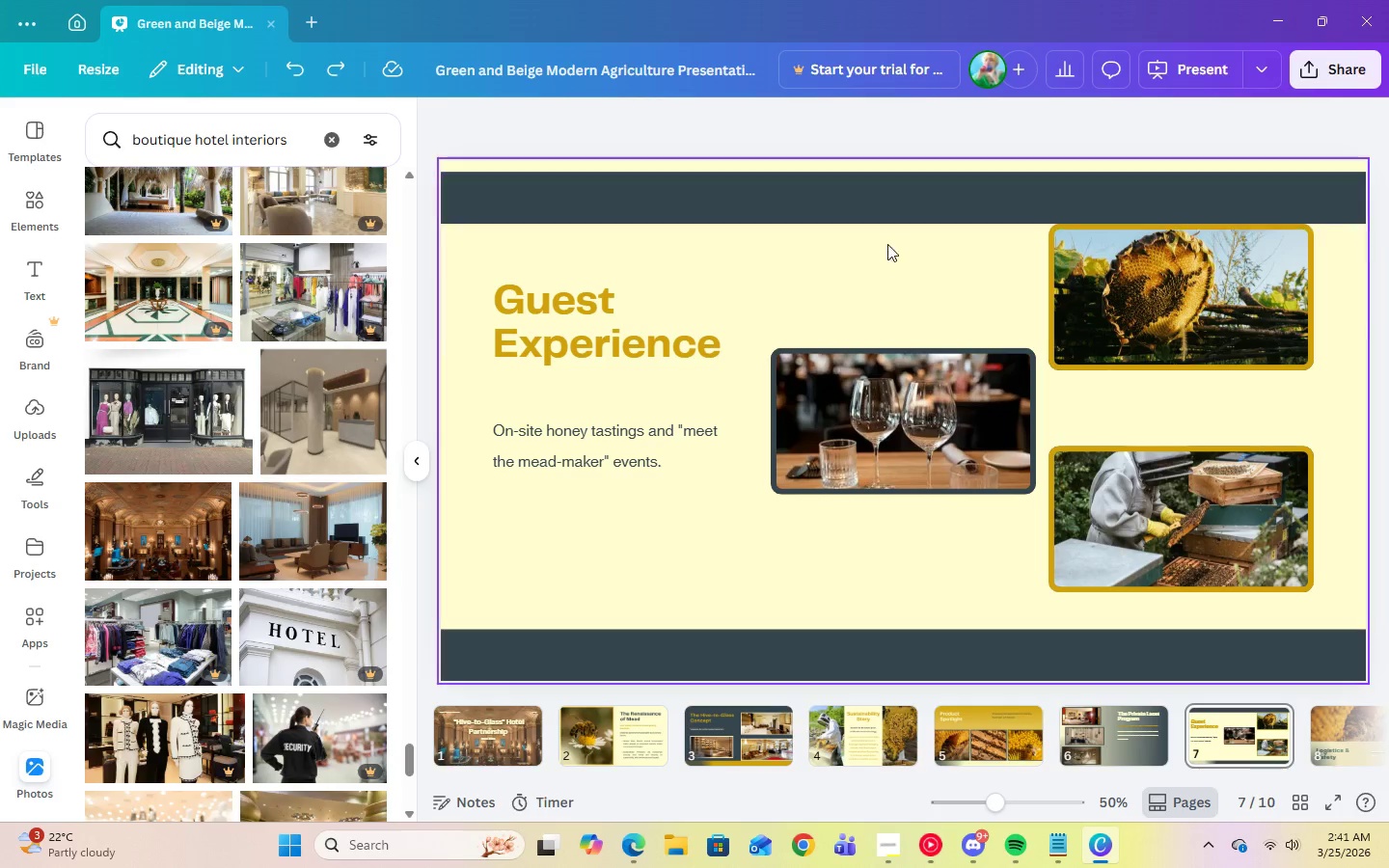 
left_click([899, 279])
 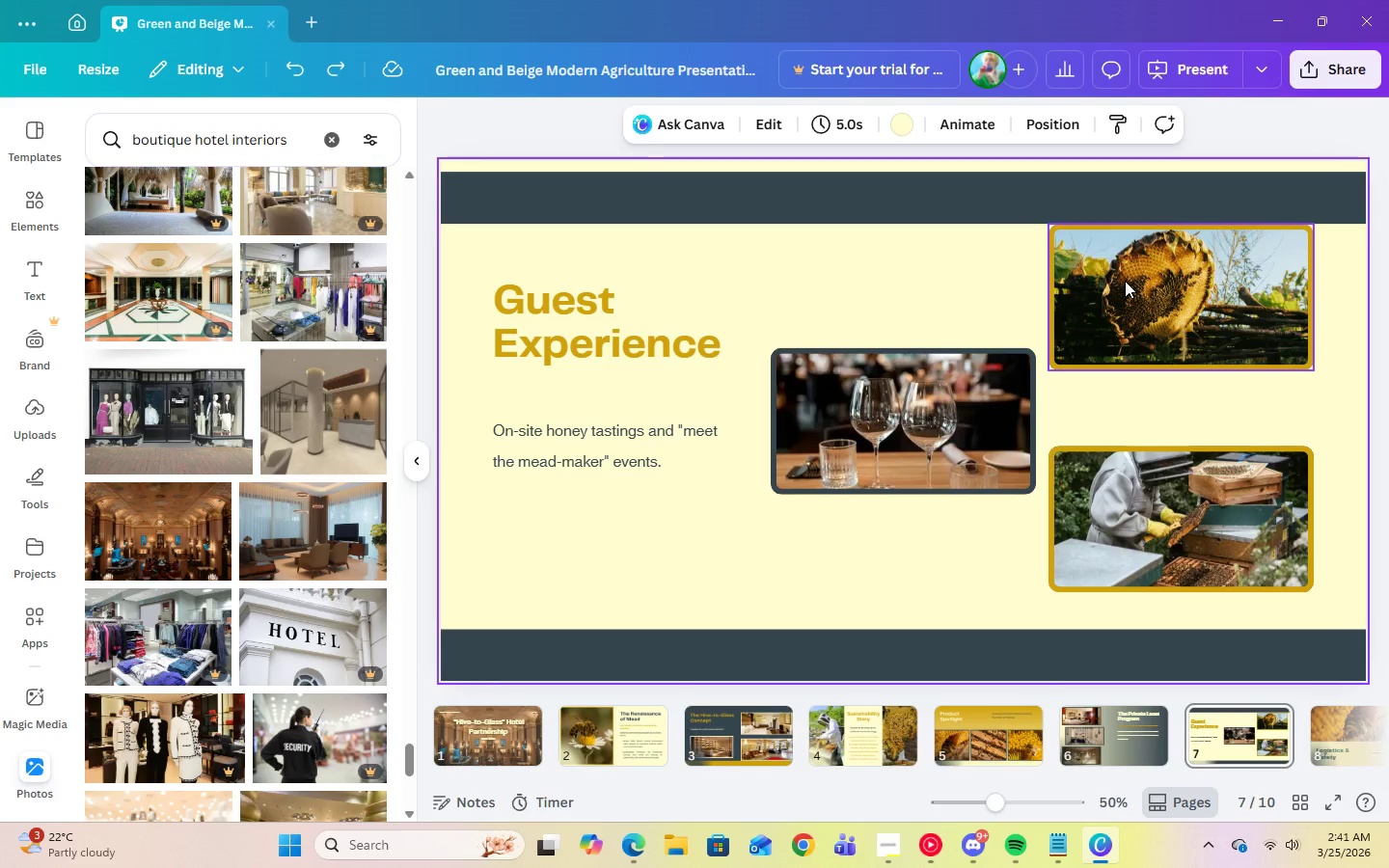 
left_click([1125, 281])
 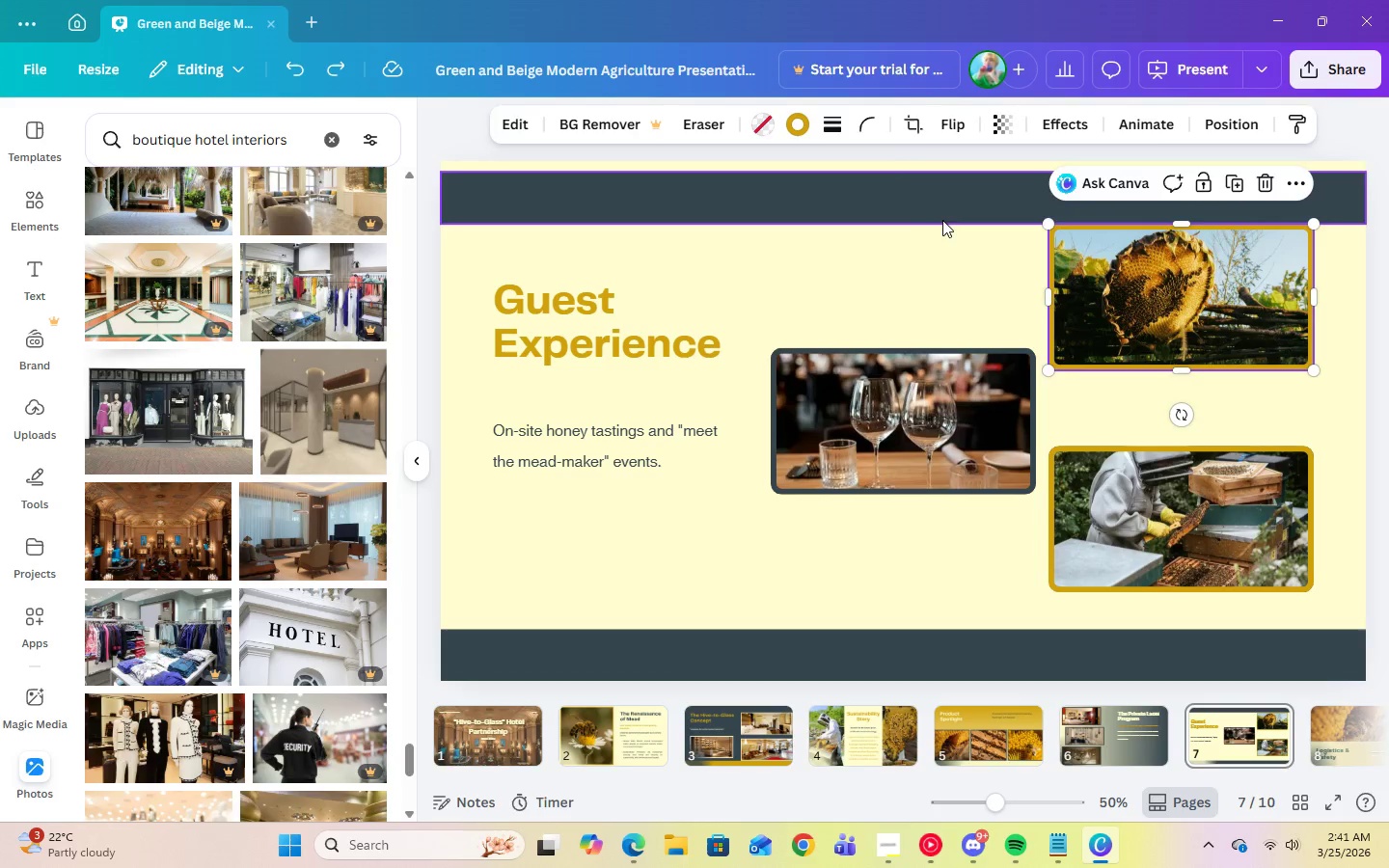 
left_click([936, 216])
 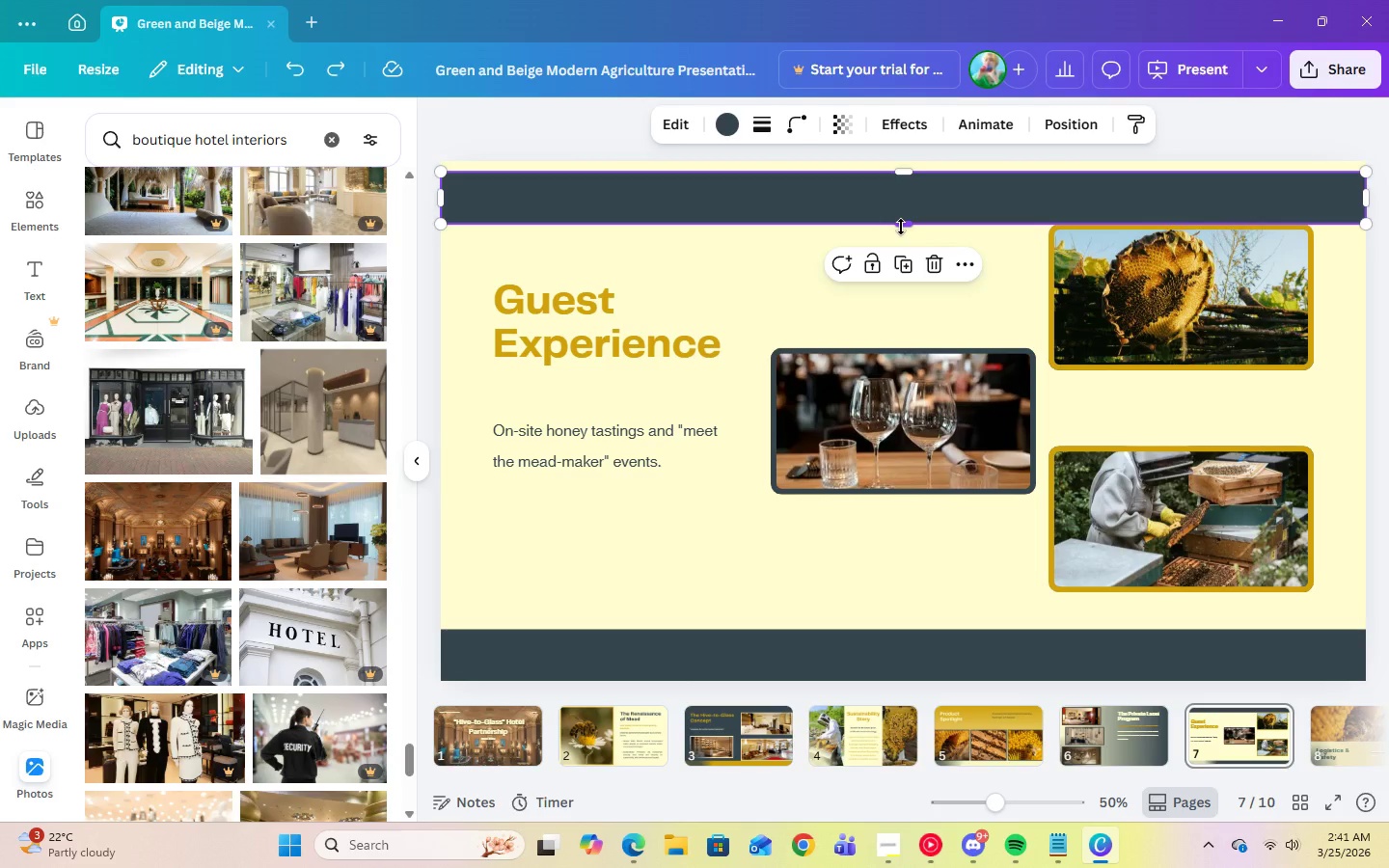 
left_click_drag(start_coordinate=[901, 227], to_coordinate=[902, 215])
 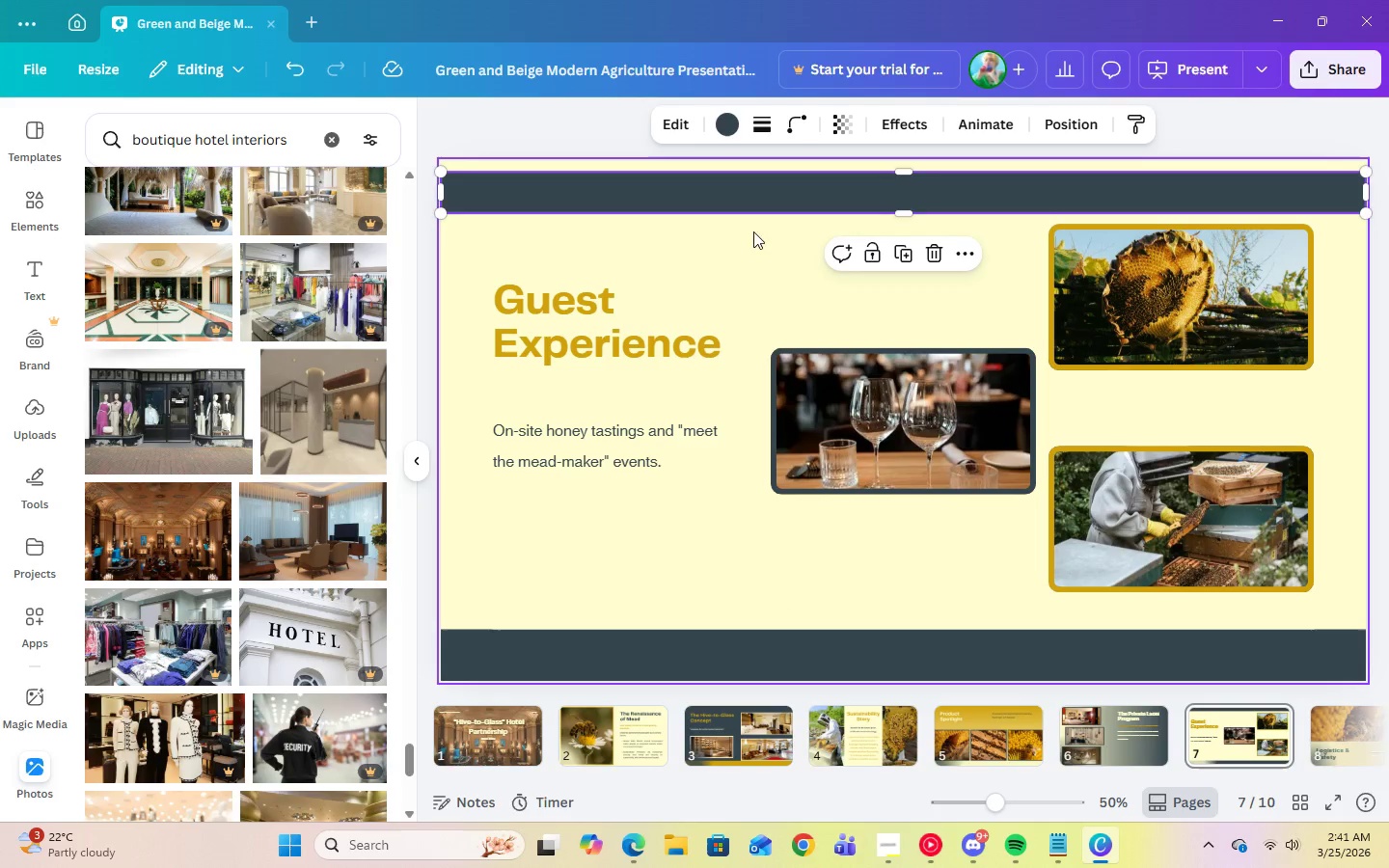 
left_click([787, 250])
 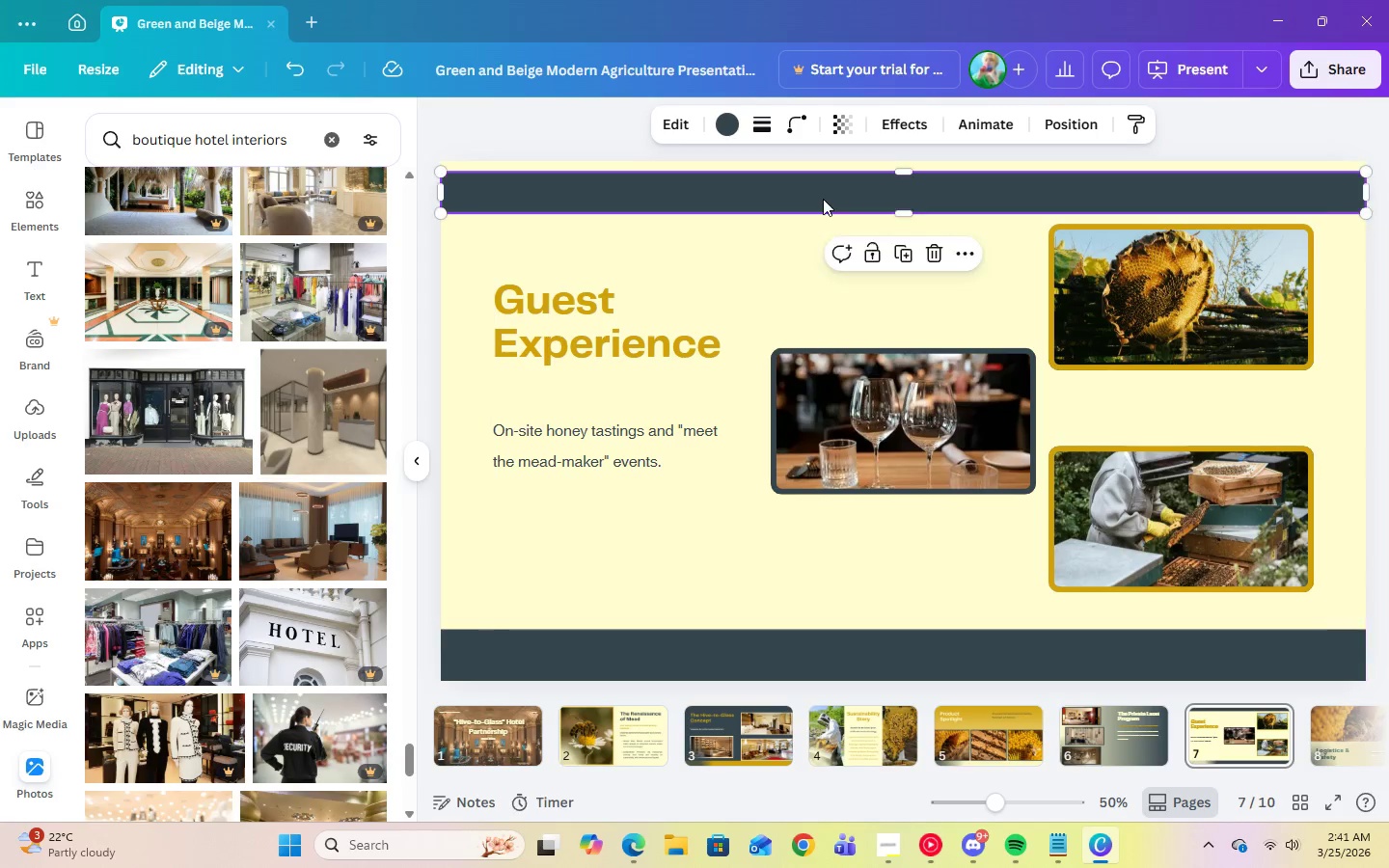 
left_click([782, 608])
 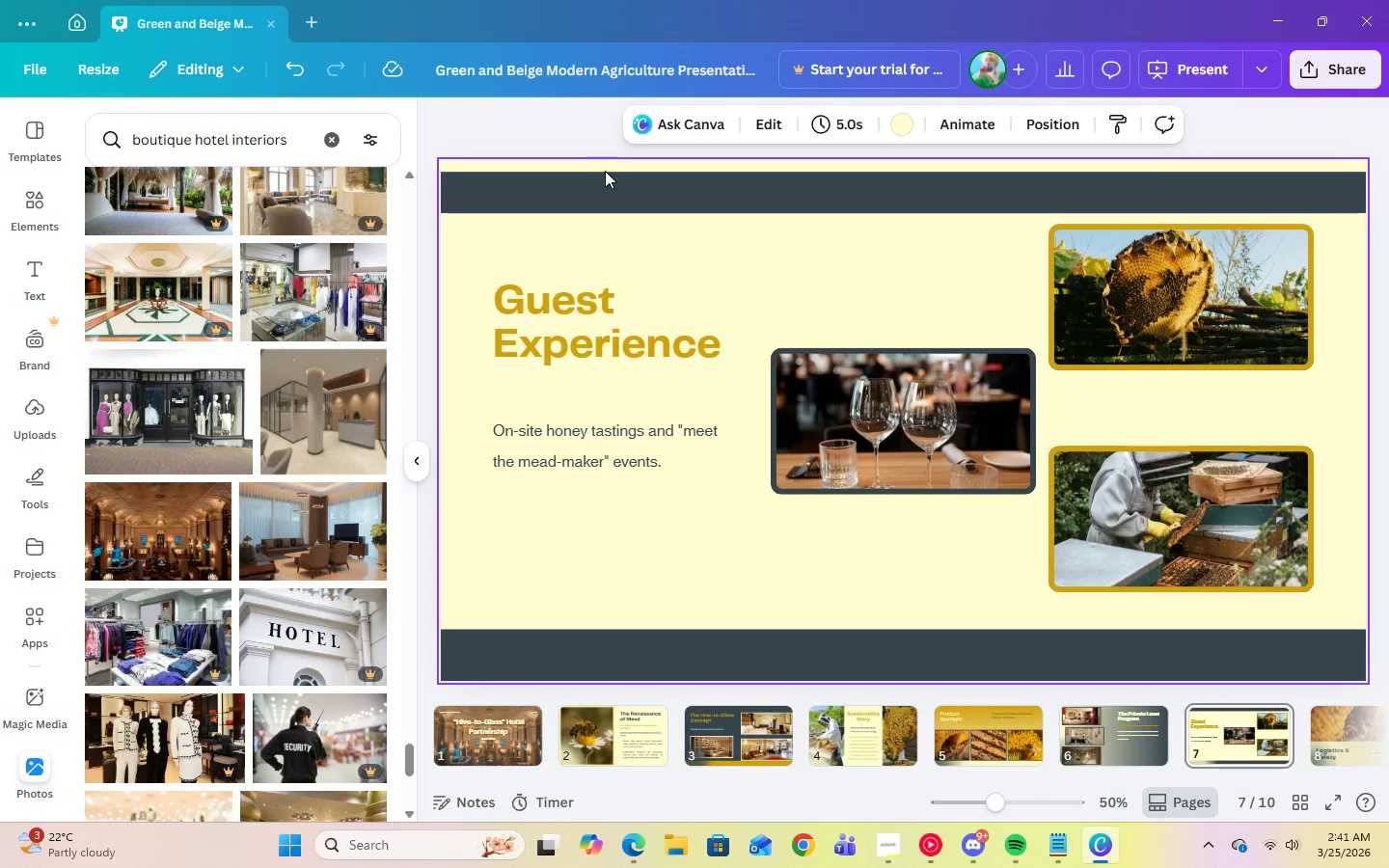 
left_click([609, 186])
 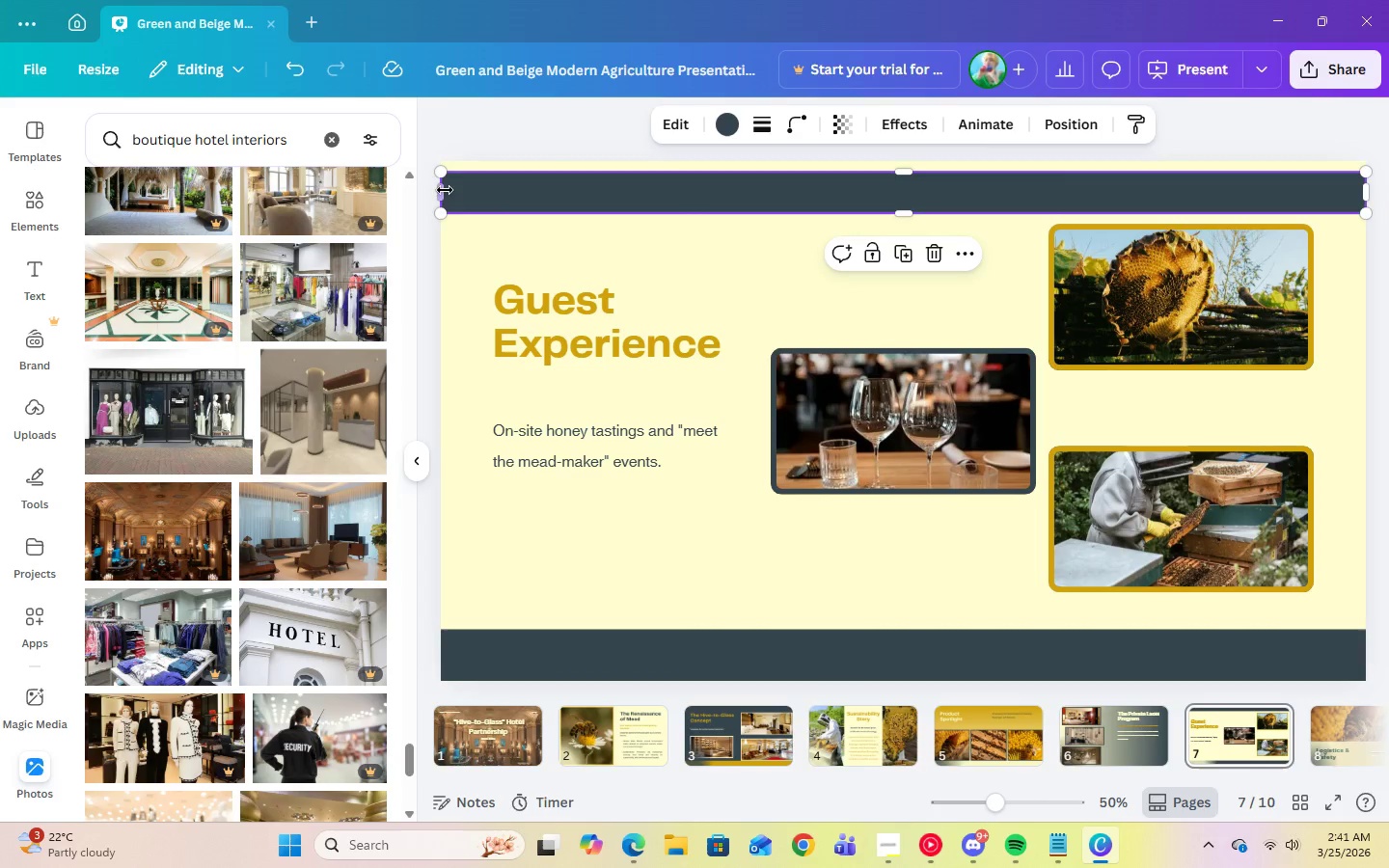 
left_click_drag(start_coordinate=[440, 189], to_coordinate=[433, 187])
 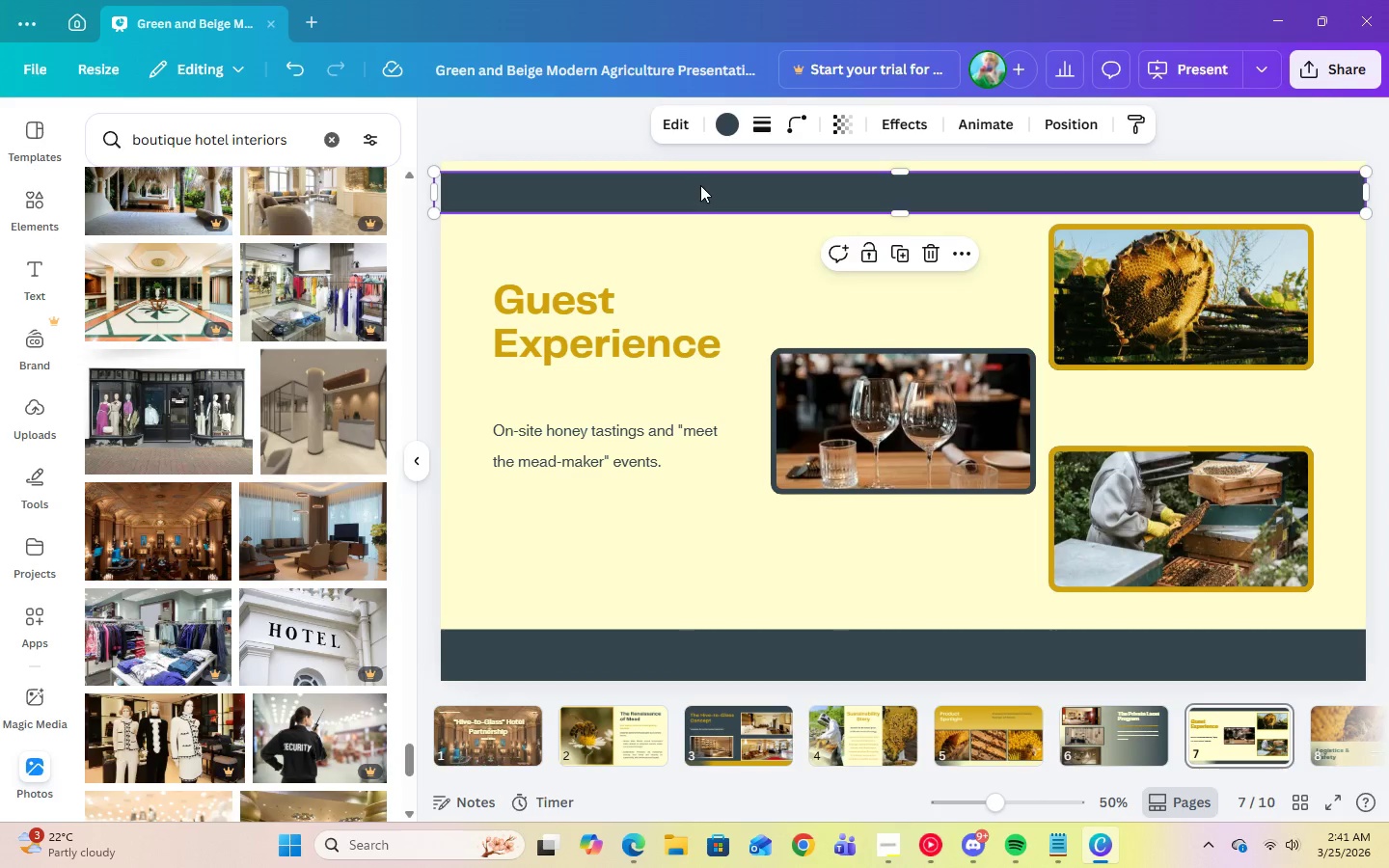 
left_click([700, 185])
 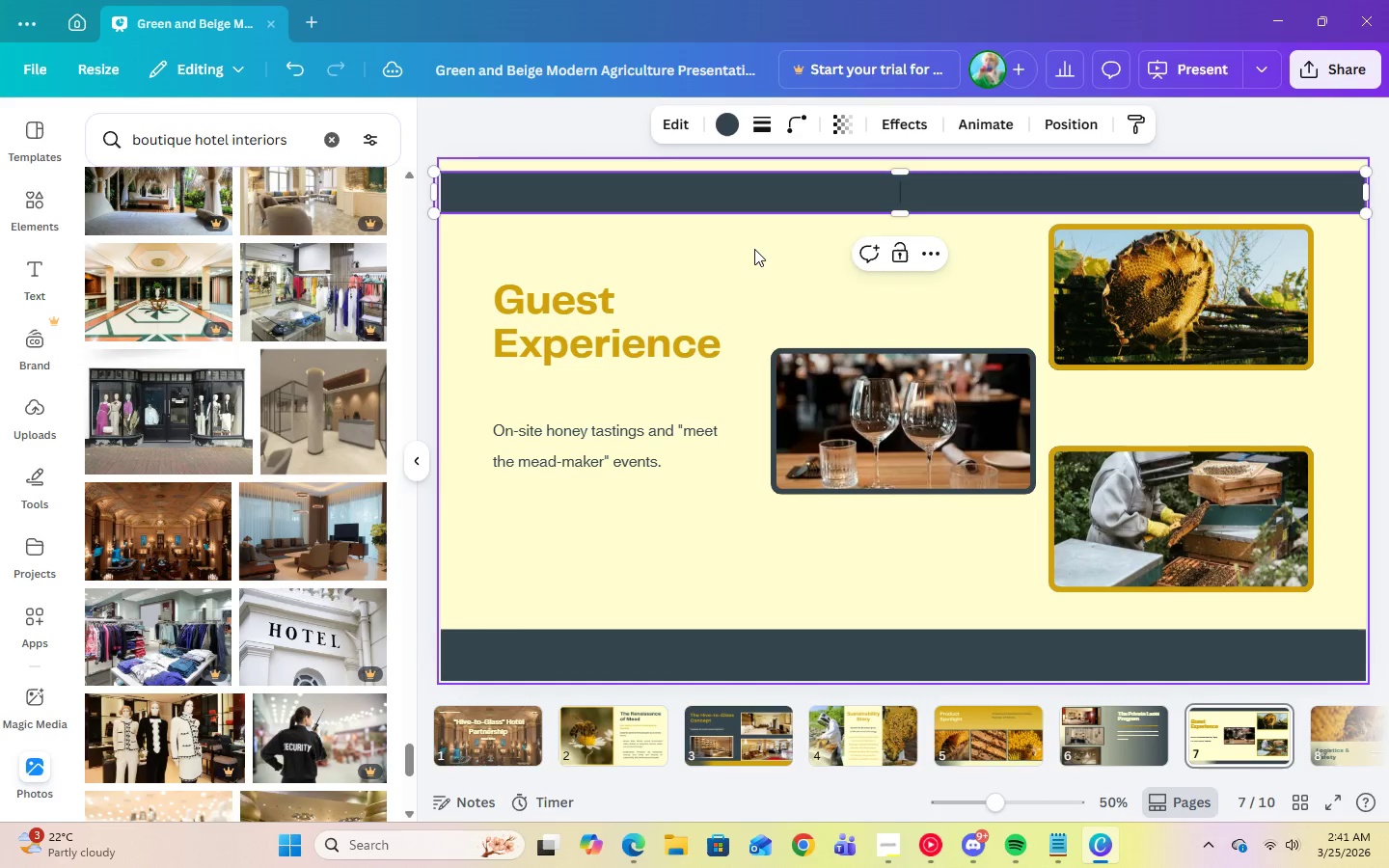 
left_click([754, 251])
 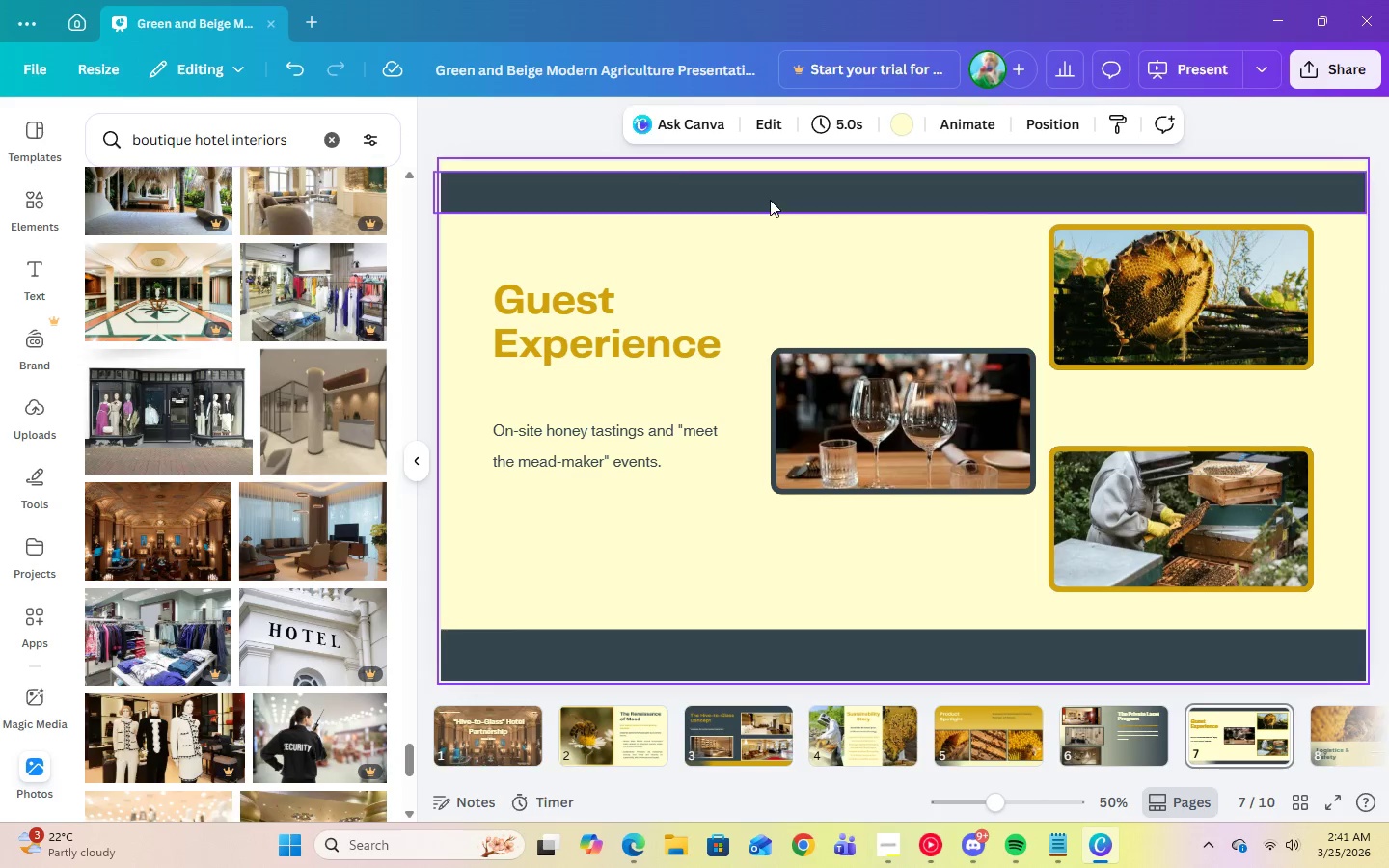 
left_click([770, 198])
 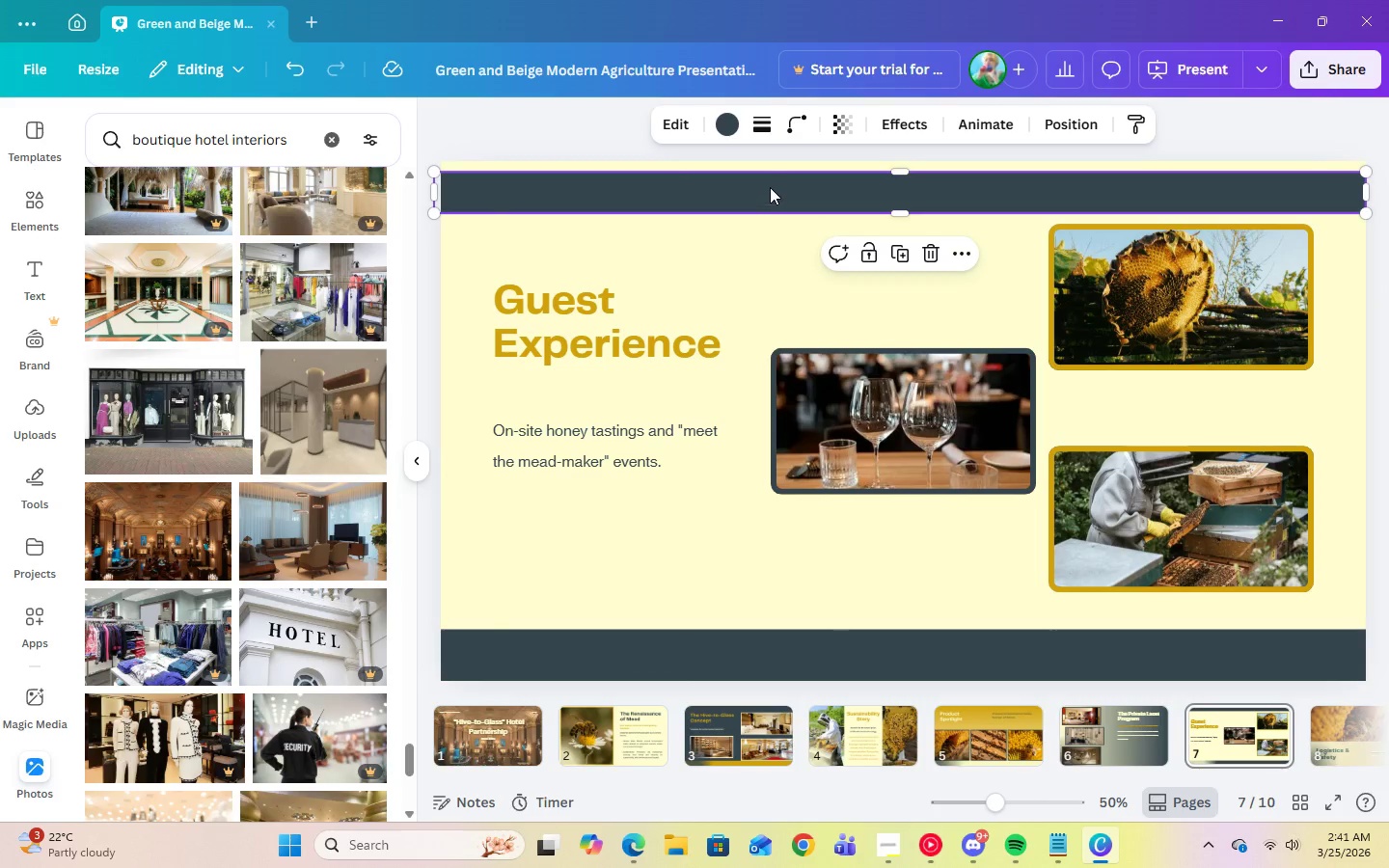 
left_click_drag(start_coordinate=[770, 190], to_coordinate=[770, 181])
 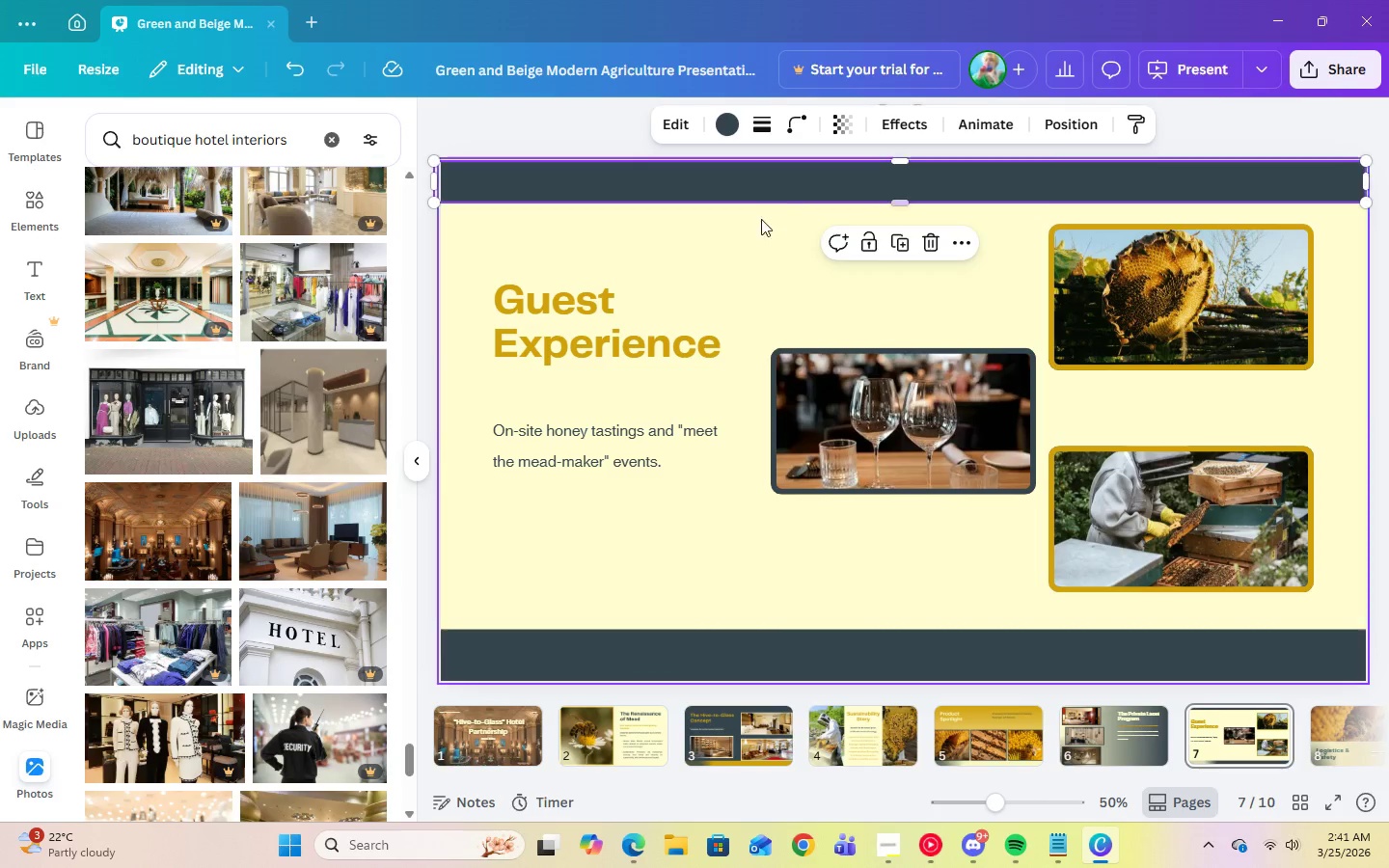 
left_click([760, 227])
 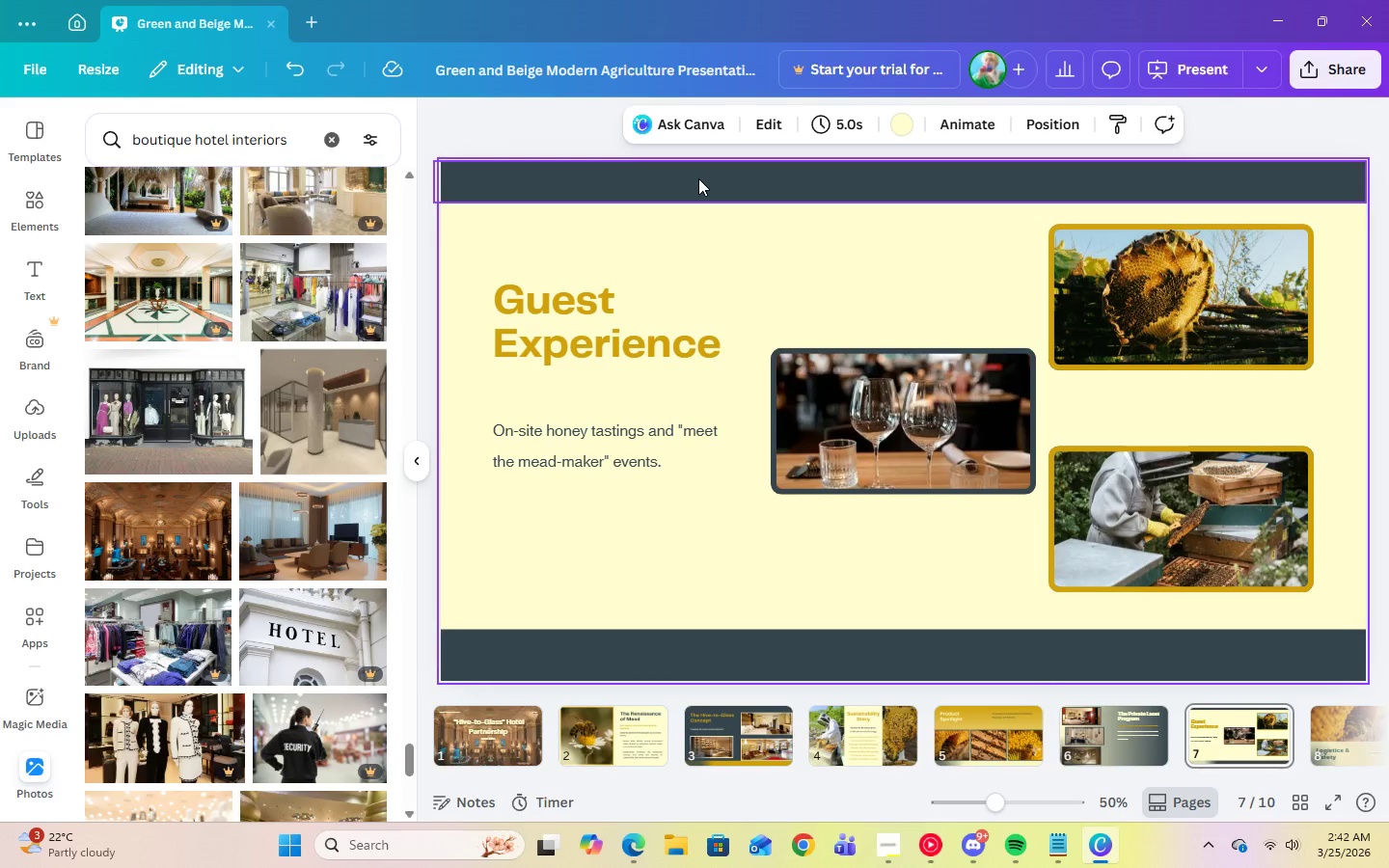 
left_click([698, 178])
 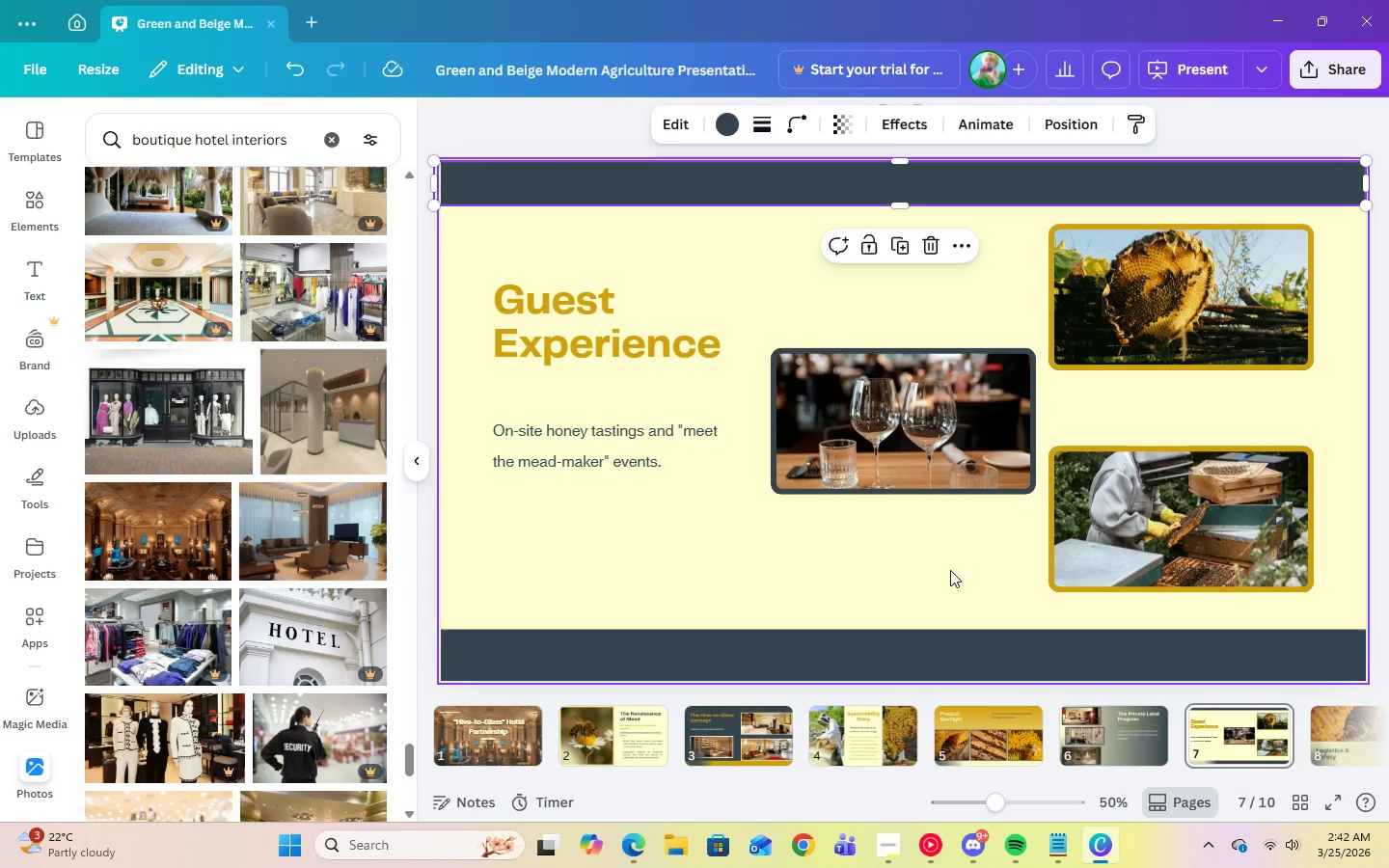 
left_click([645, 190])
 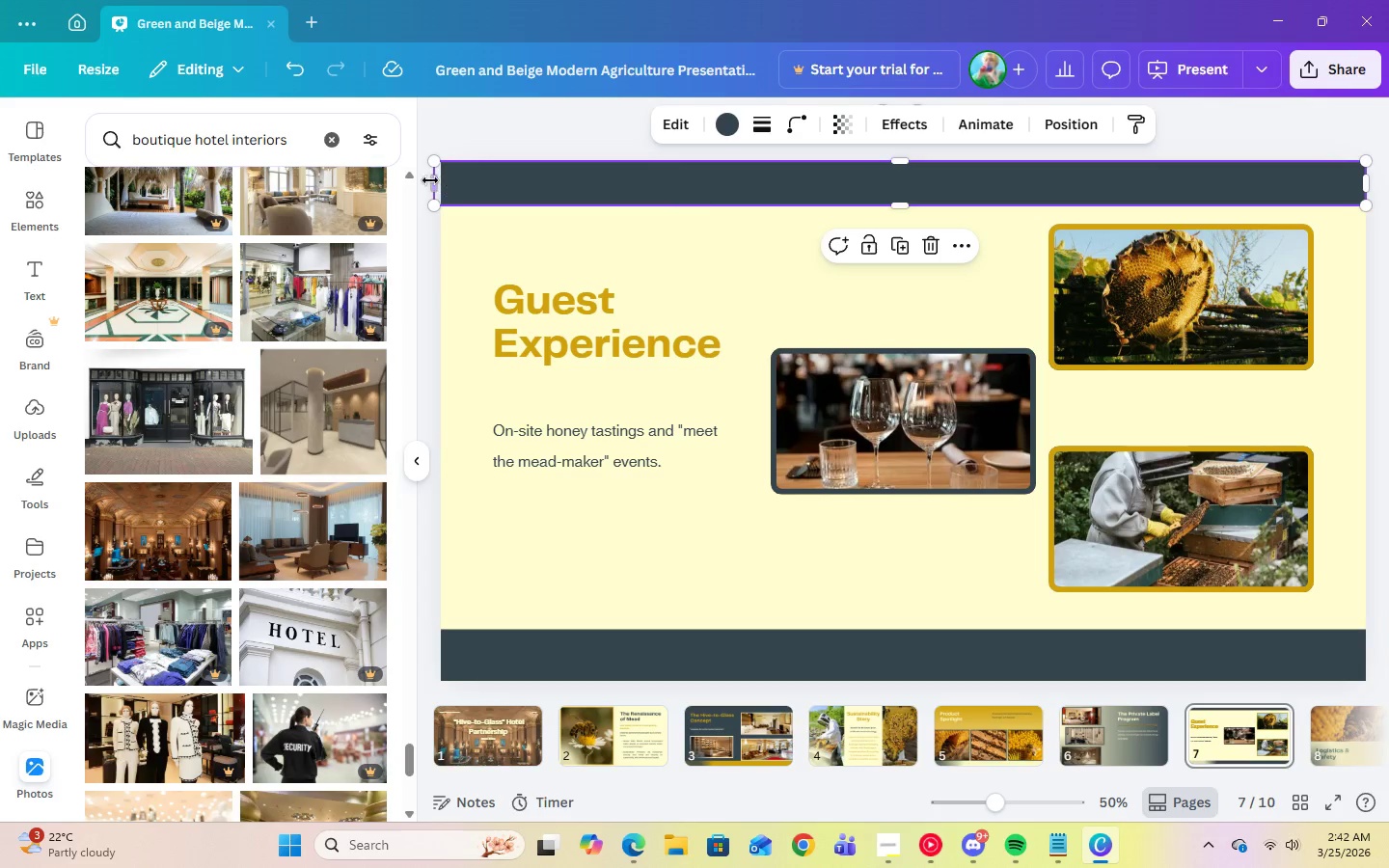 
left_click_drag(start_coordinate=[430, 181], to_coordinate=[439, 181])
 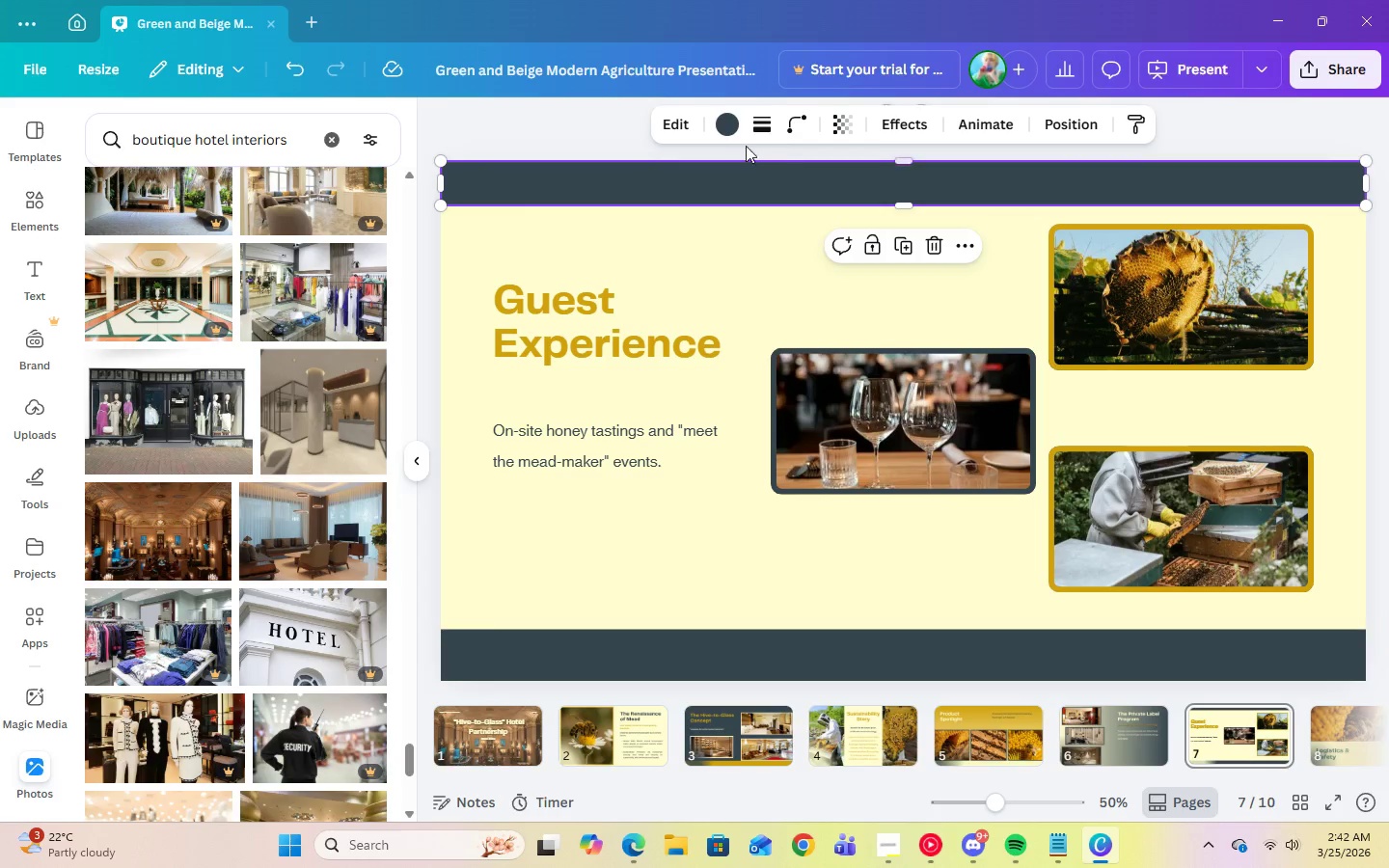 
left_click([731, 139])
 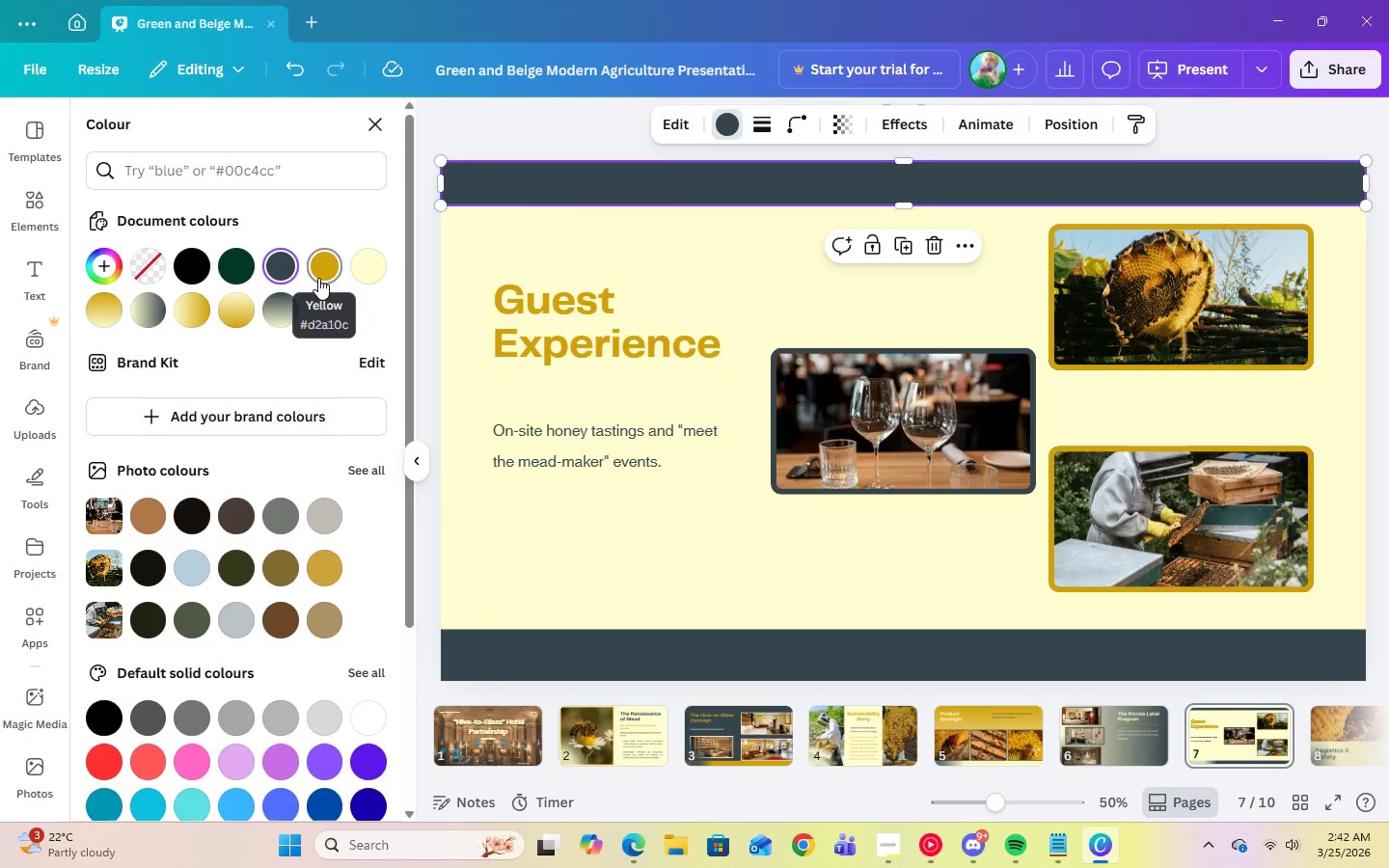 
left_click([318, 278])
 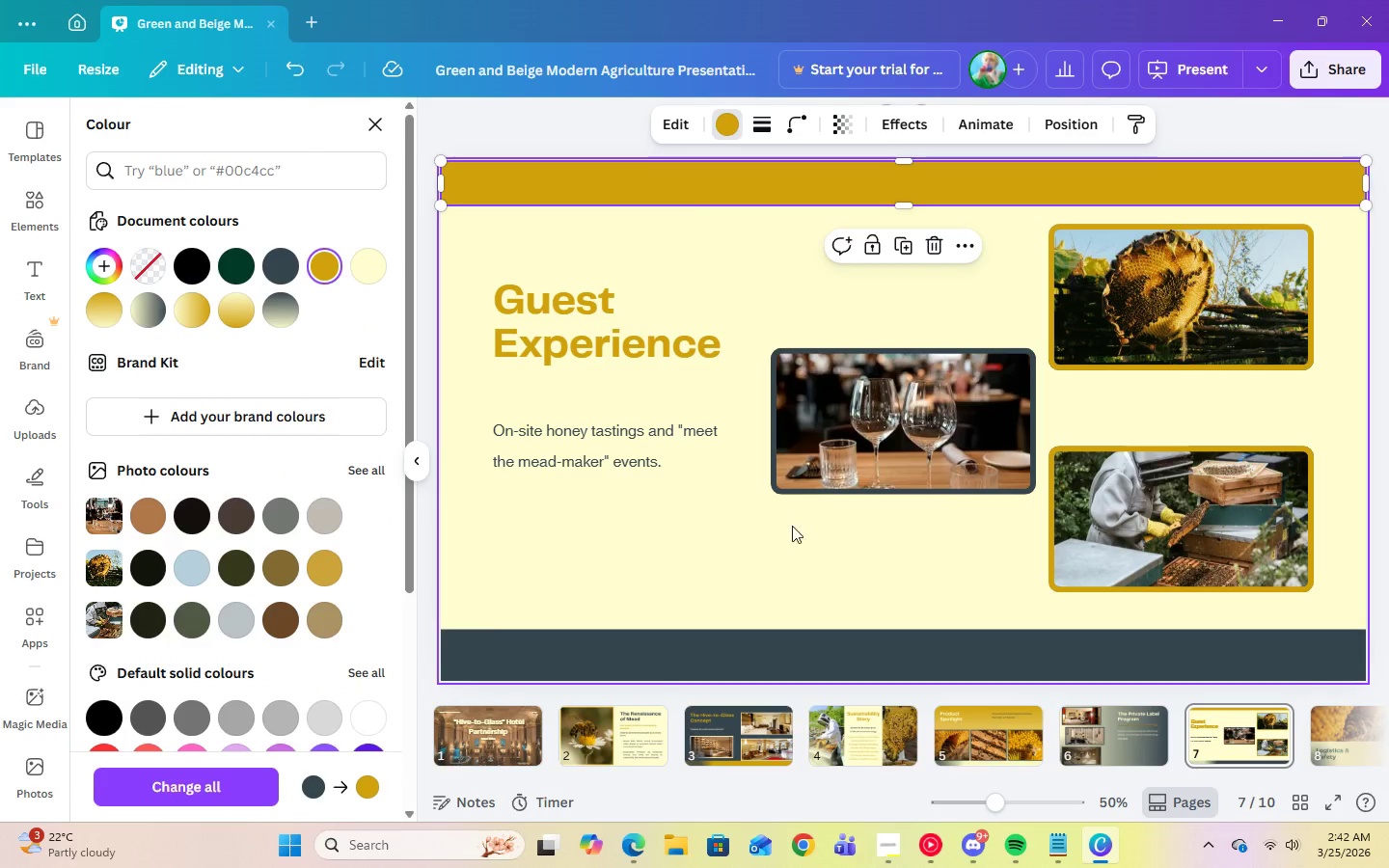 
left_click([831, 553])
 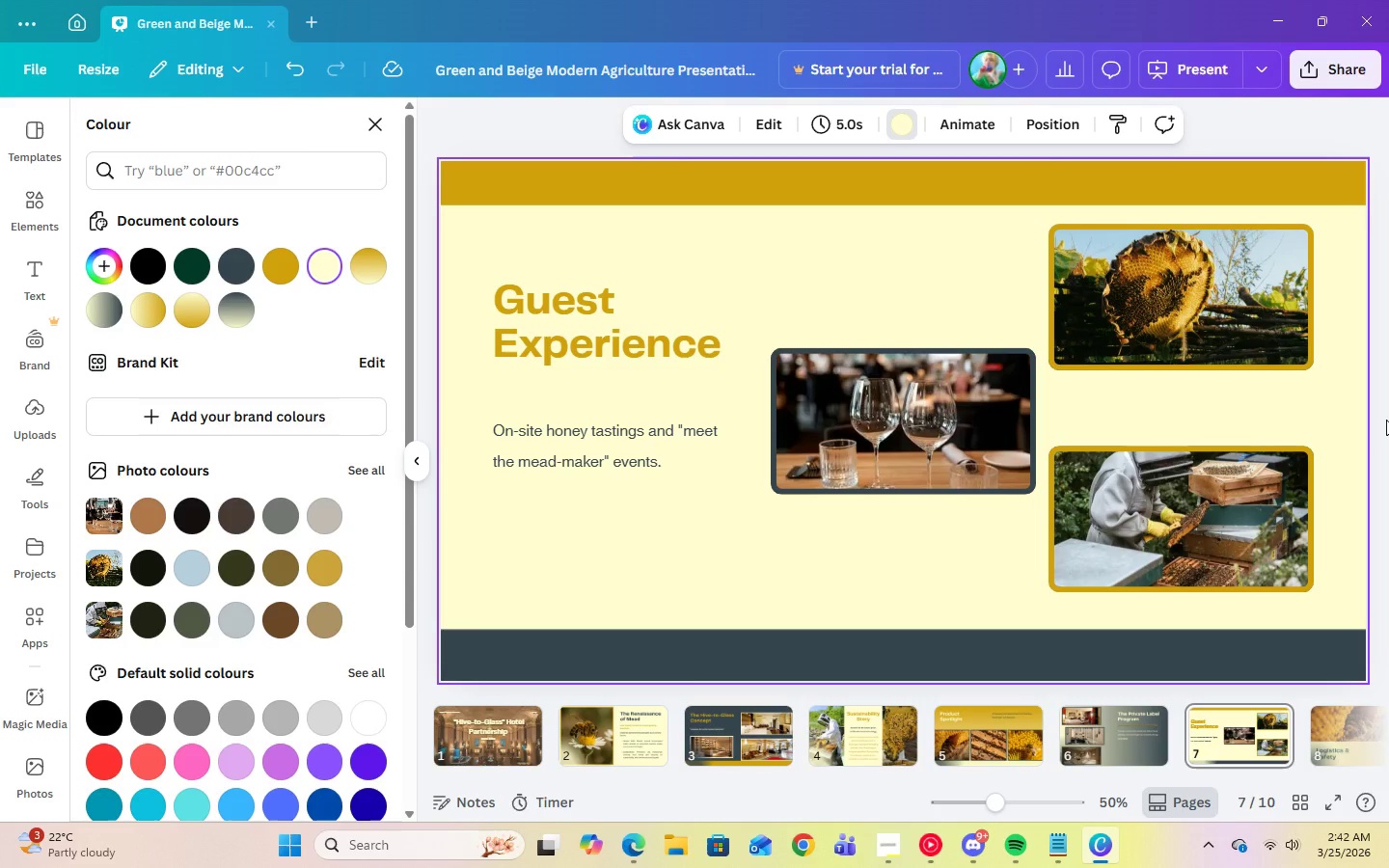 
wait(7.8)
 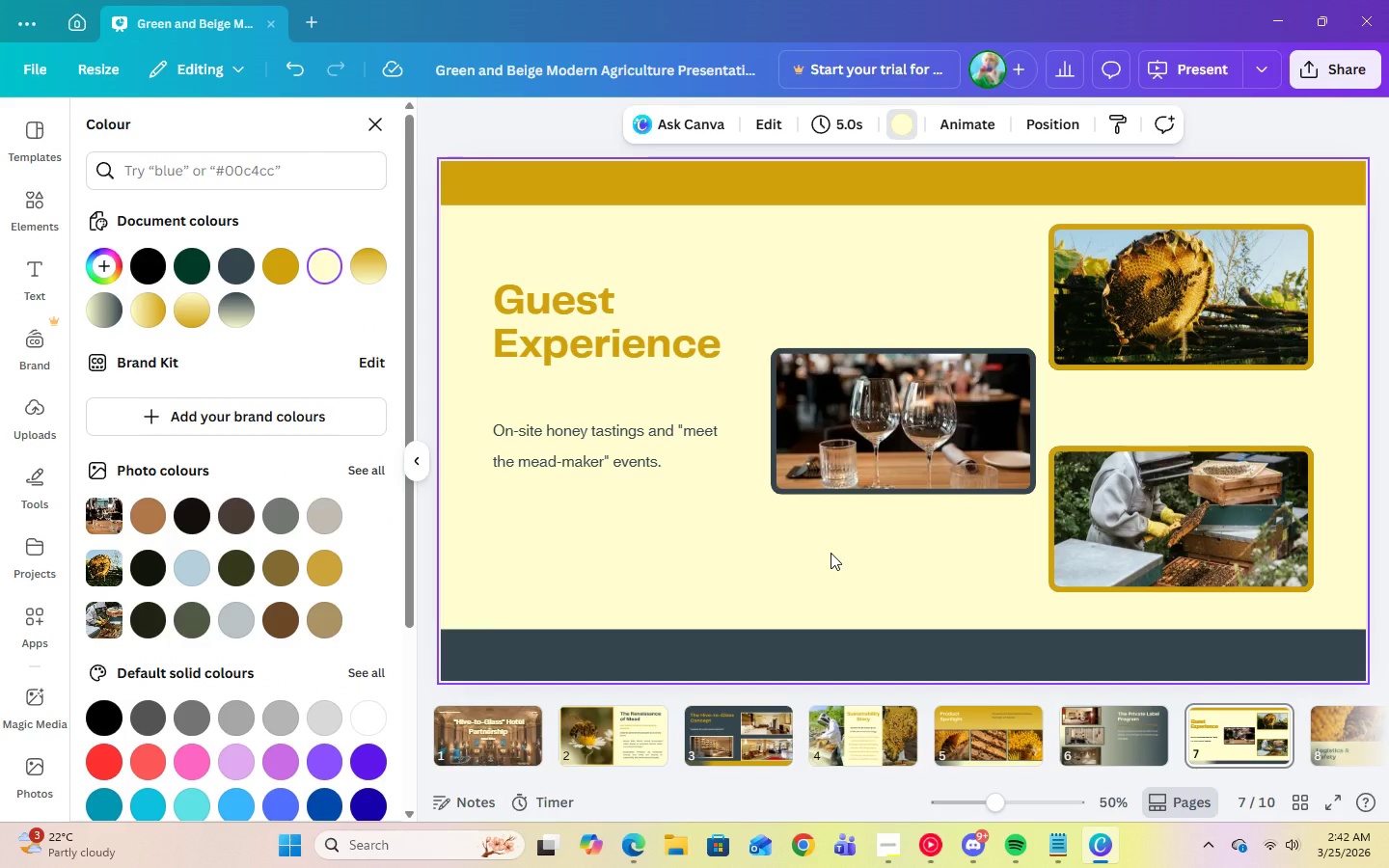 
left_click([721, 189])
 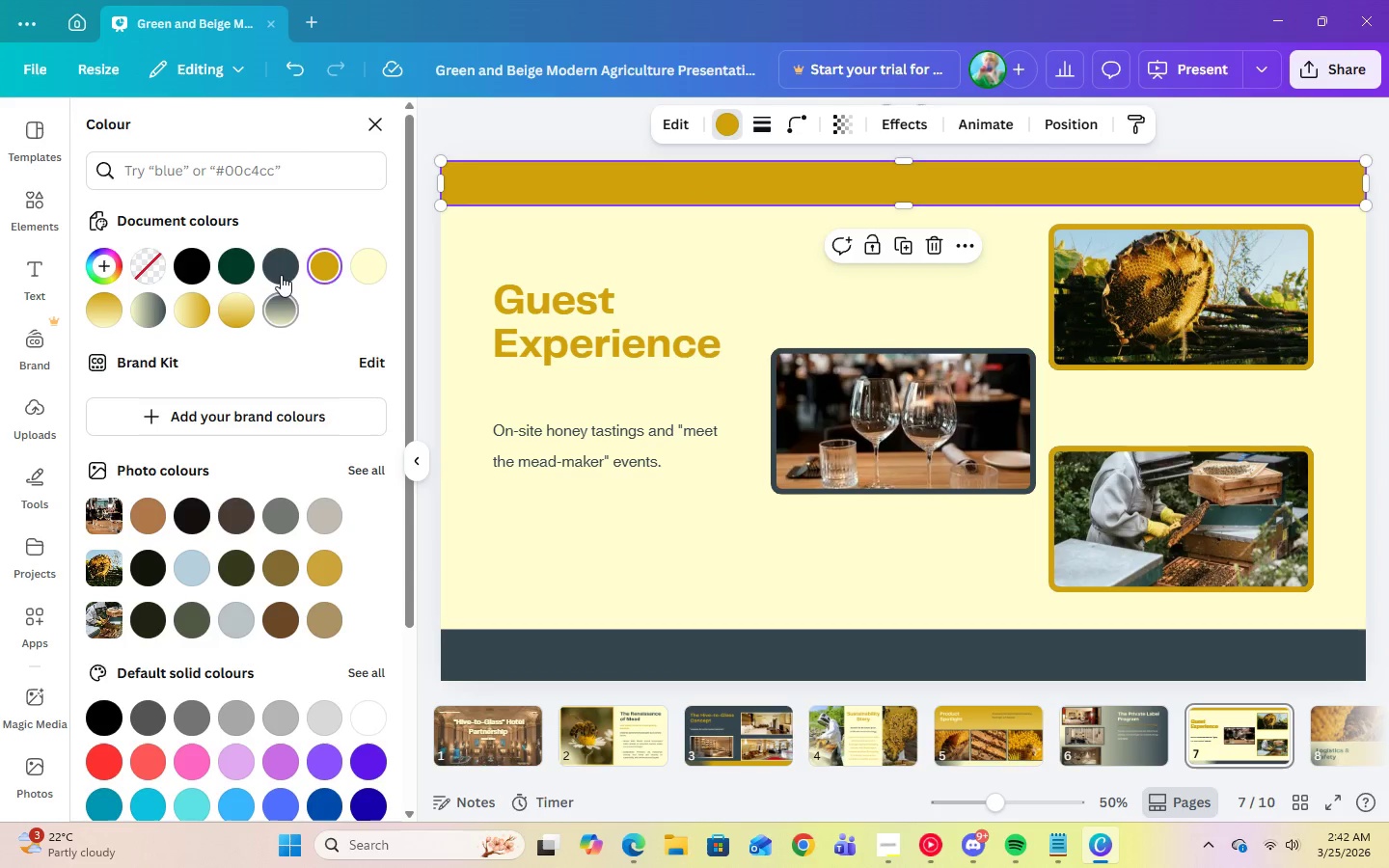 
left_click([281, 275])
 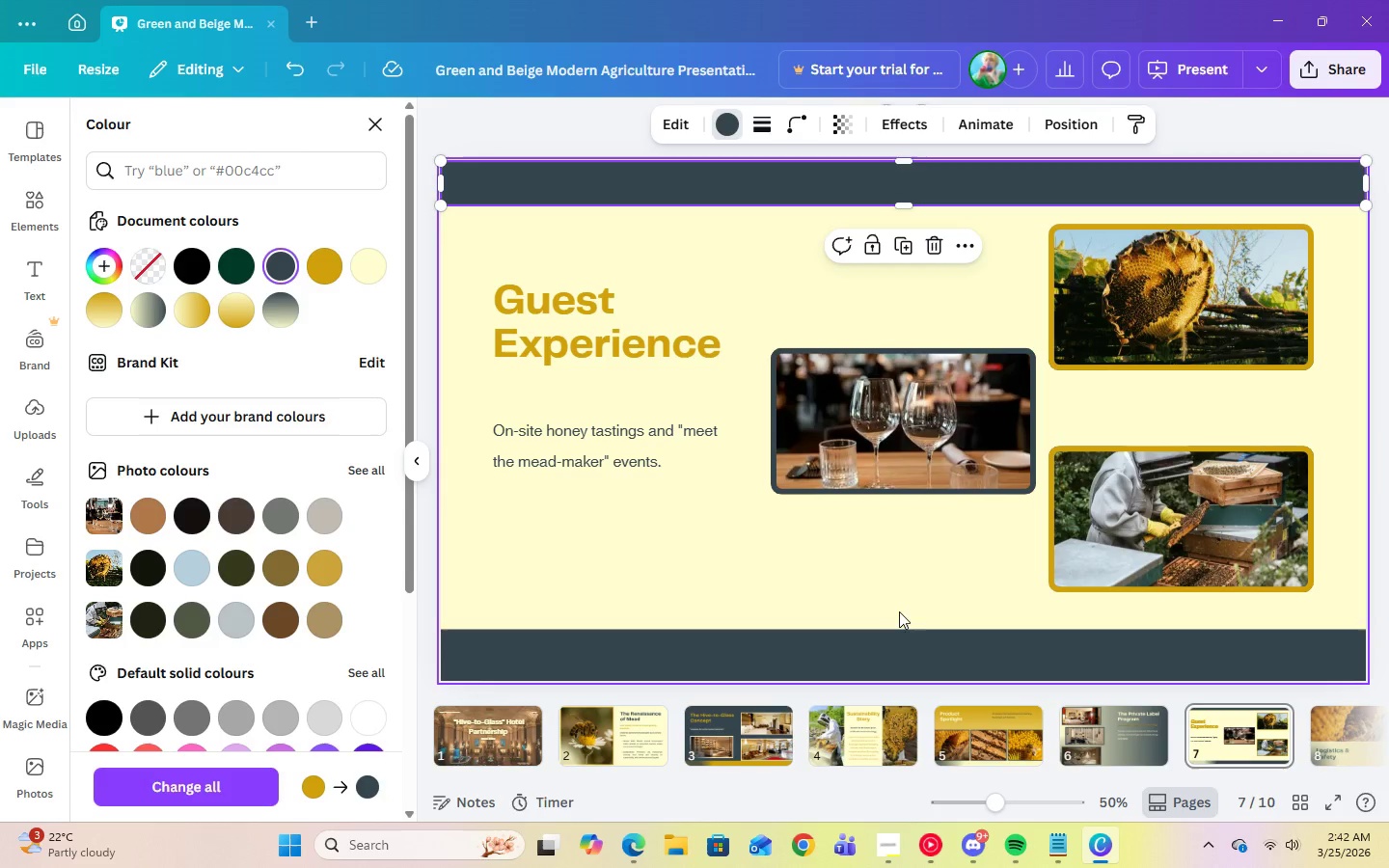 
left_click([934, 643])
 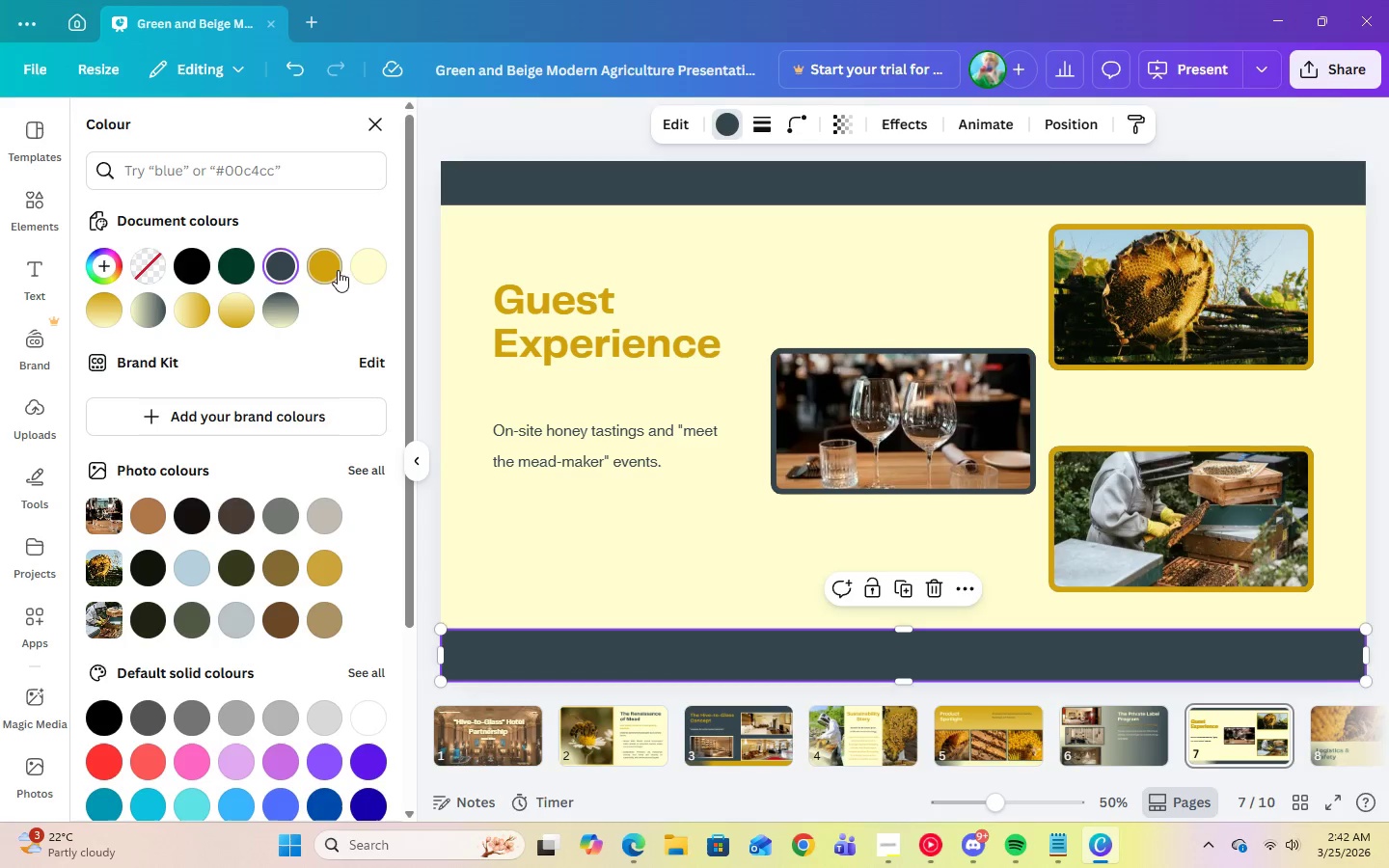 
left_click([335, 271])
 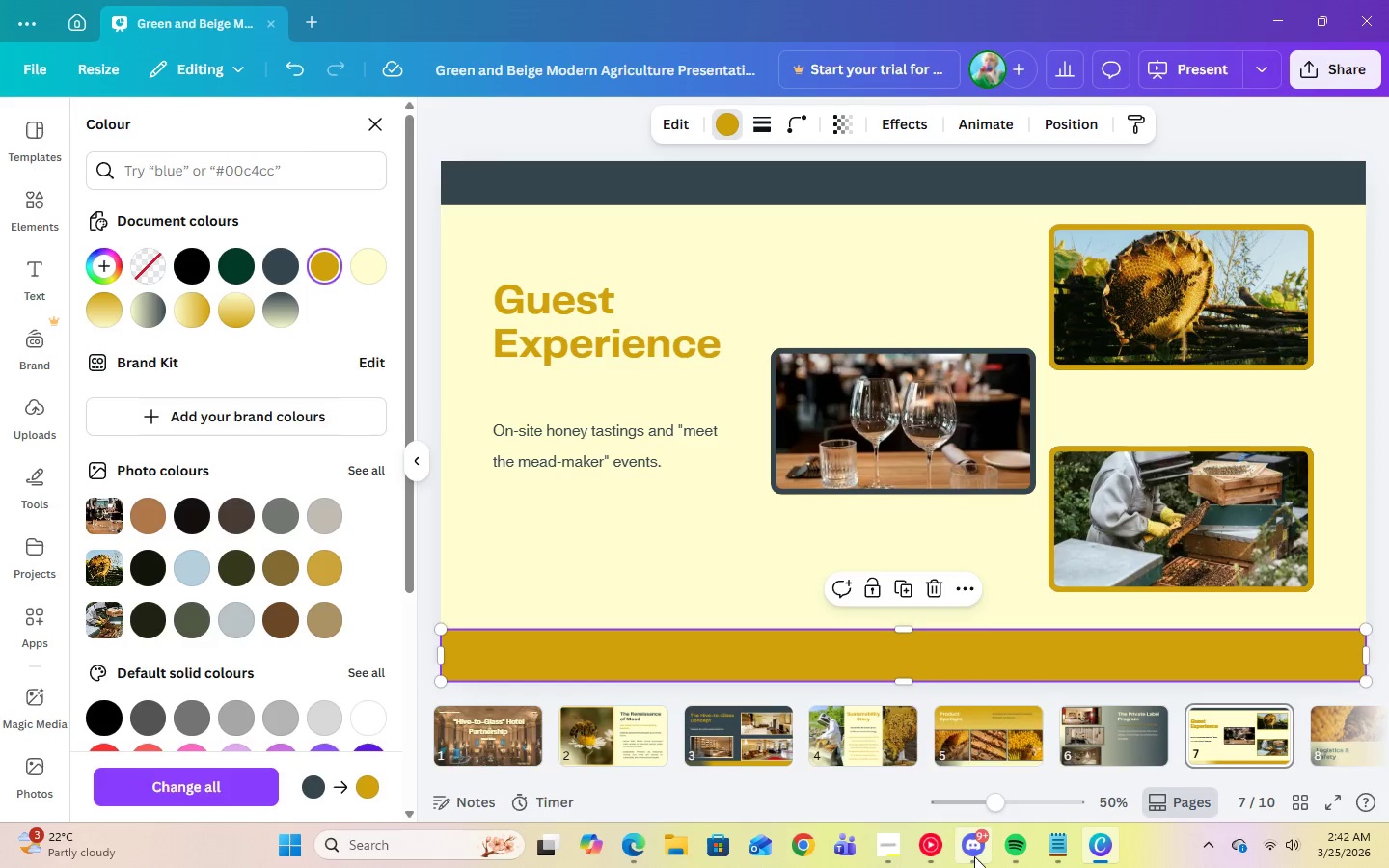 
wait(6.08)
 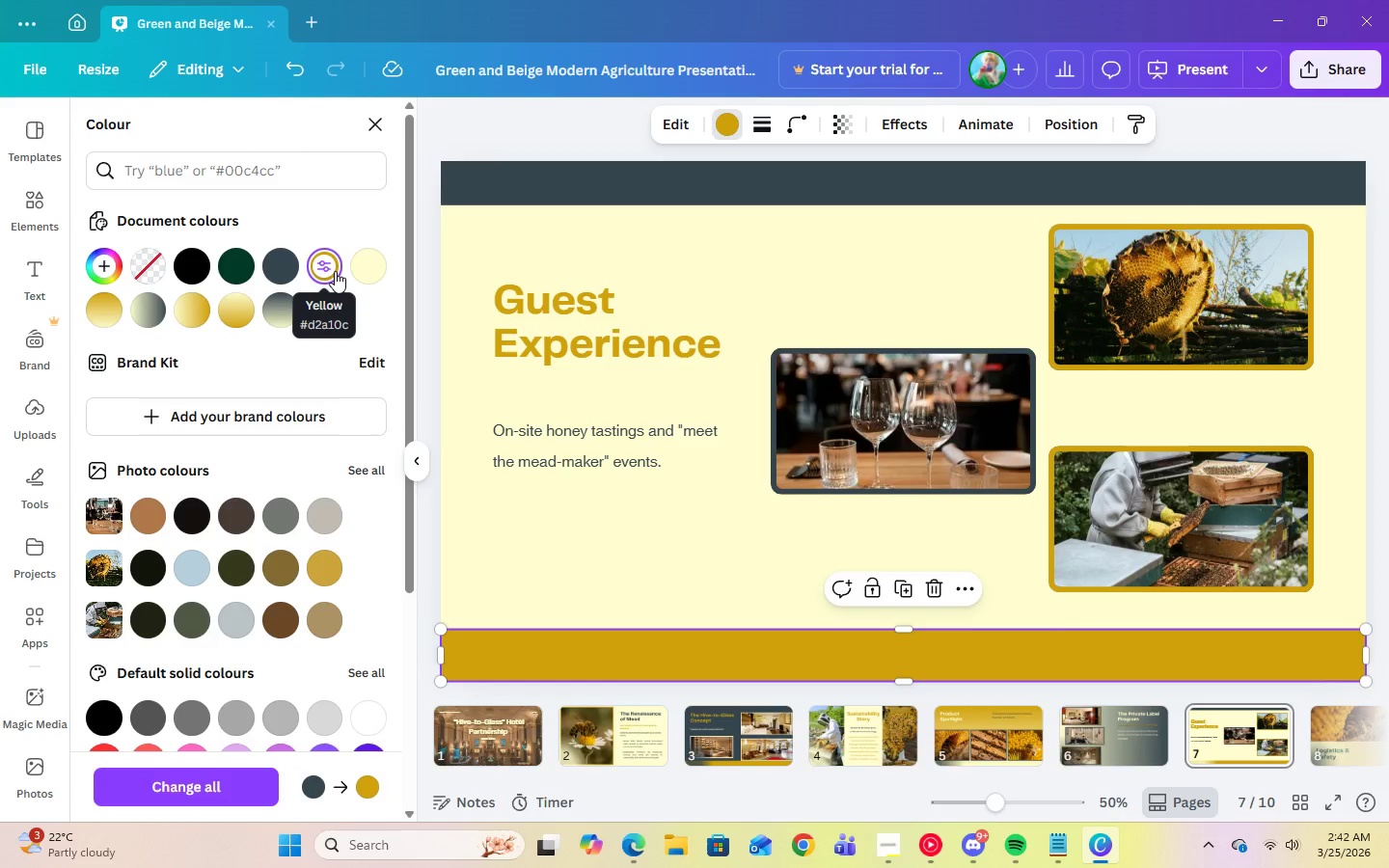 
left_click([1248, 746])
 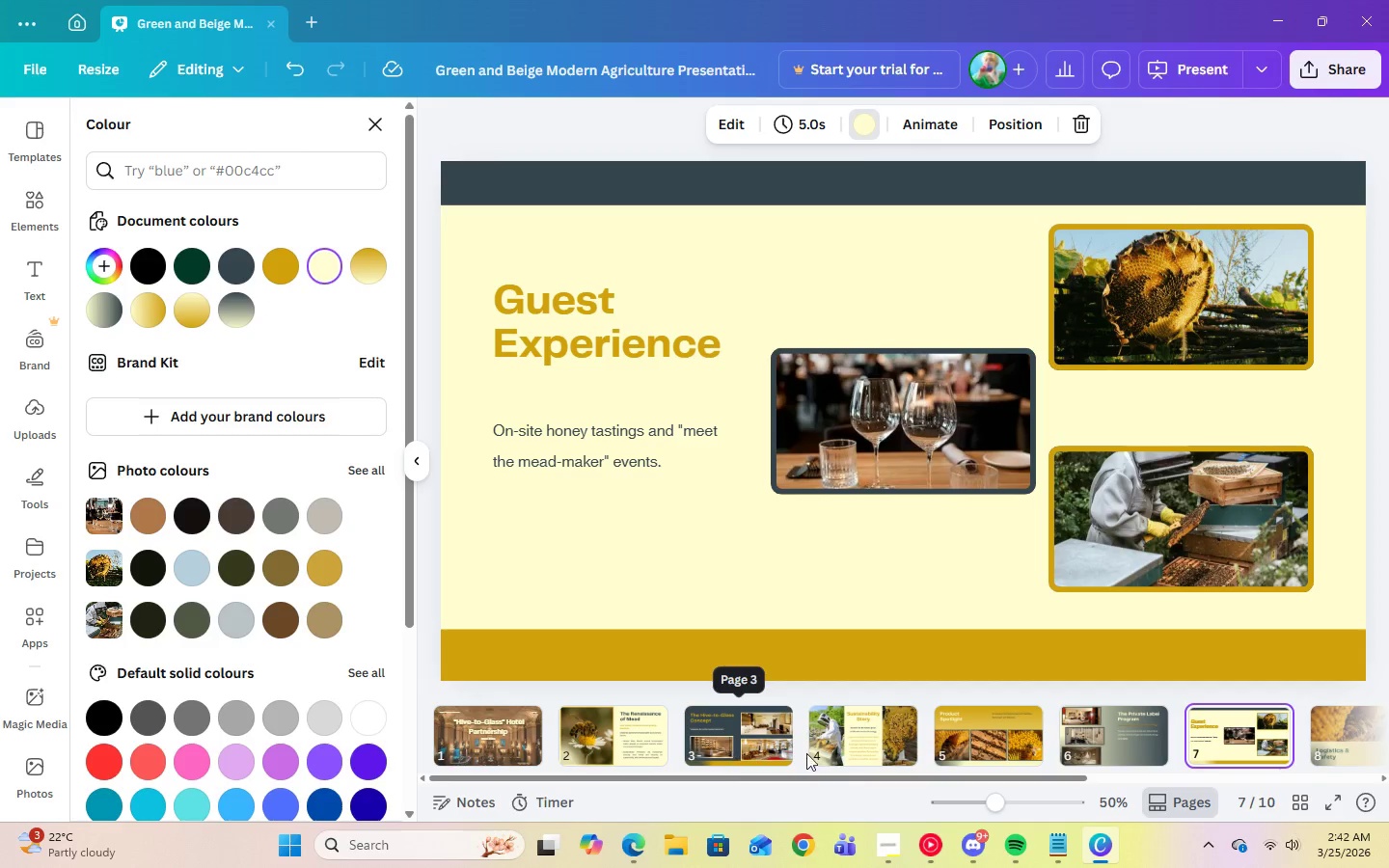 
left_click([850, 753])
 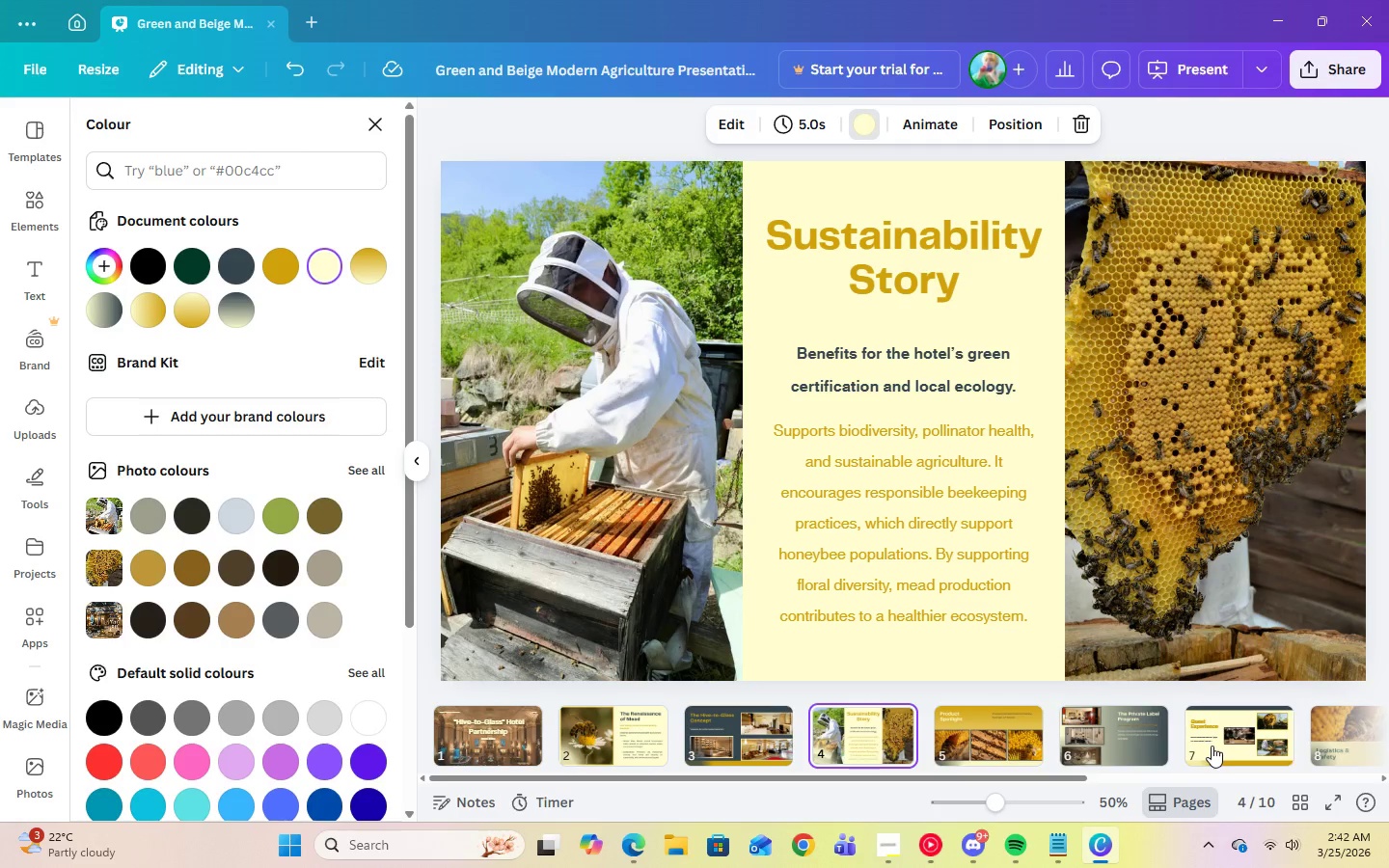 
left_click([1212, 746])
 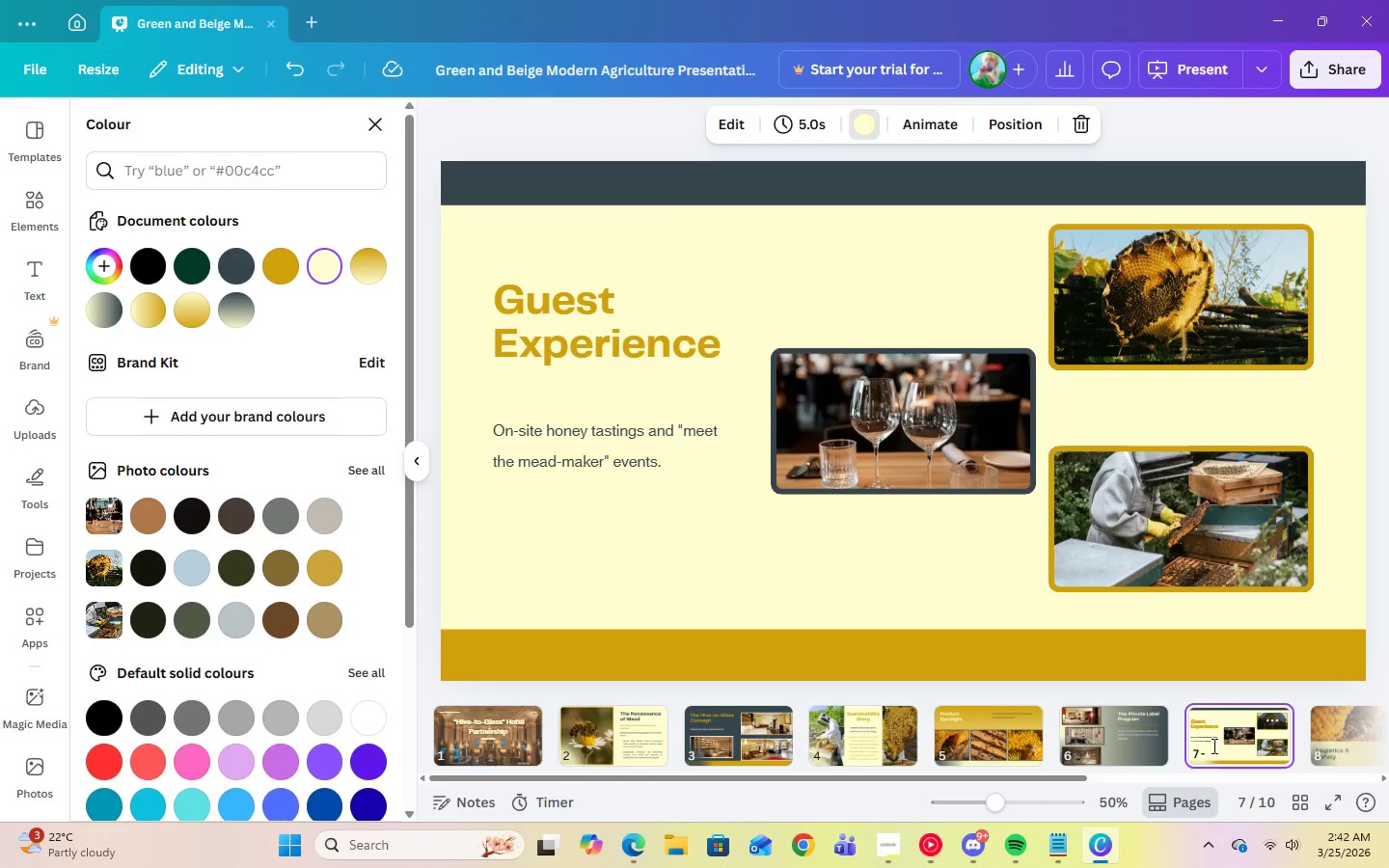 
key(ArrowRight)
 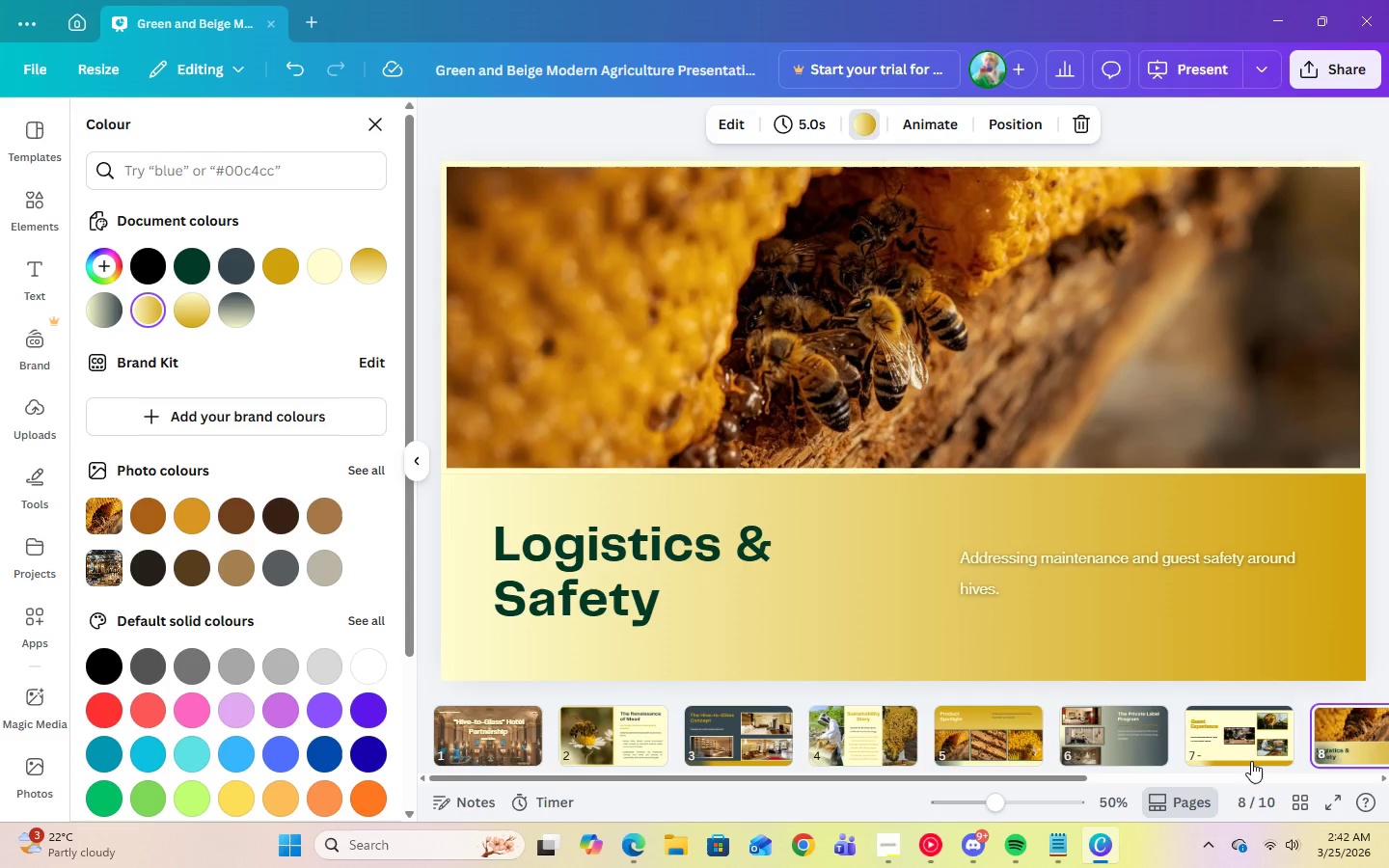 
key(ArrowRight)
 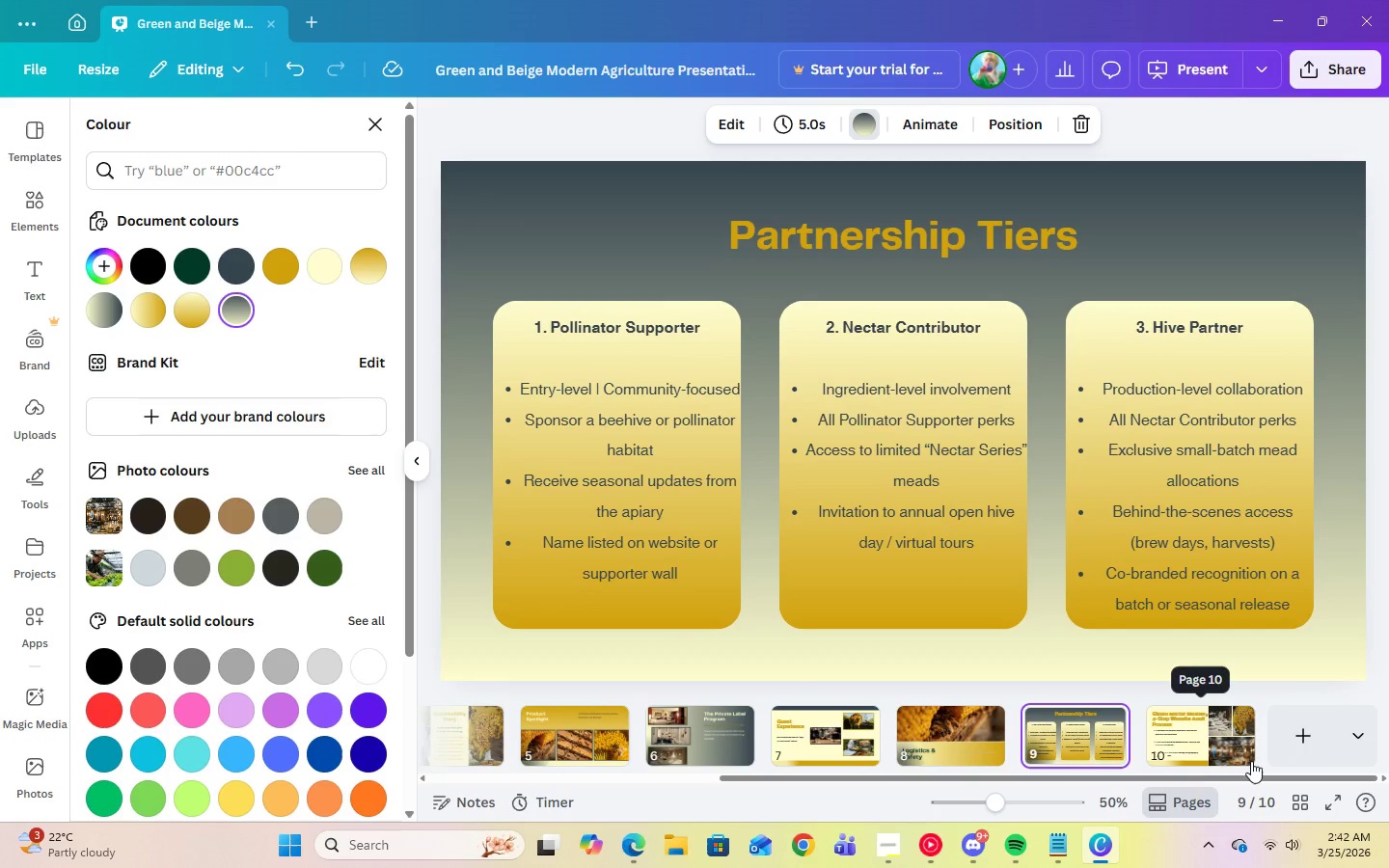 
key(ArrowRight)
 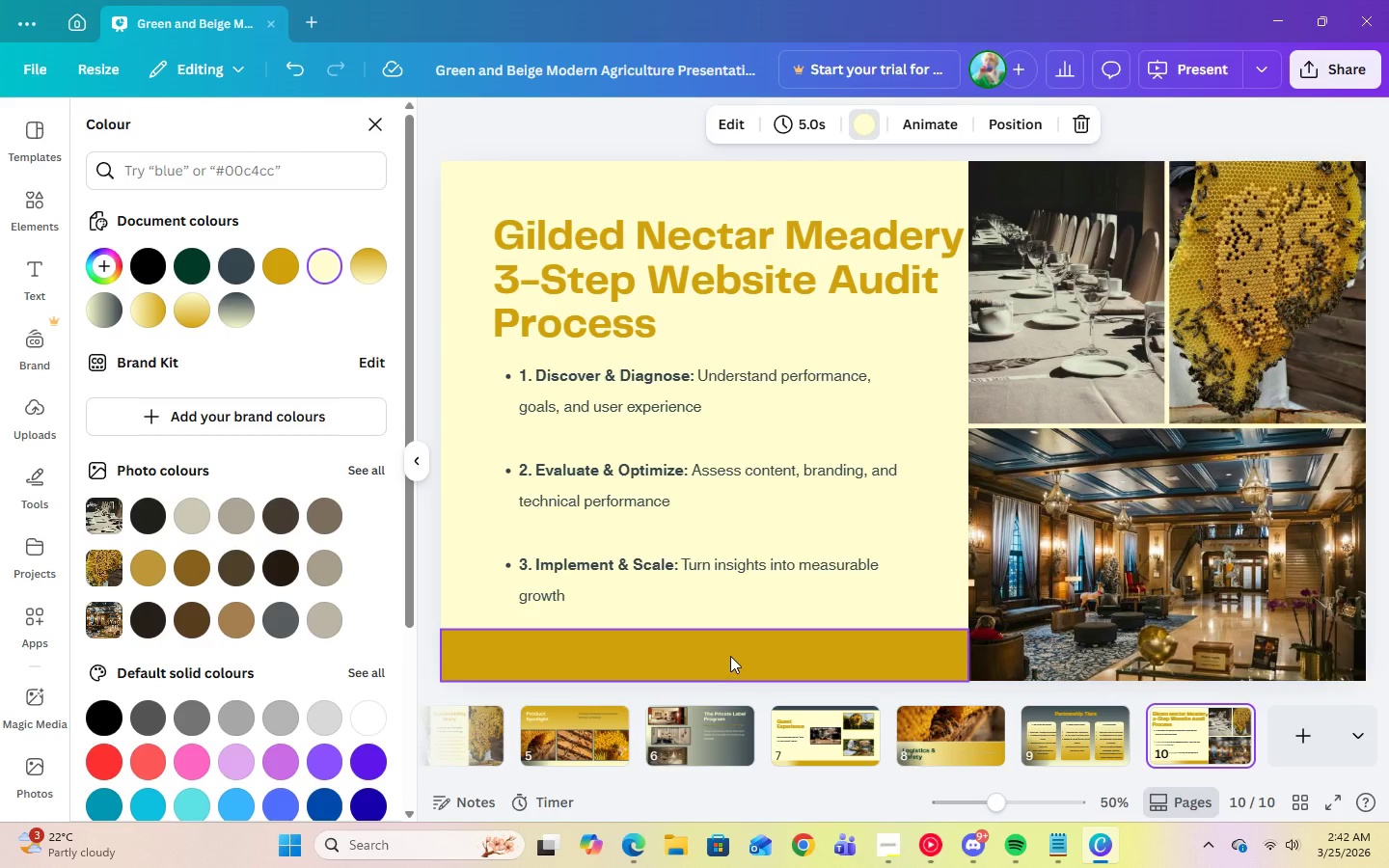 
left_click([730, 656])
 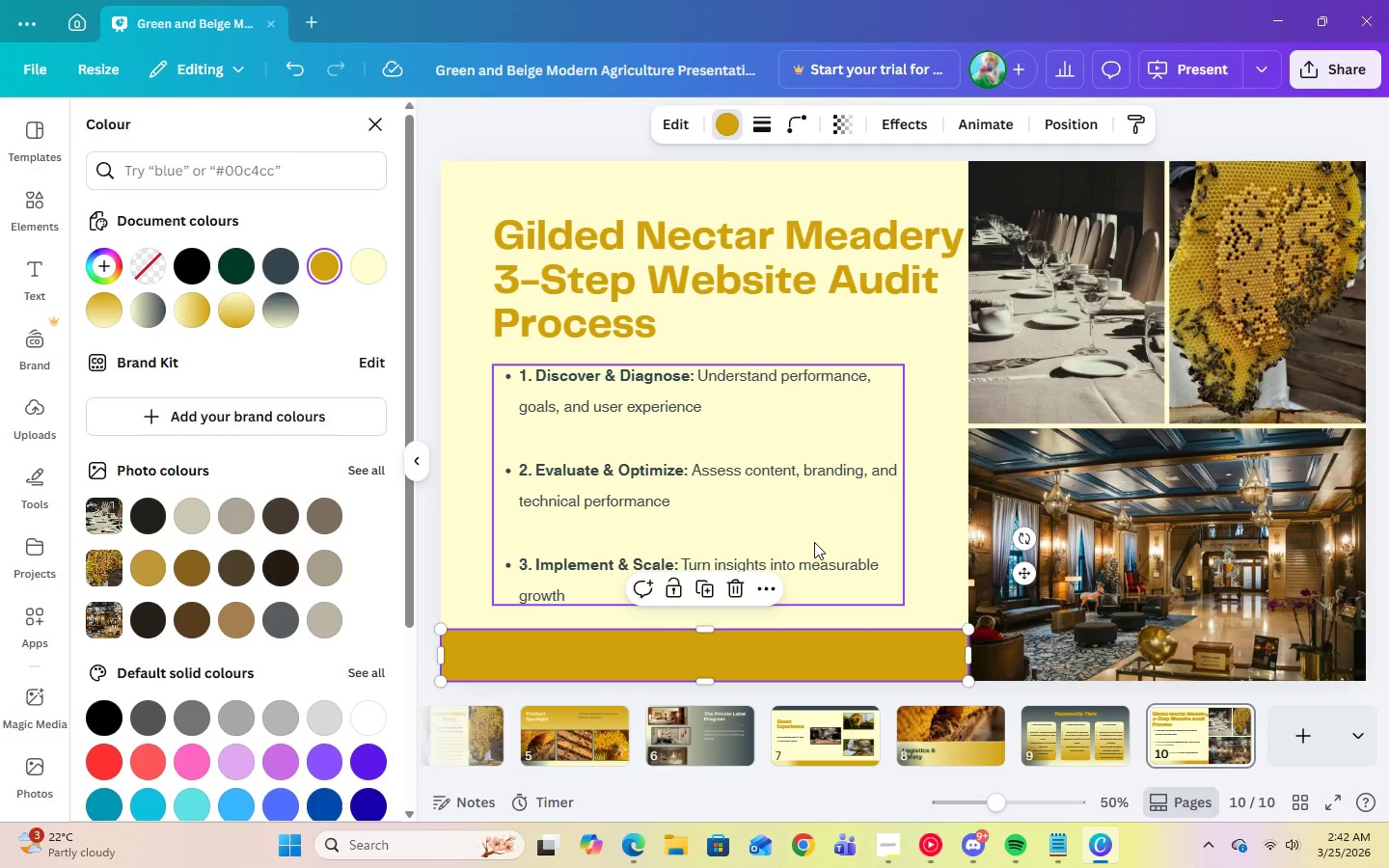 
left_click([702, 593])
 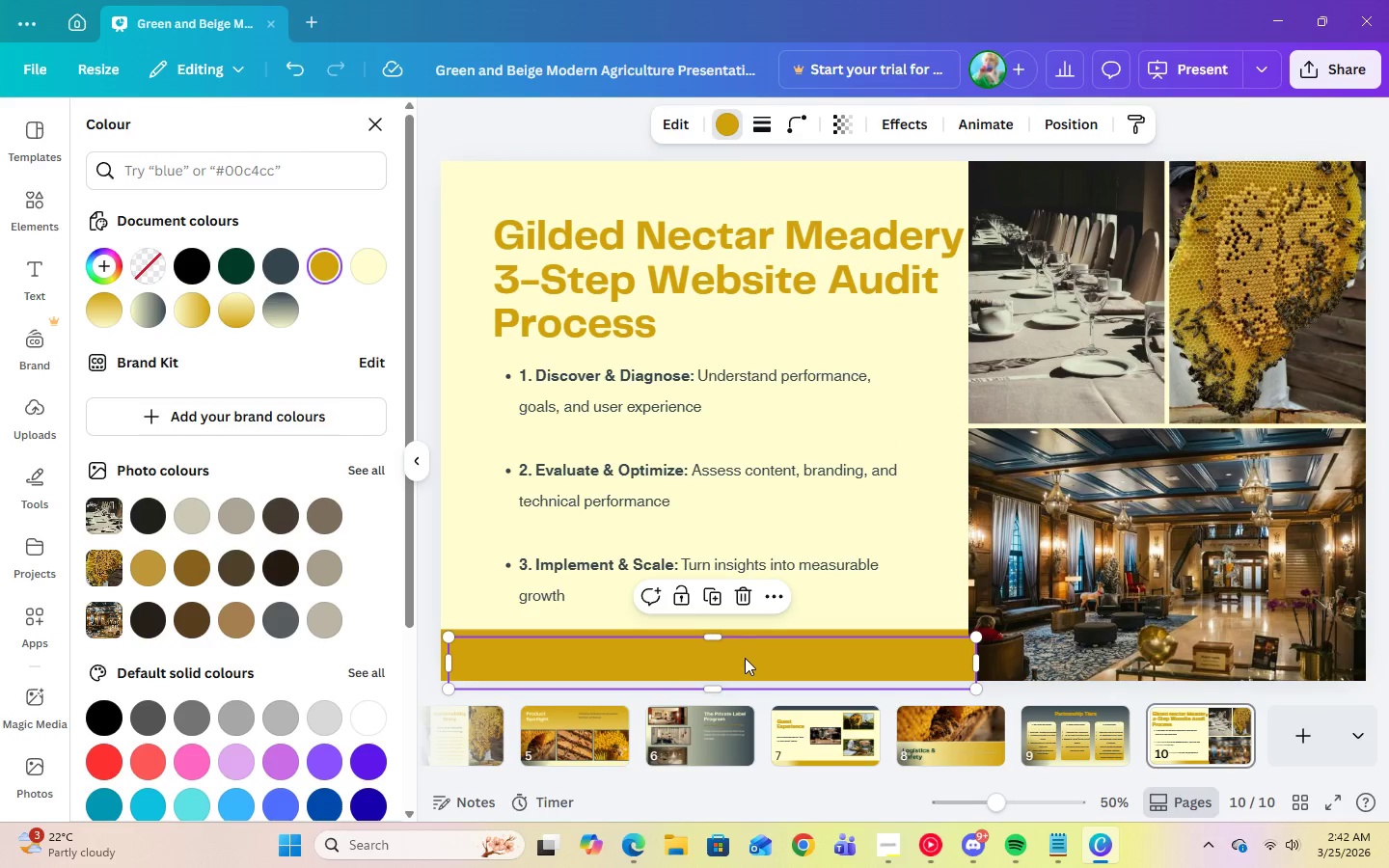 
left_click_drag(start_coordinate=[745, 659], to_coordinate=[746, 180])
 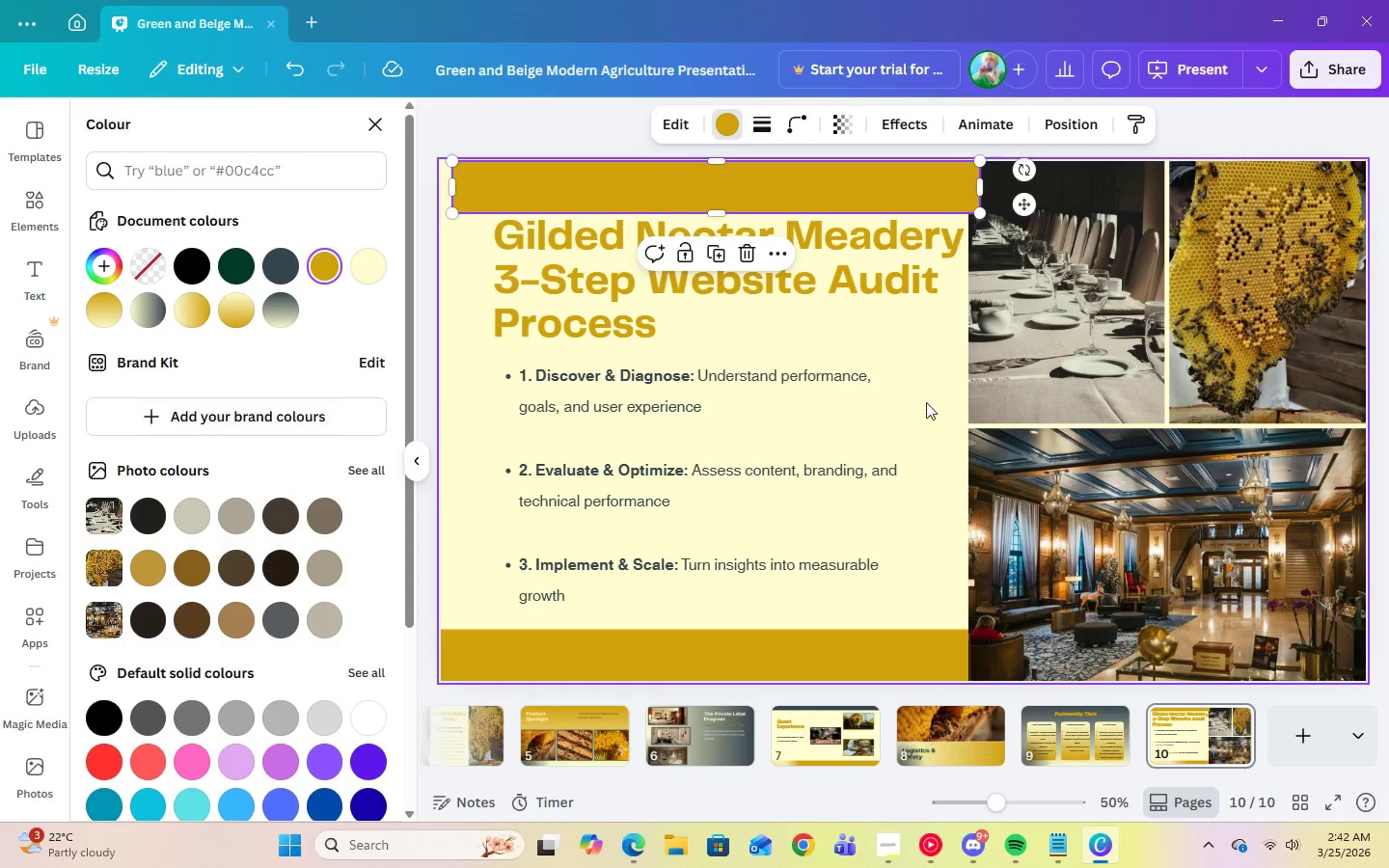 
left_click([937, 399])
 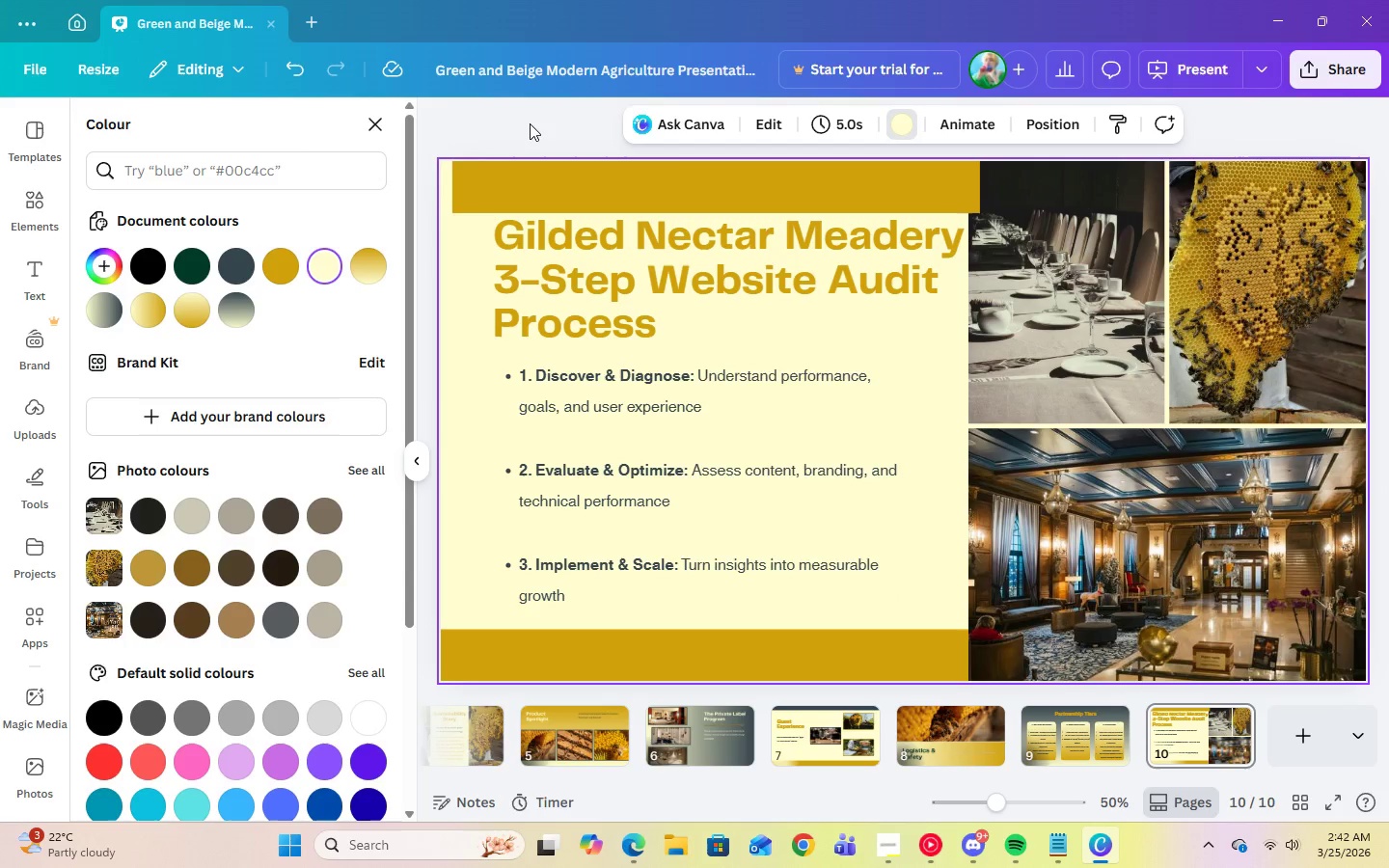 
left_click([518, 164])
 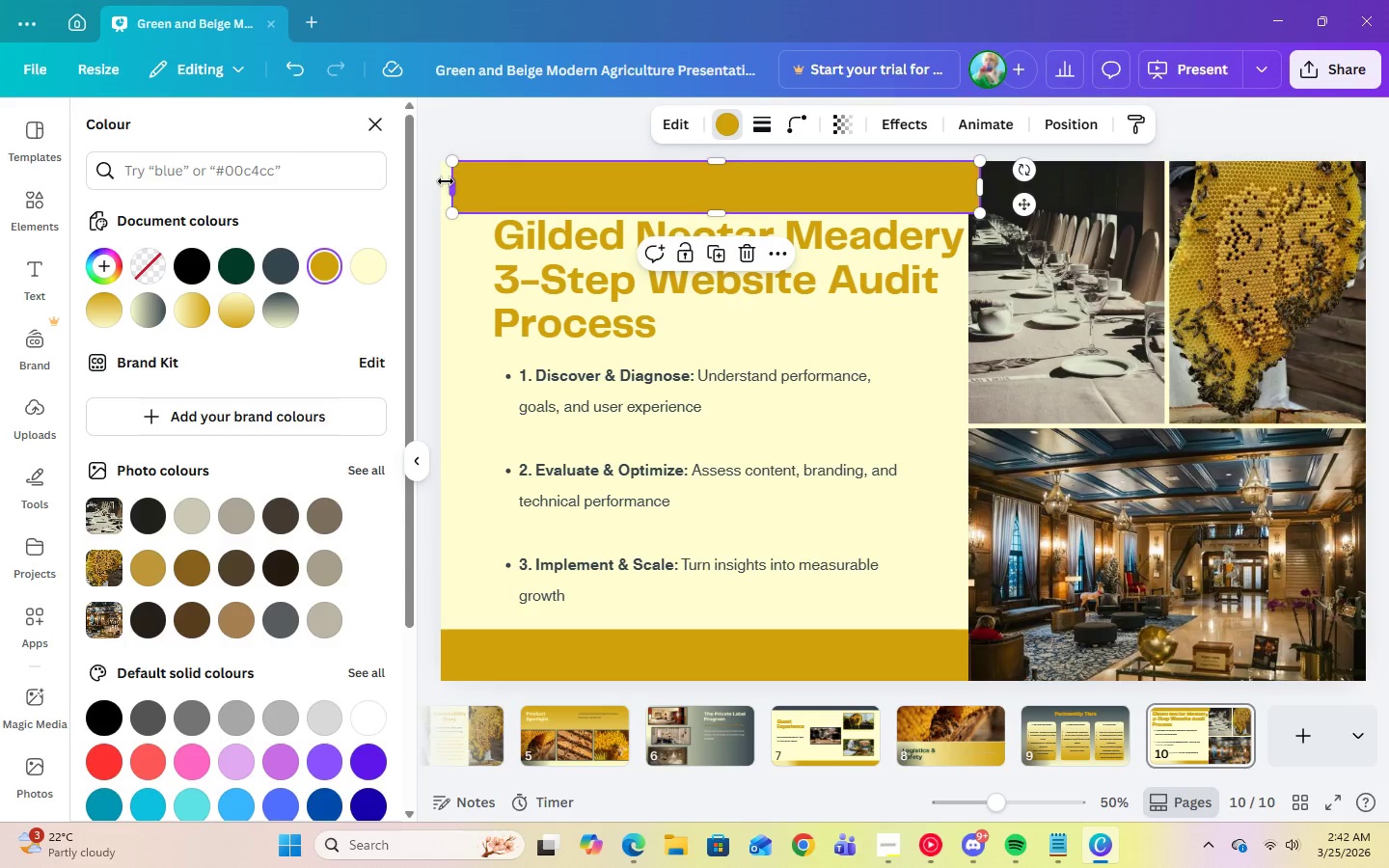 
left_click_drag(start_coordinate=[446, 183], to_coordinate=[437, 183])
 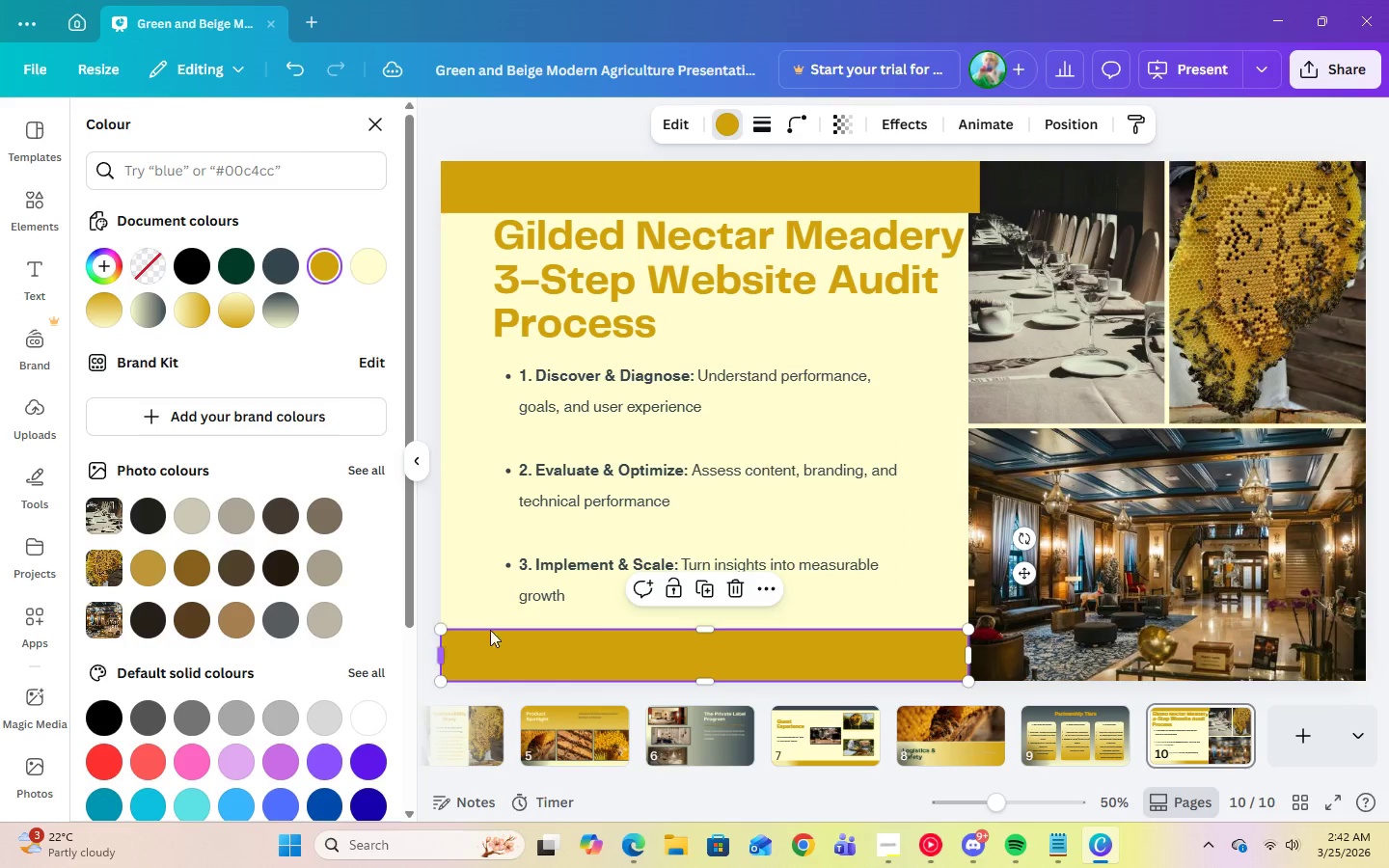 
left_click([967, 553])
 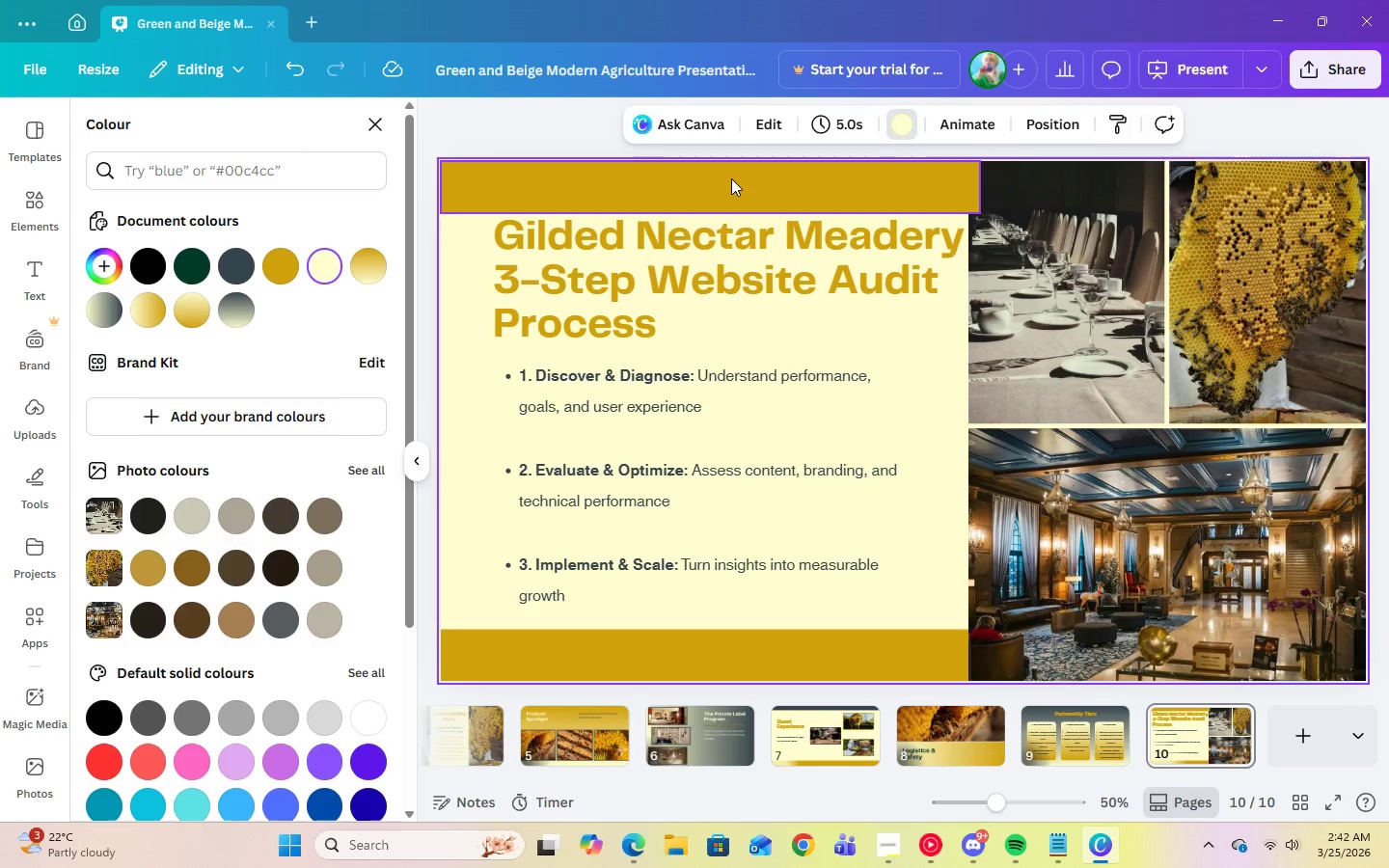 
left_click([731, 178])
 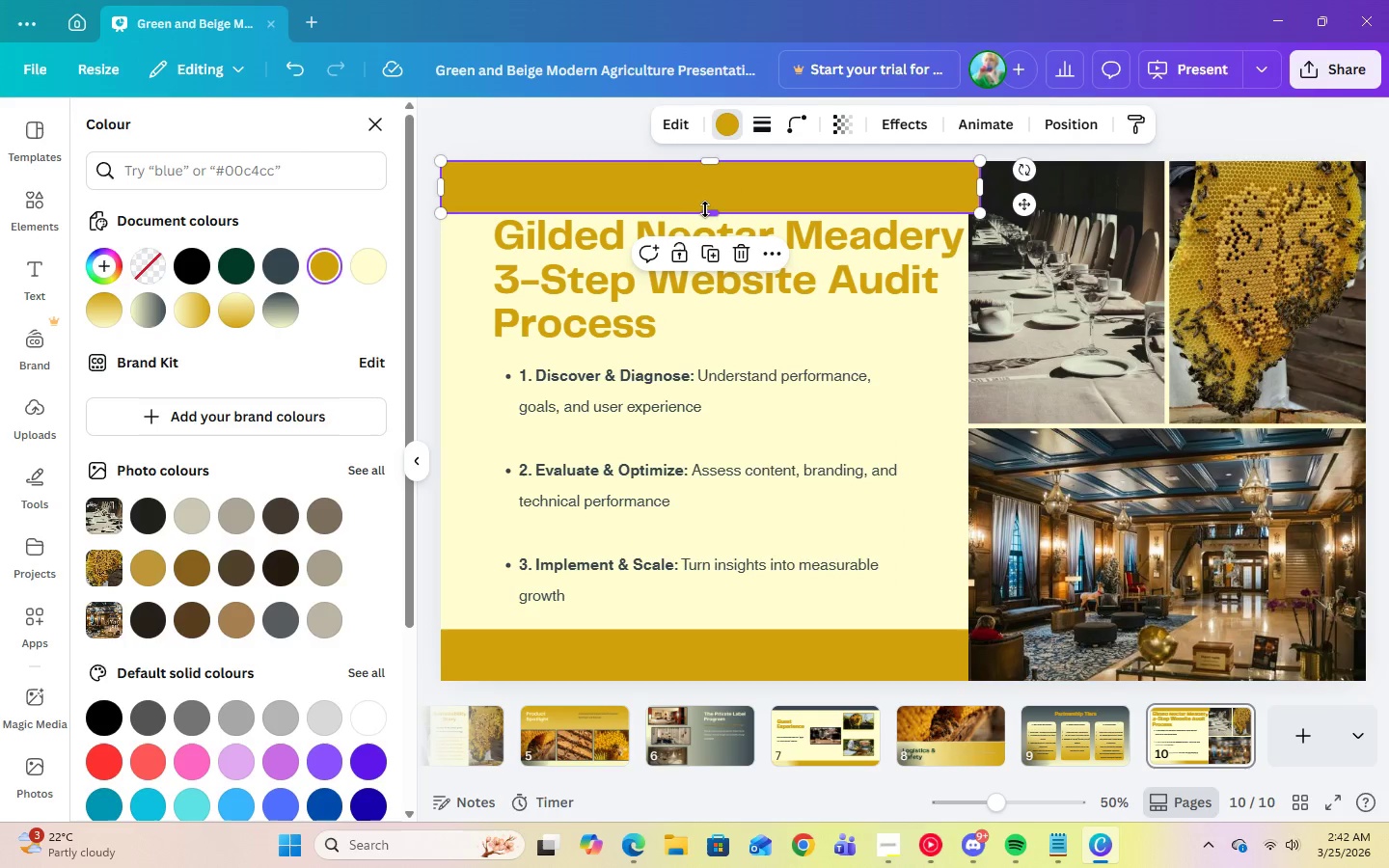 
left_click_drag(start_coordinate=[709, 209], to_coordinate=[708, 200])
 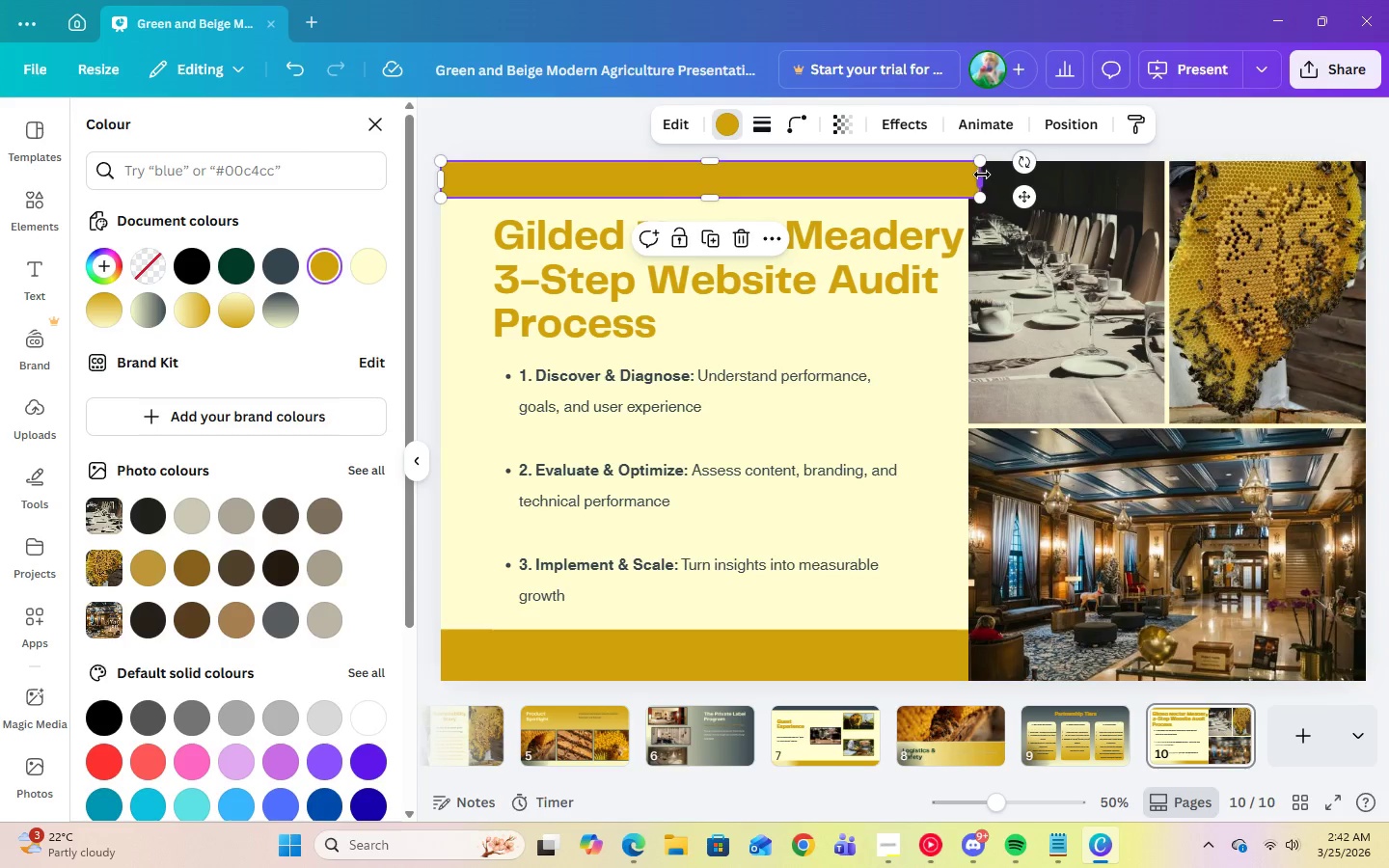 
left_click_drag(start_coordinate=[981, 178], to_coordinate=[968, 179])
 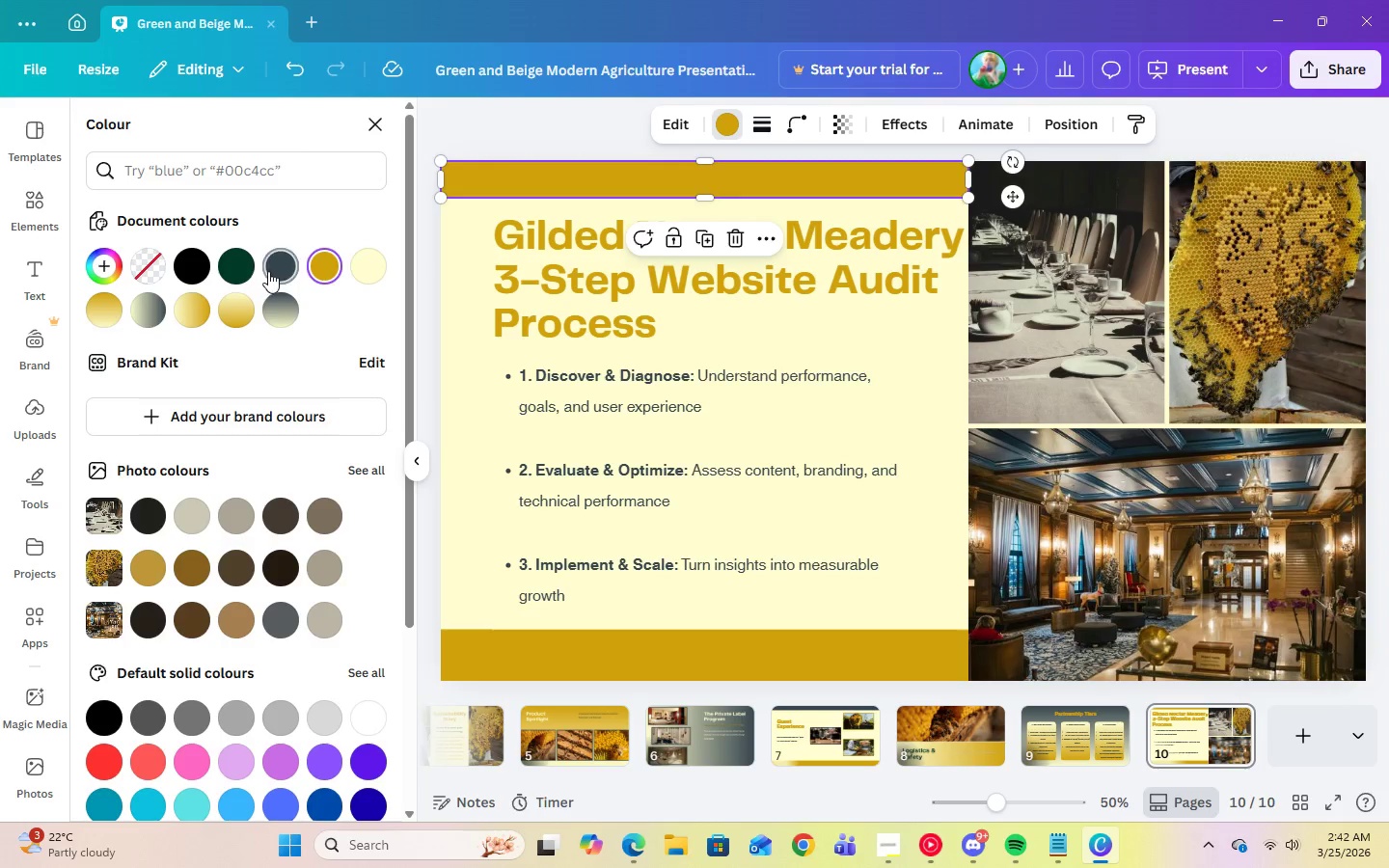 
left_click([268, 271])
 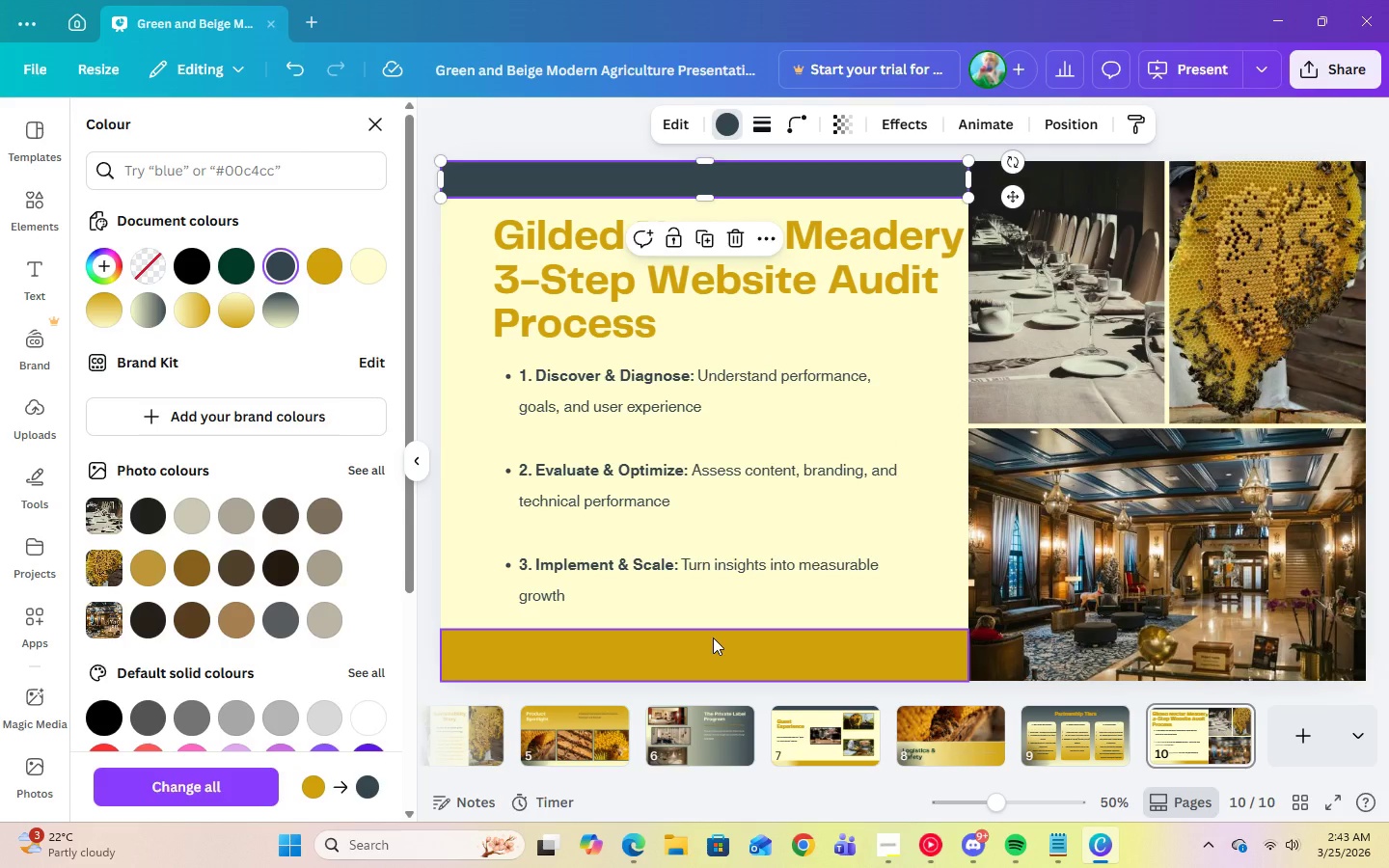 
left_click([708, 651])
 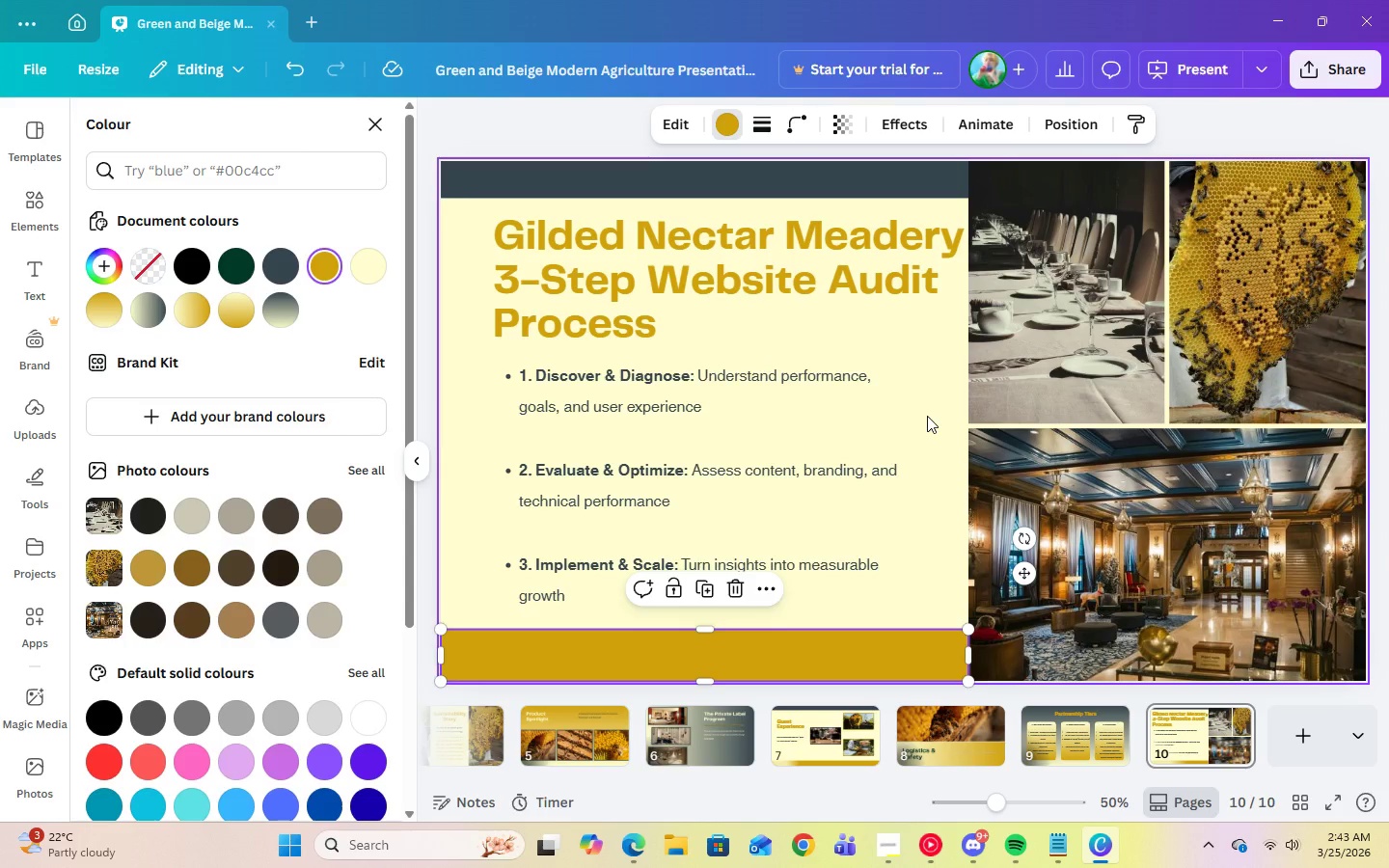 
left_click([927, 416])
 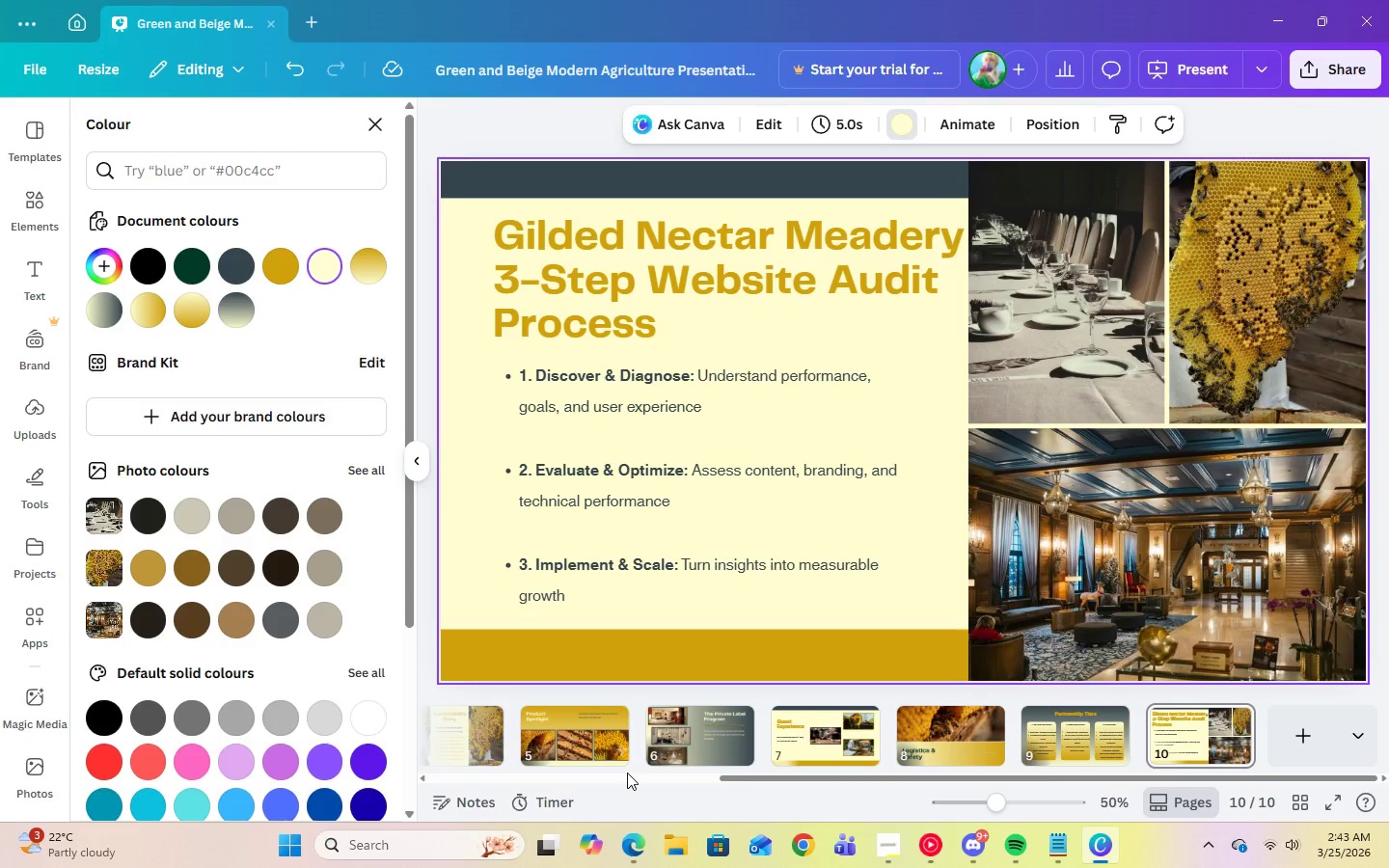 
wait(5.84)
 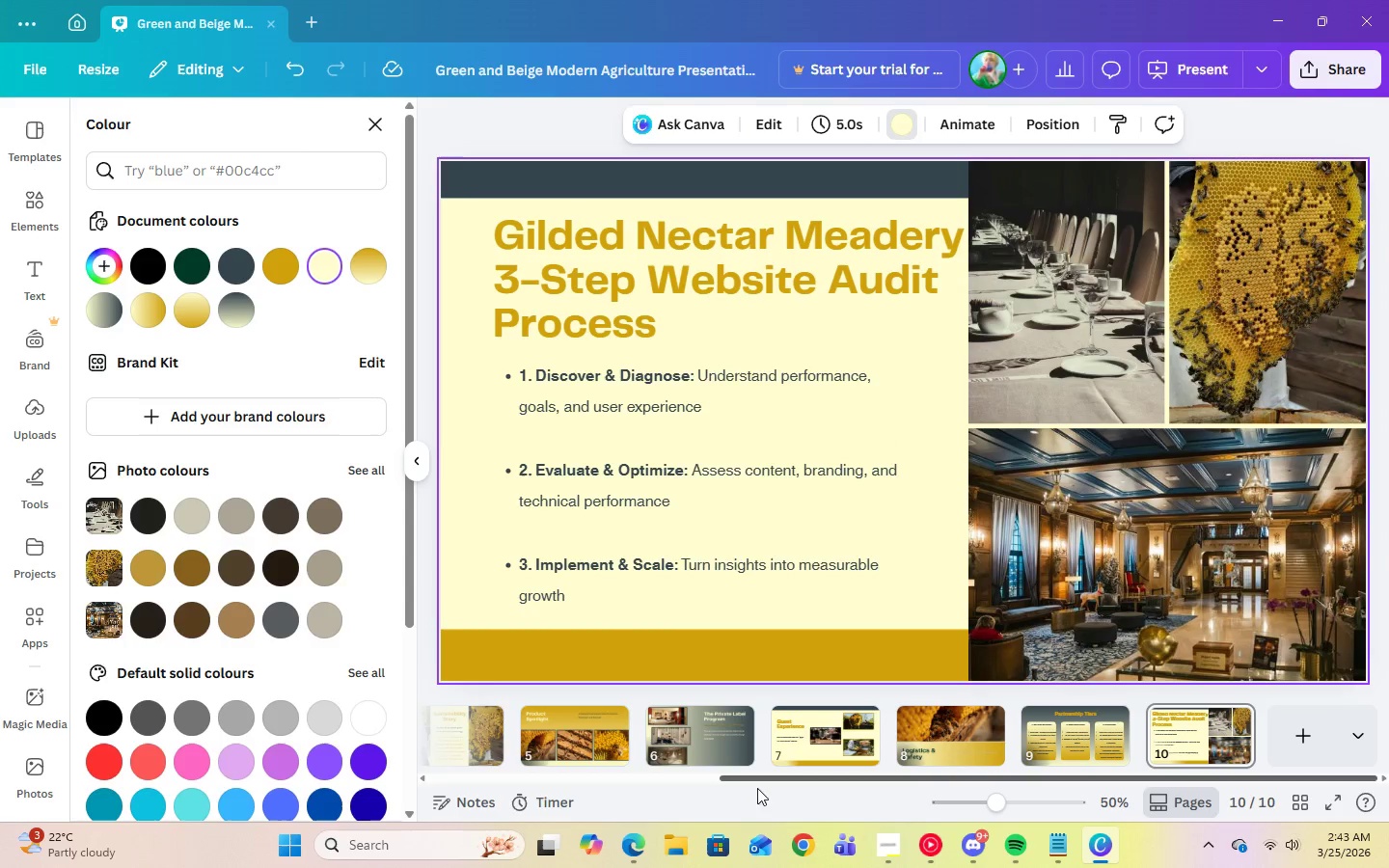 
left_click([780, 172])
 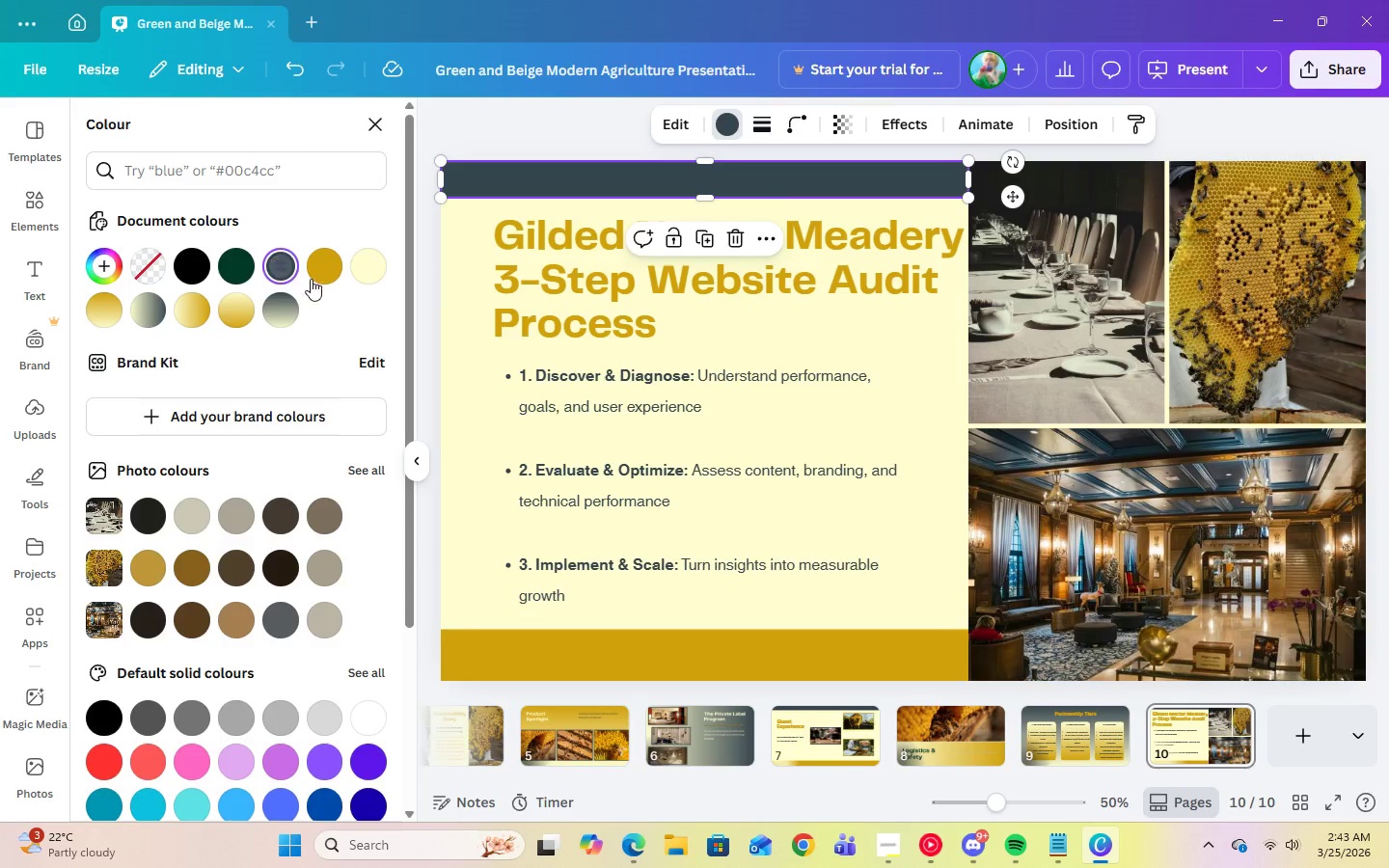 
left_click([324, 270])
 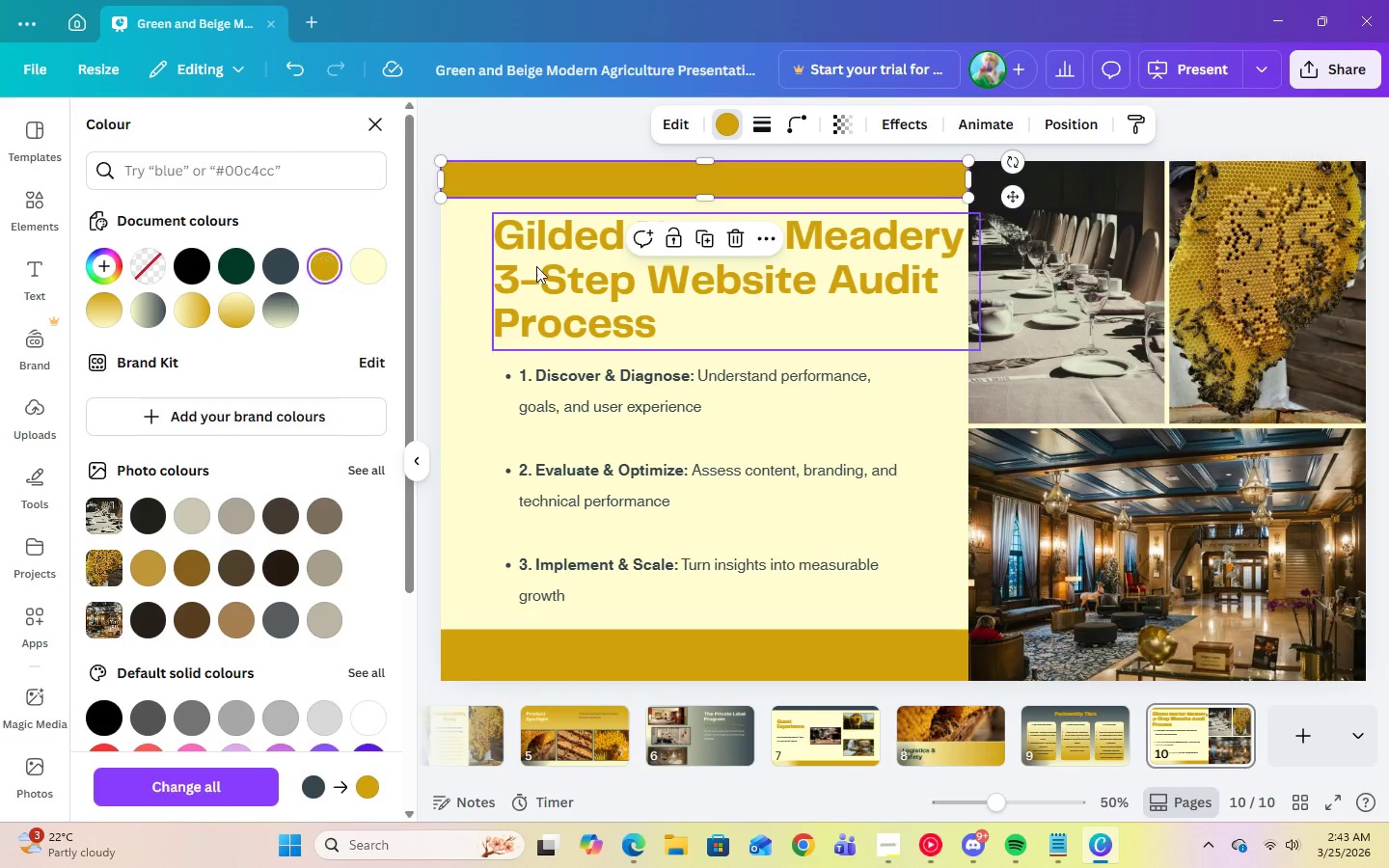 
left_click([536, 266])
 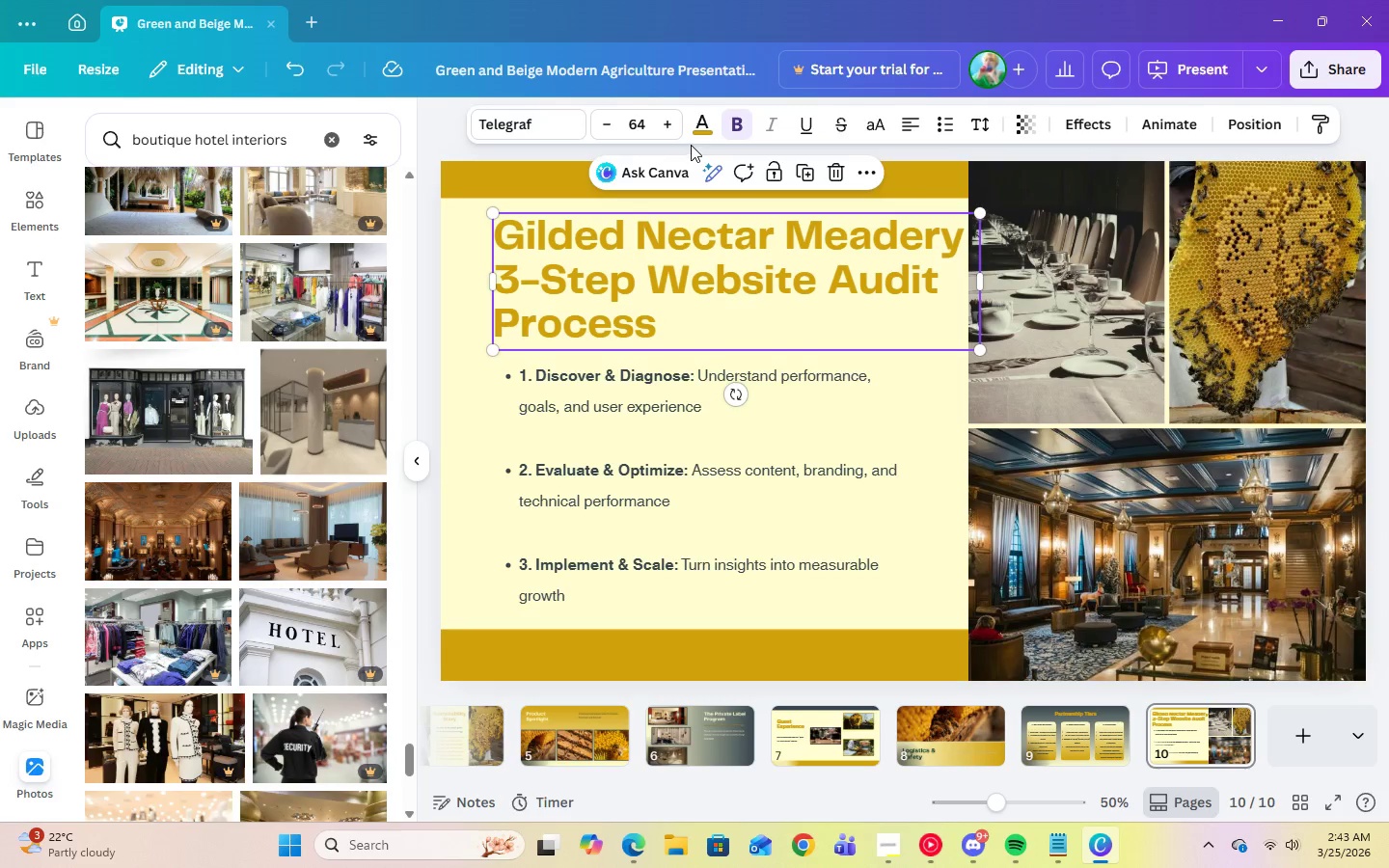 
left_click([699, 134])
 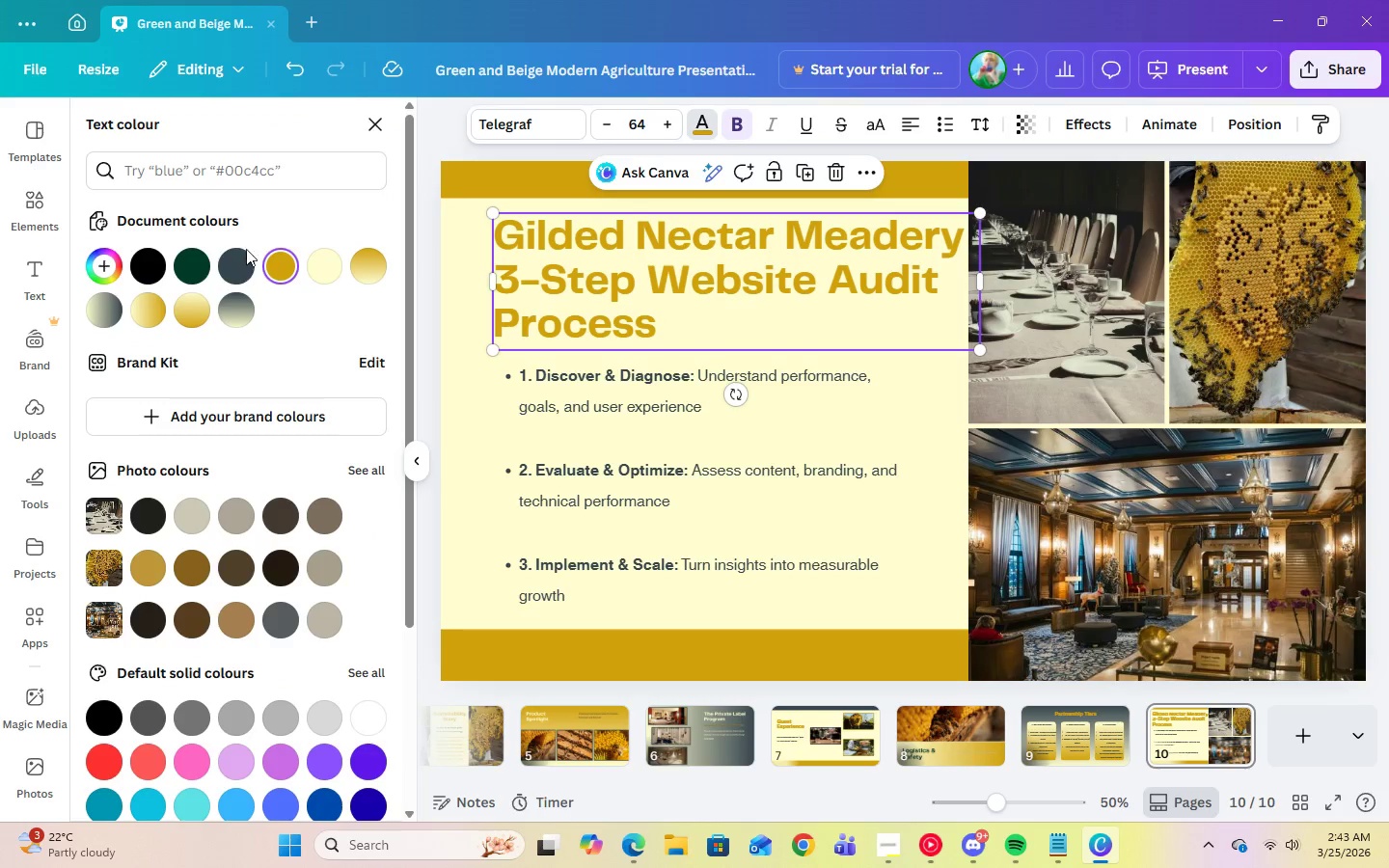 
left_click([241, 259])
 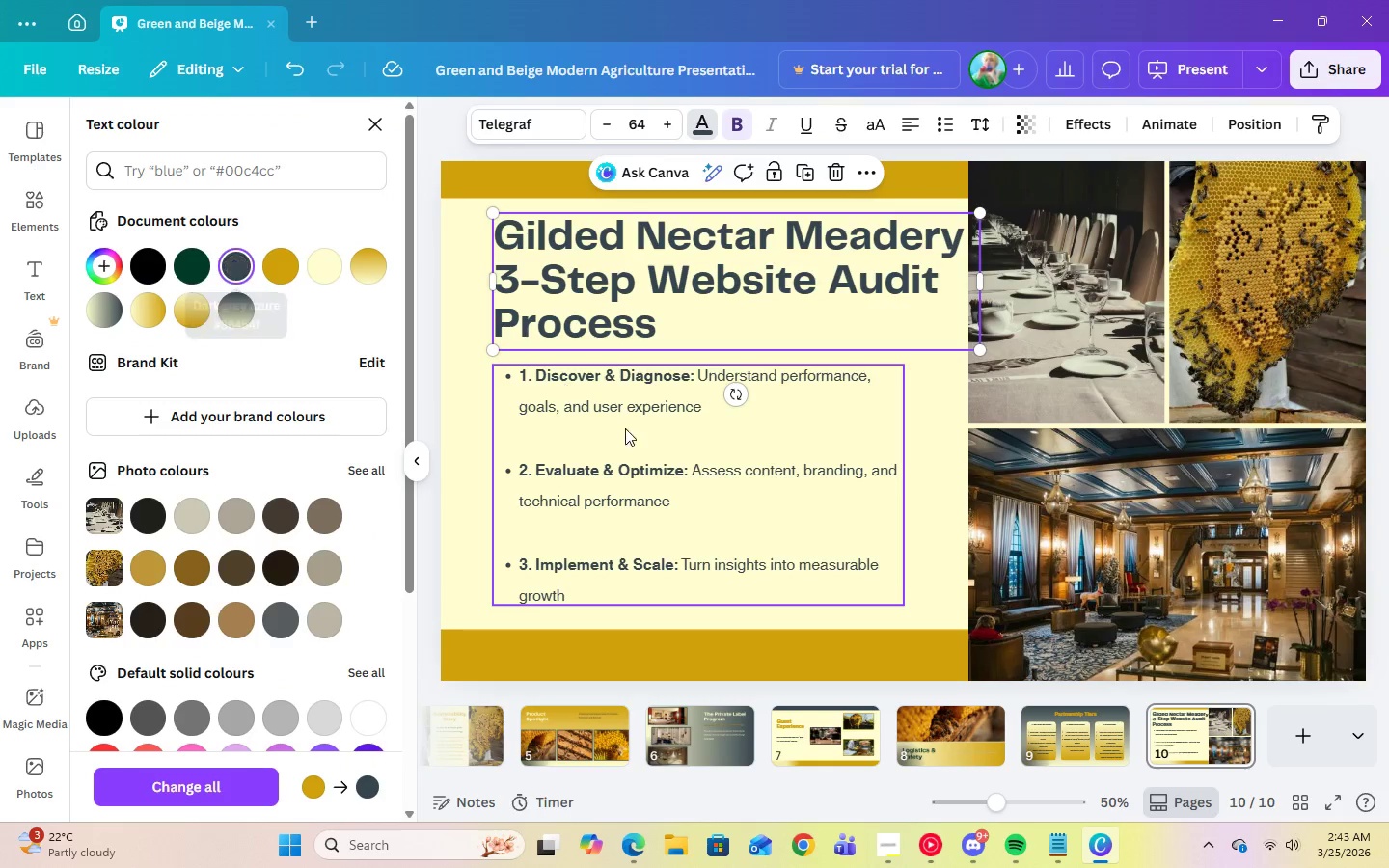 
left_click([631, 439])
 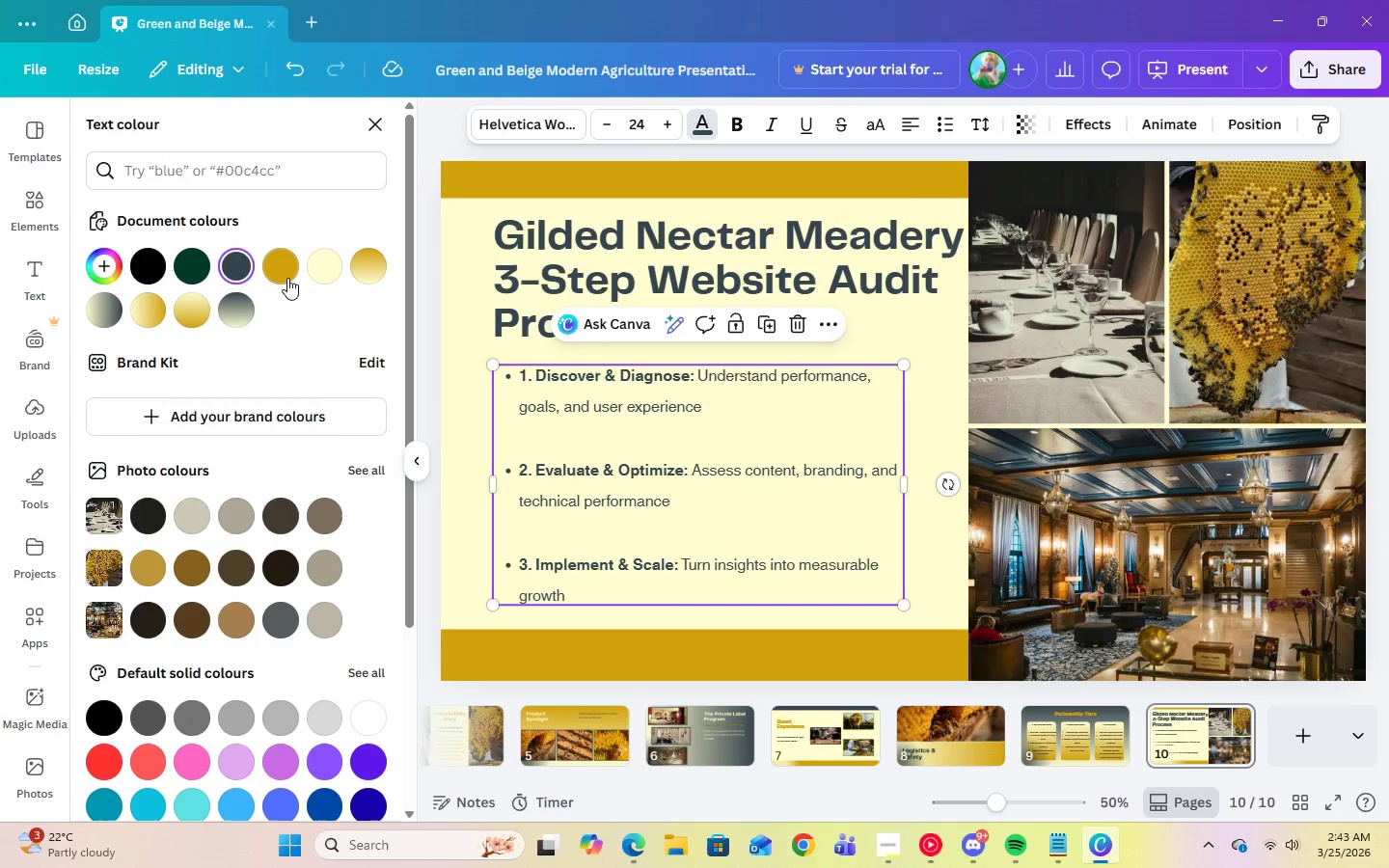 
left_click([287, 278])
 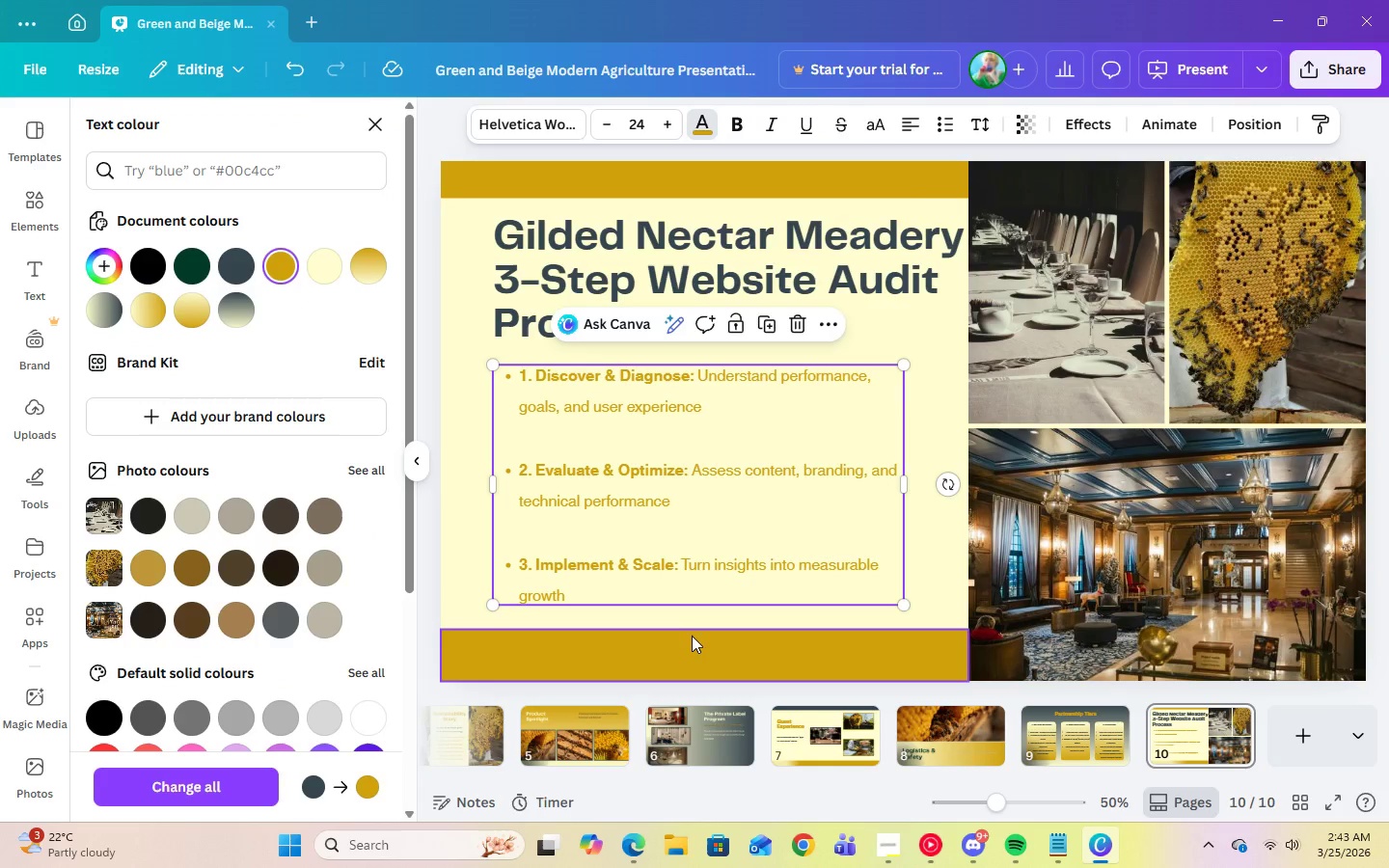 
left_click([693, 642])
 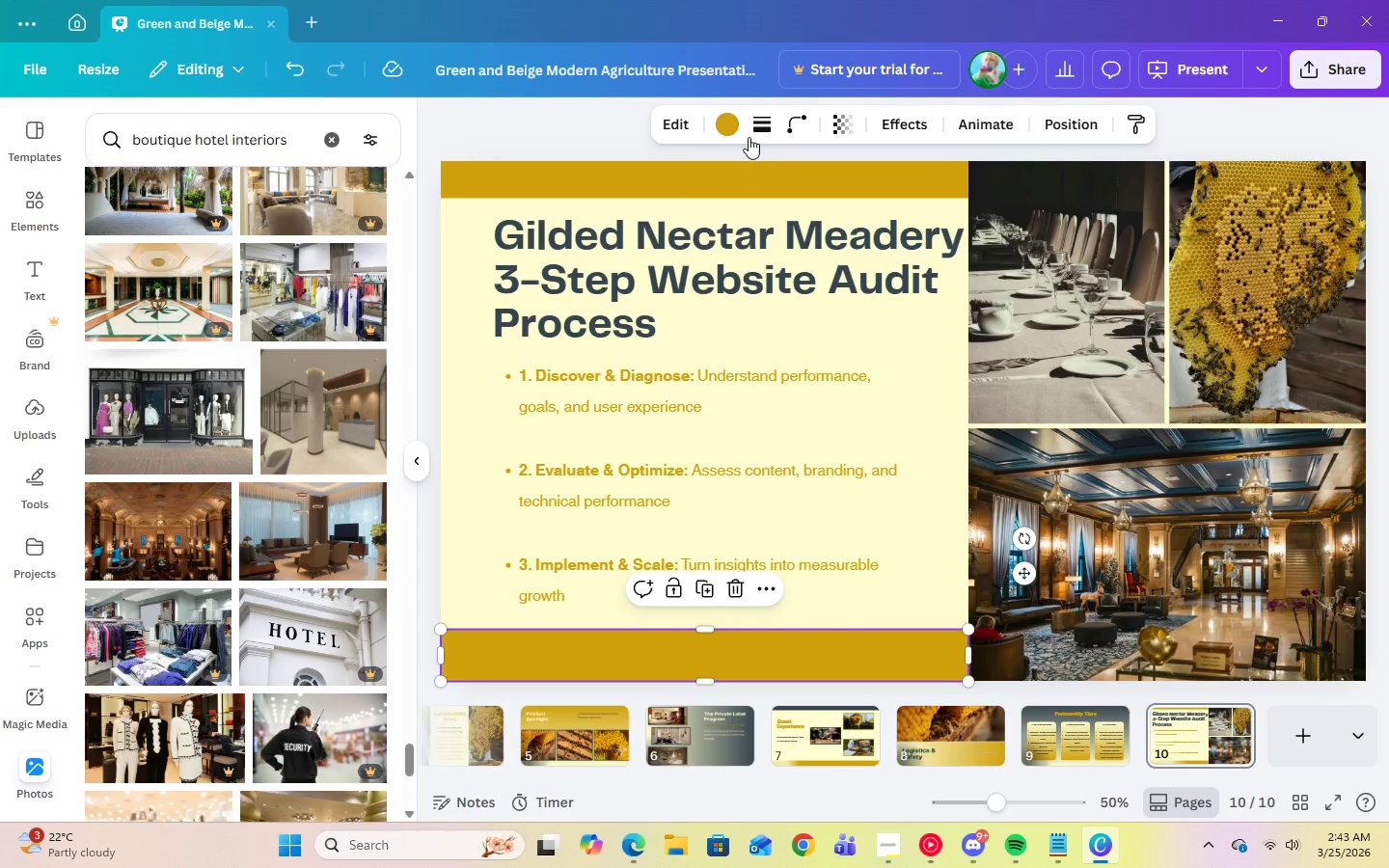 
left_click([726, 118])
 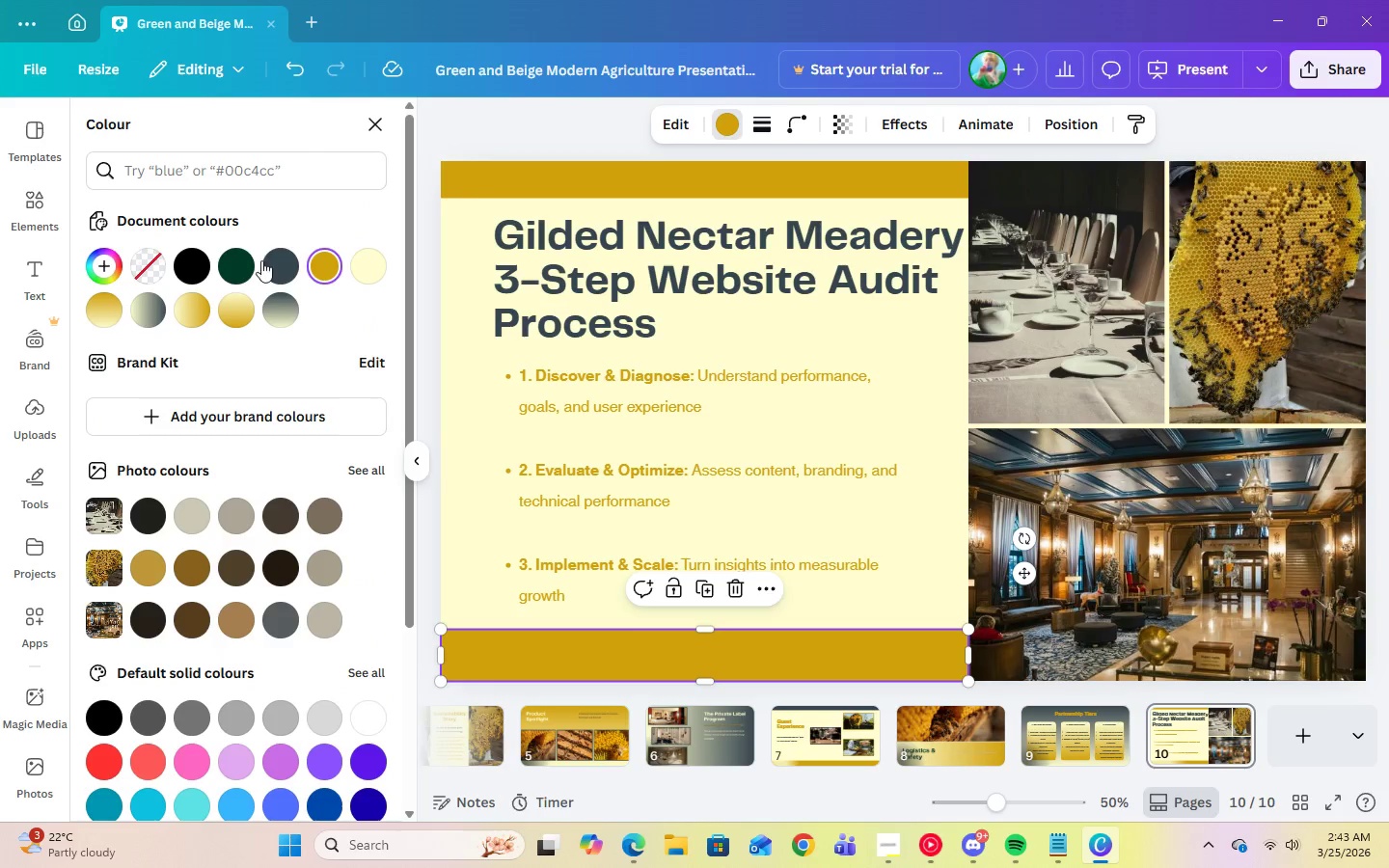 
left_click([277, 264])
 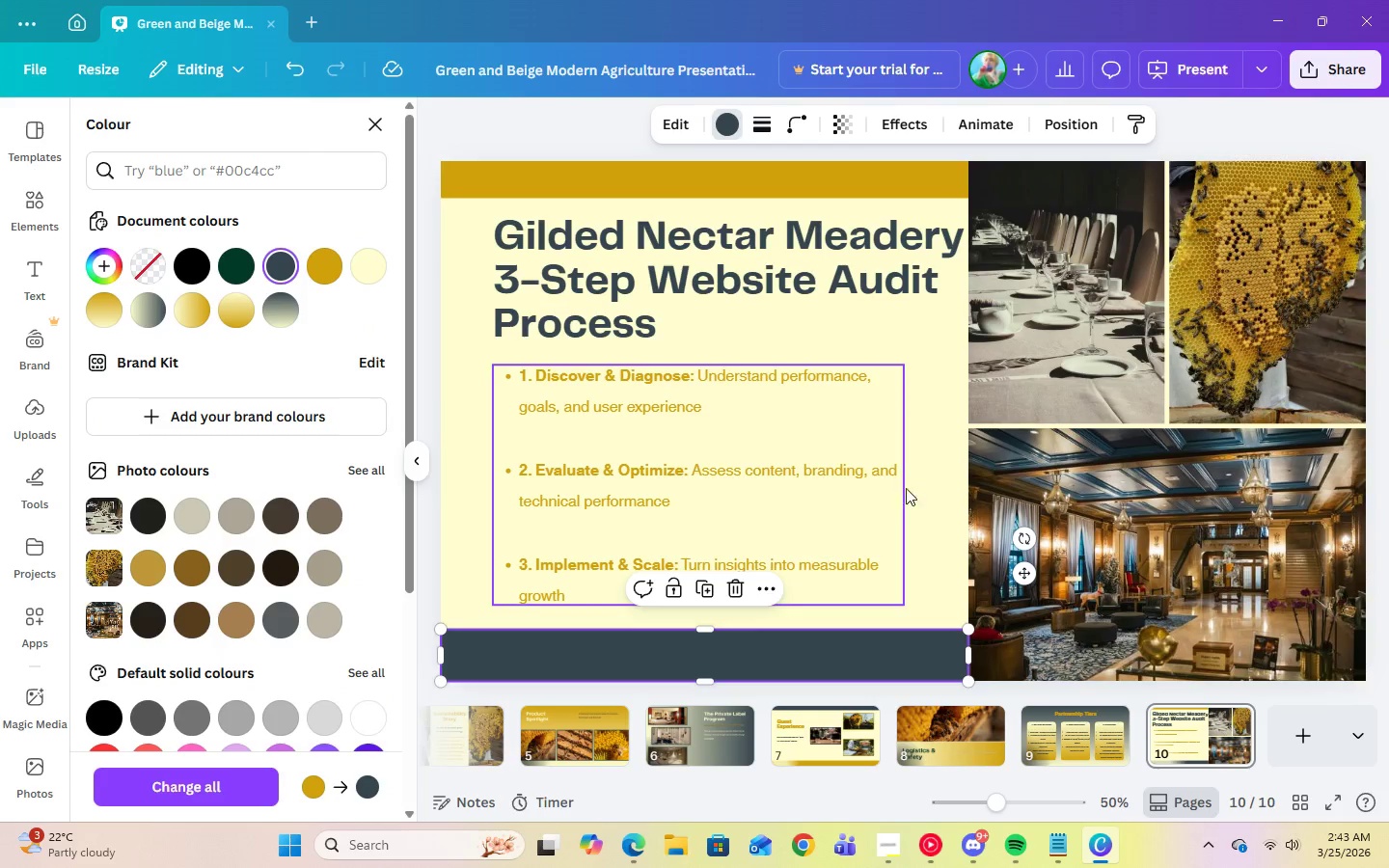 
left_click([950, 477])
 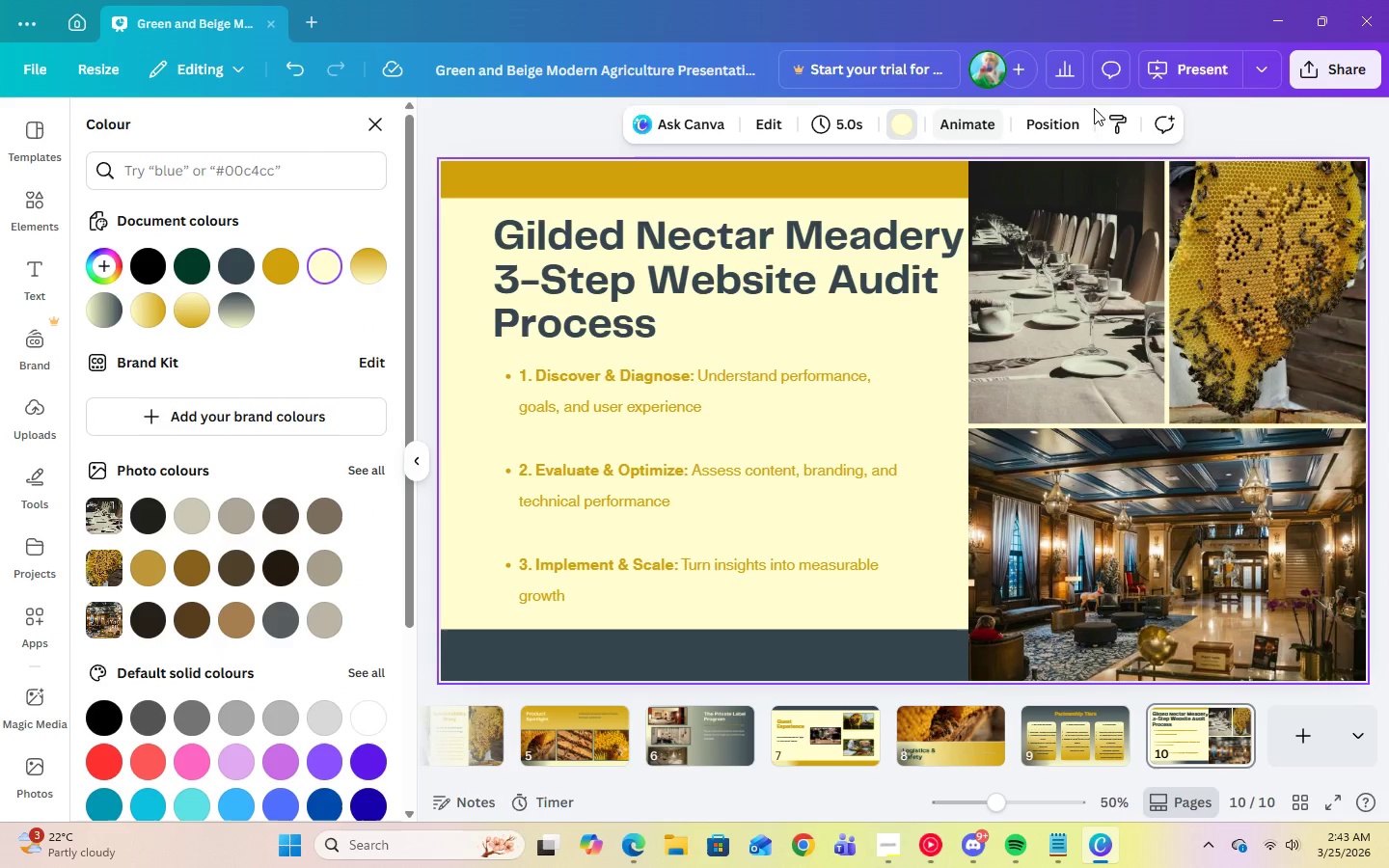 
left_click([1189, 79])
 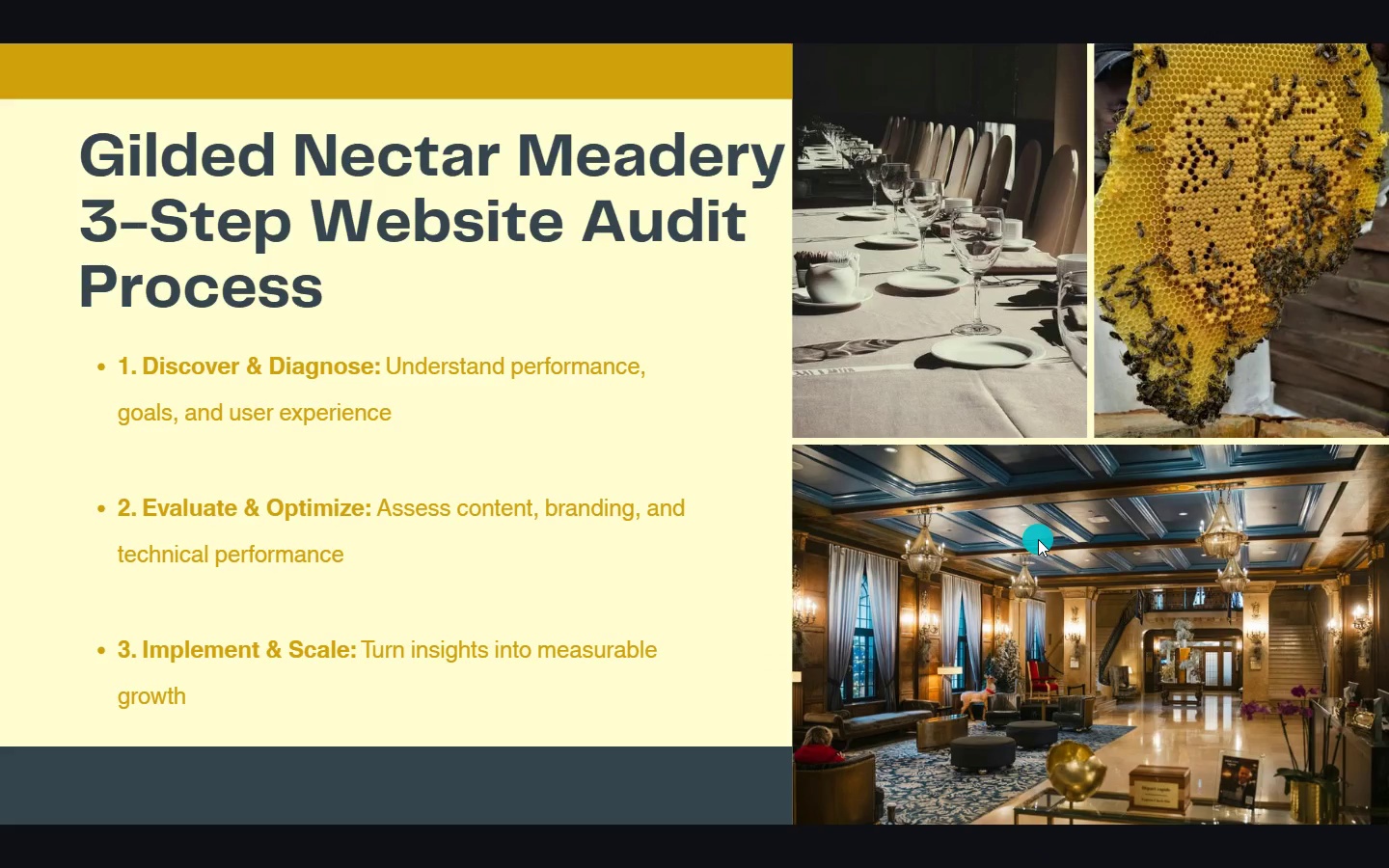 
wait(6.23)
 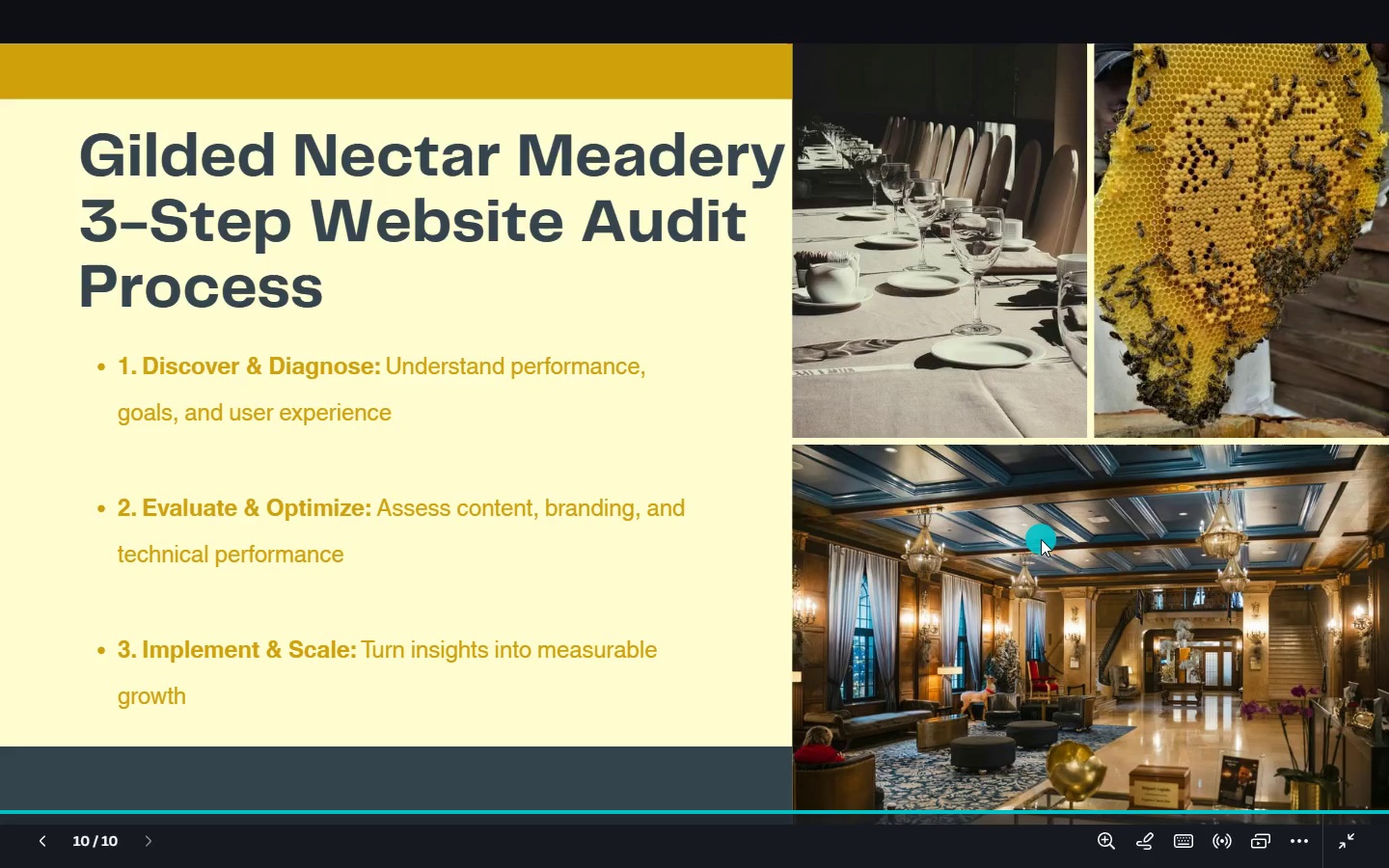 
key(Escape)
 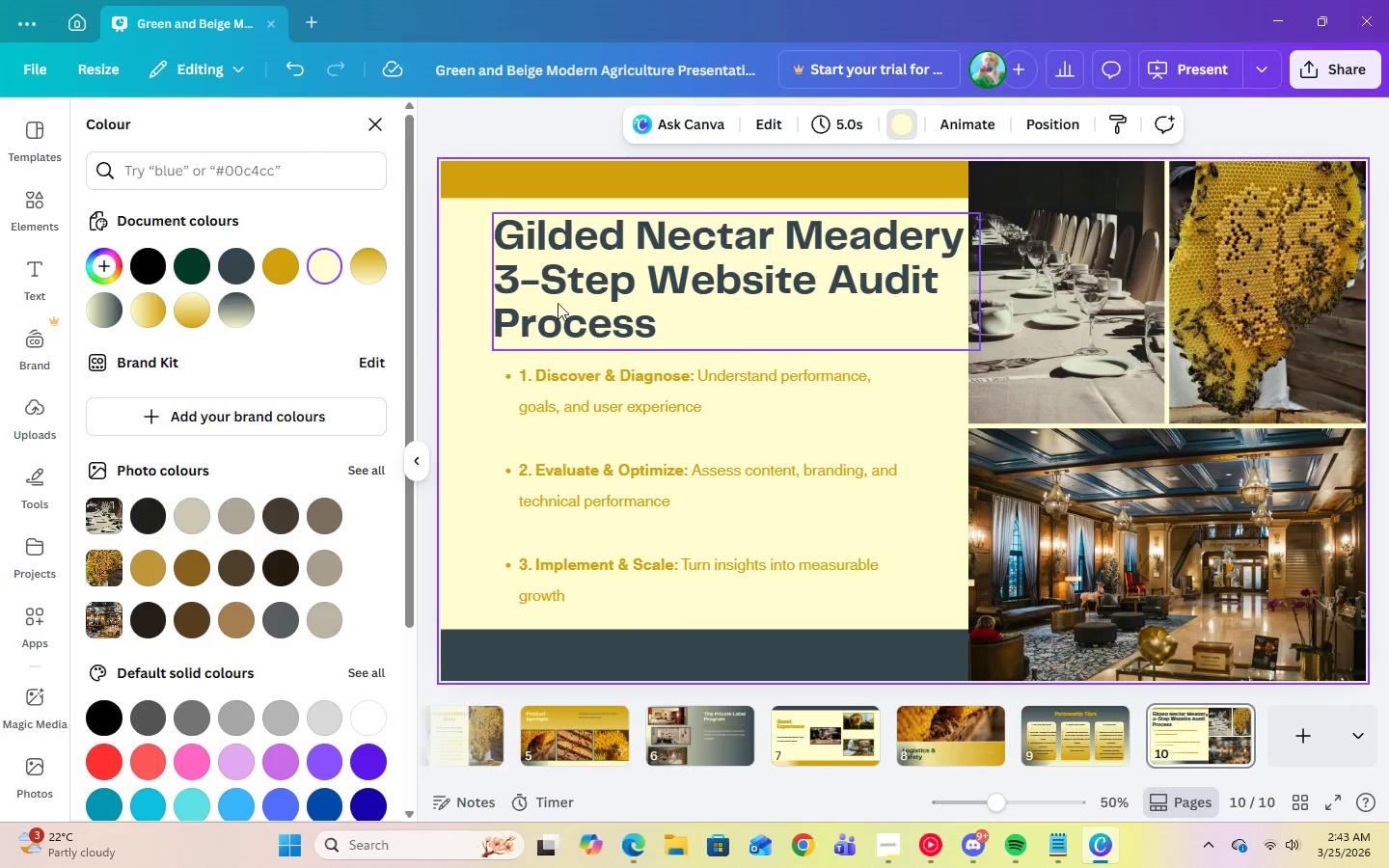 
left_click([613, 288])
 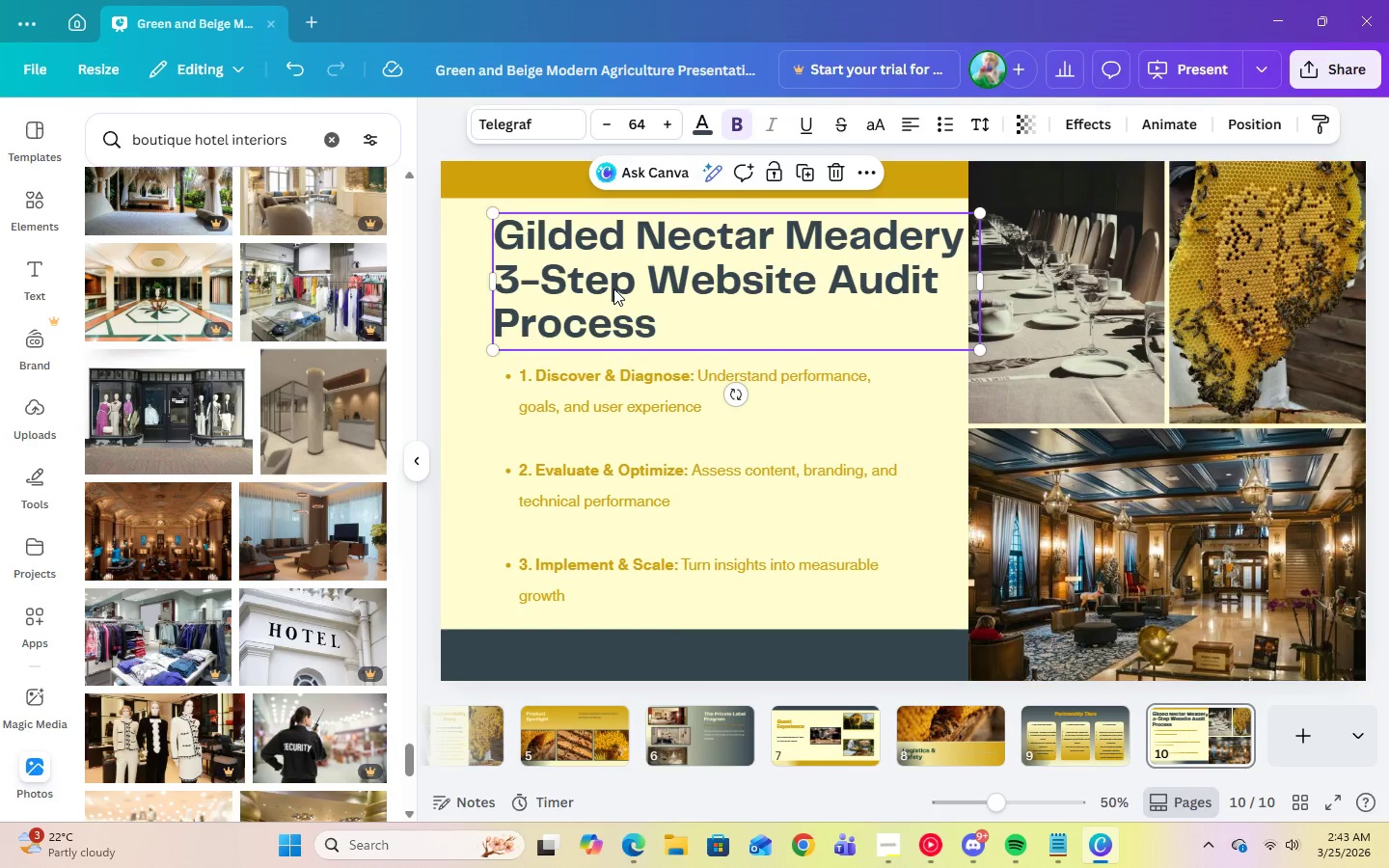 
left_click_drag(start_coordinate=[613, 288], to_coordinate=[602, 288])
 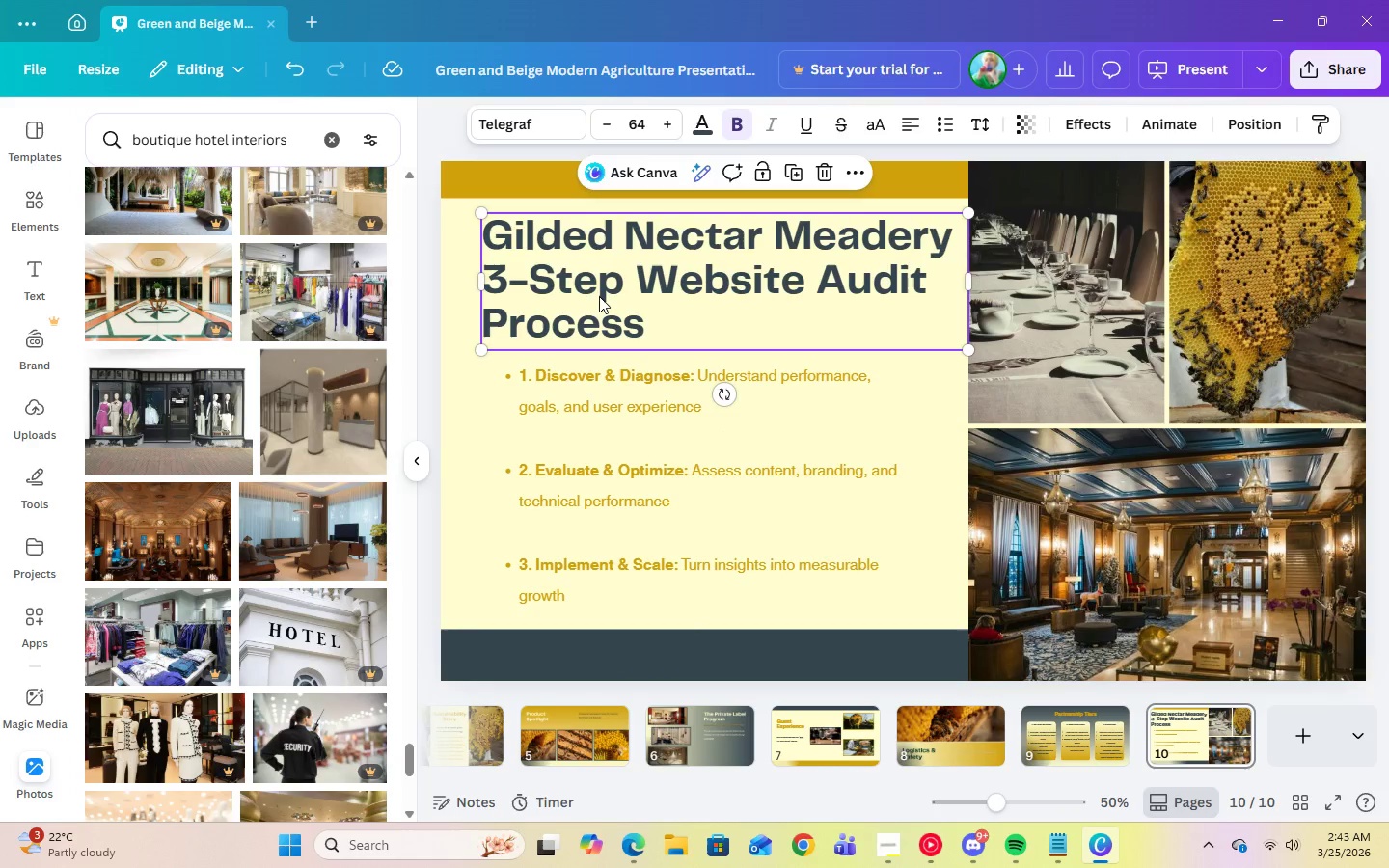 
left_click([638, 527])
 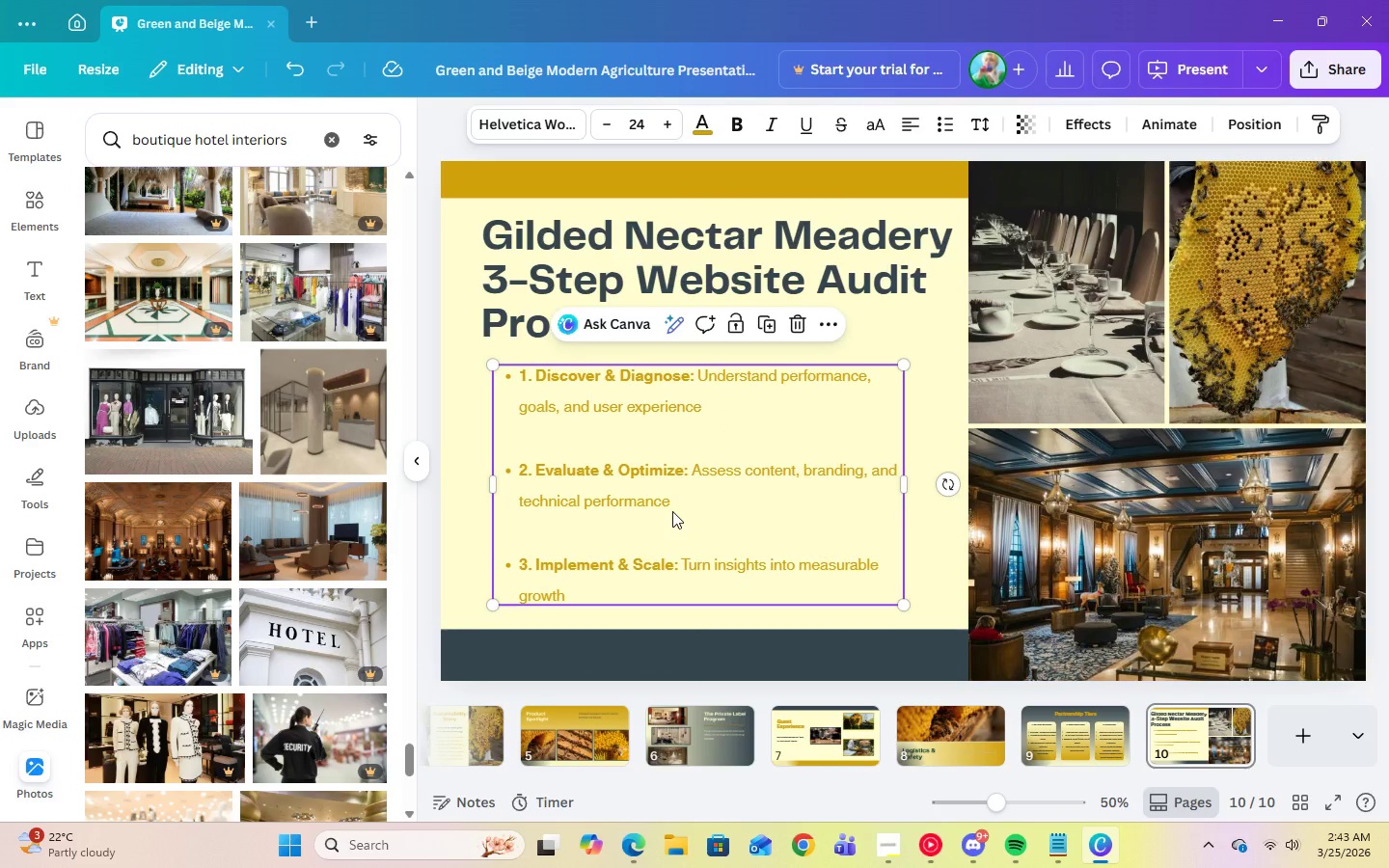 
left_click_drag(start_coordinate=[672, 511], to_coordinate=[664, 511])
 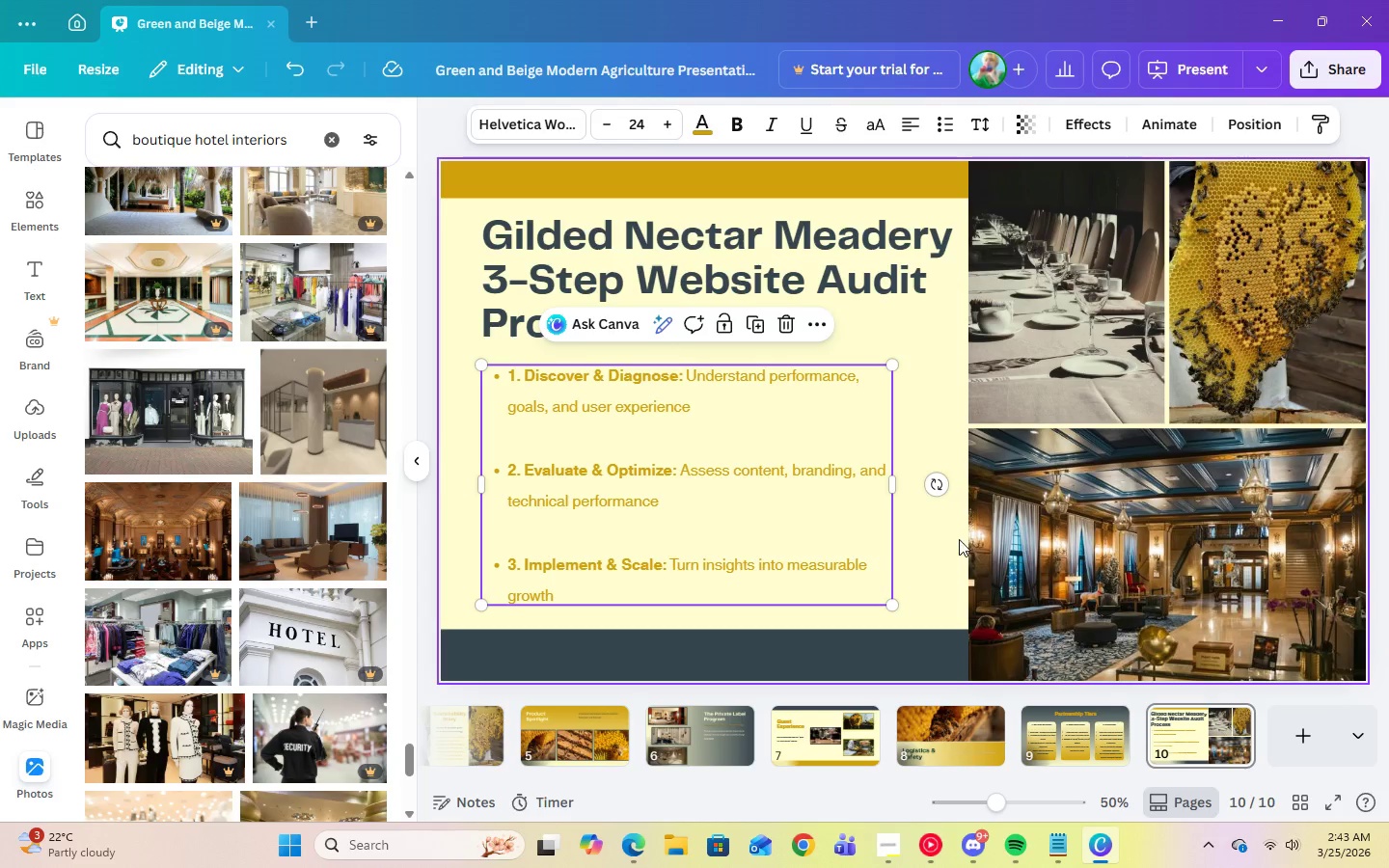 
left_click([963, 540])
 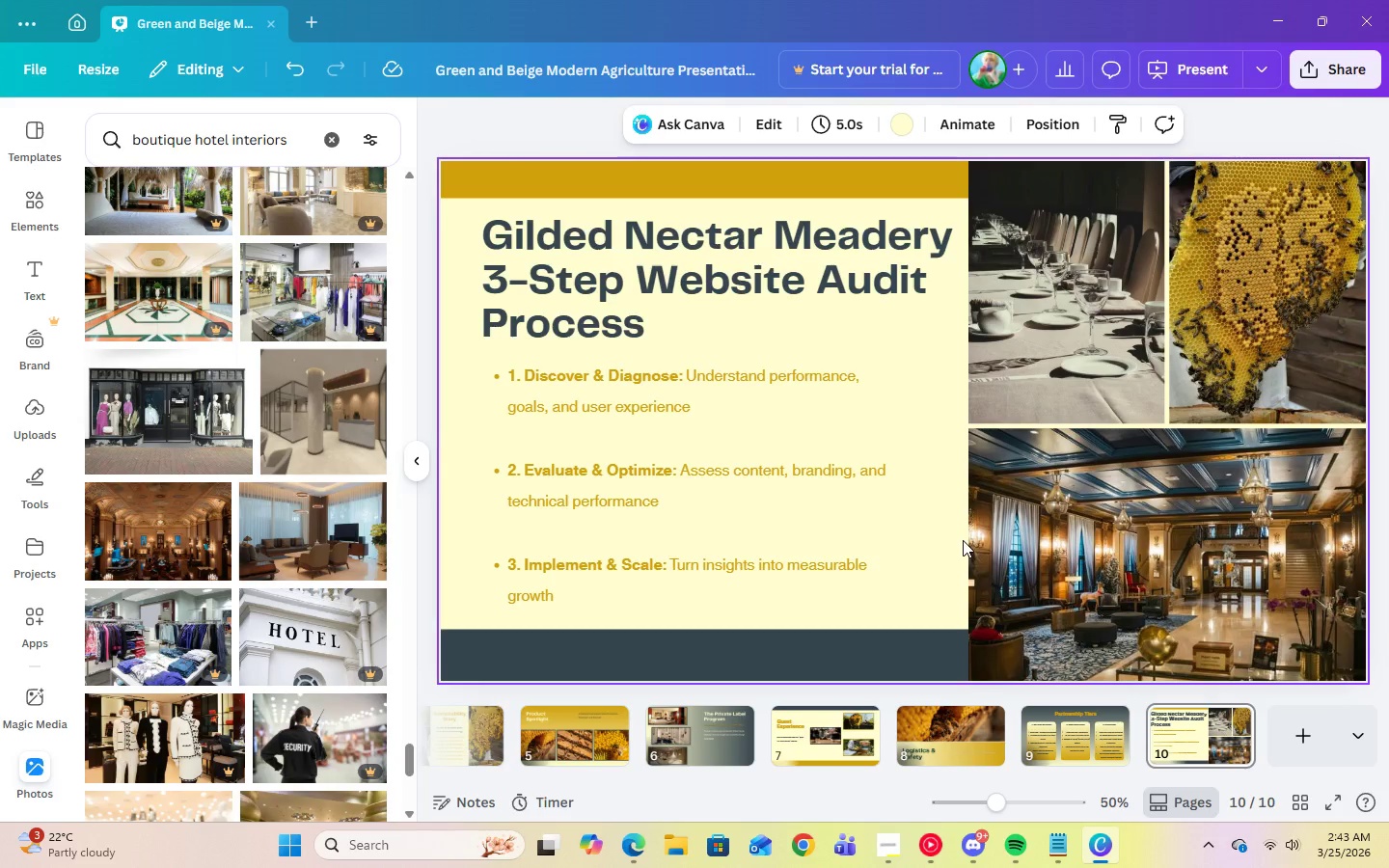 
left_click([854, 527])
 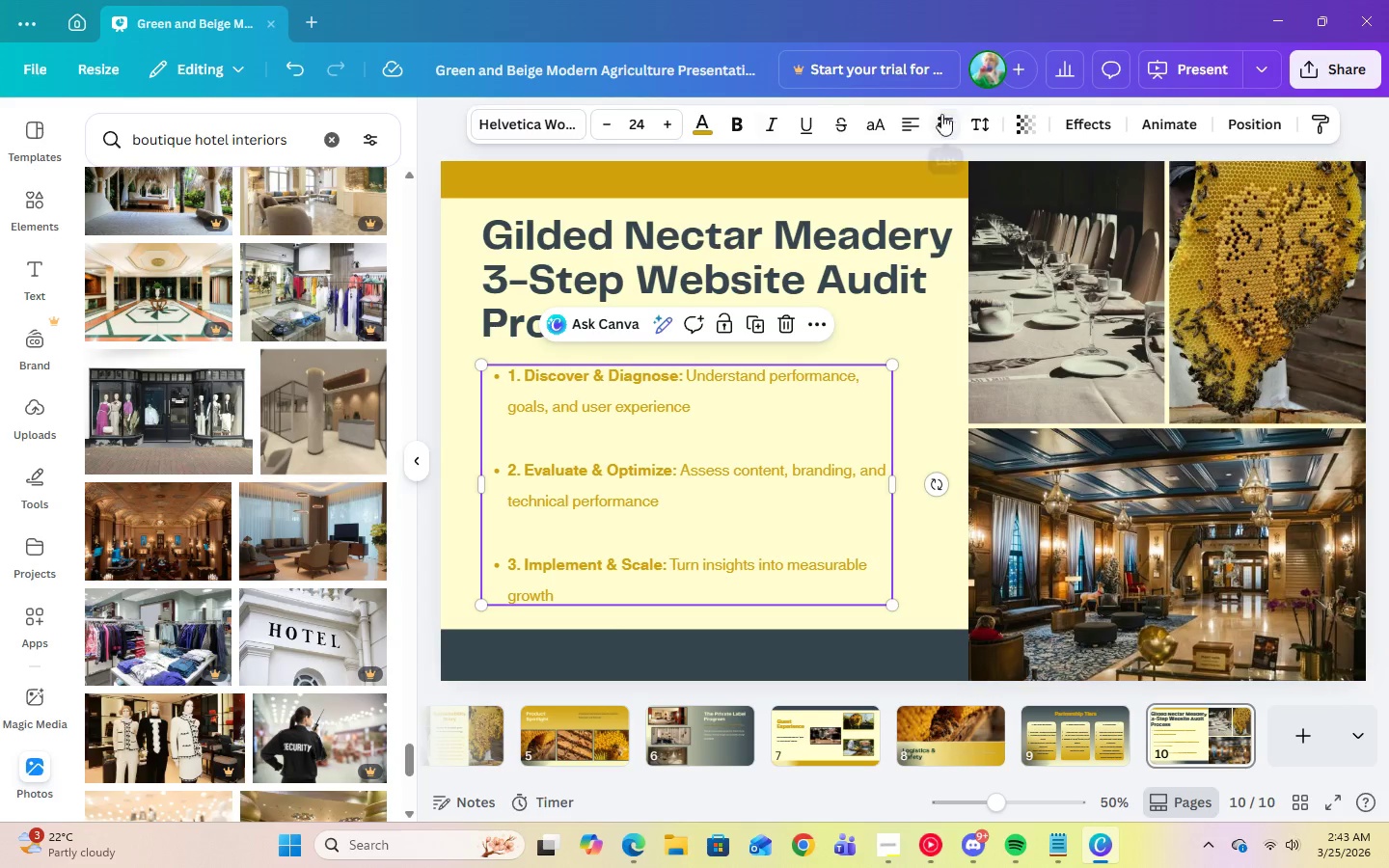 
left_click([915, 122])
 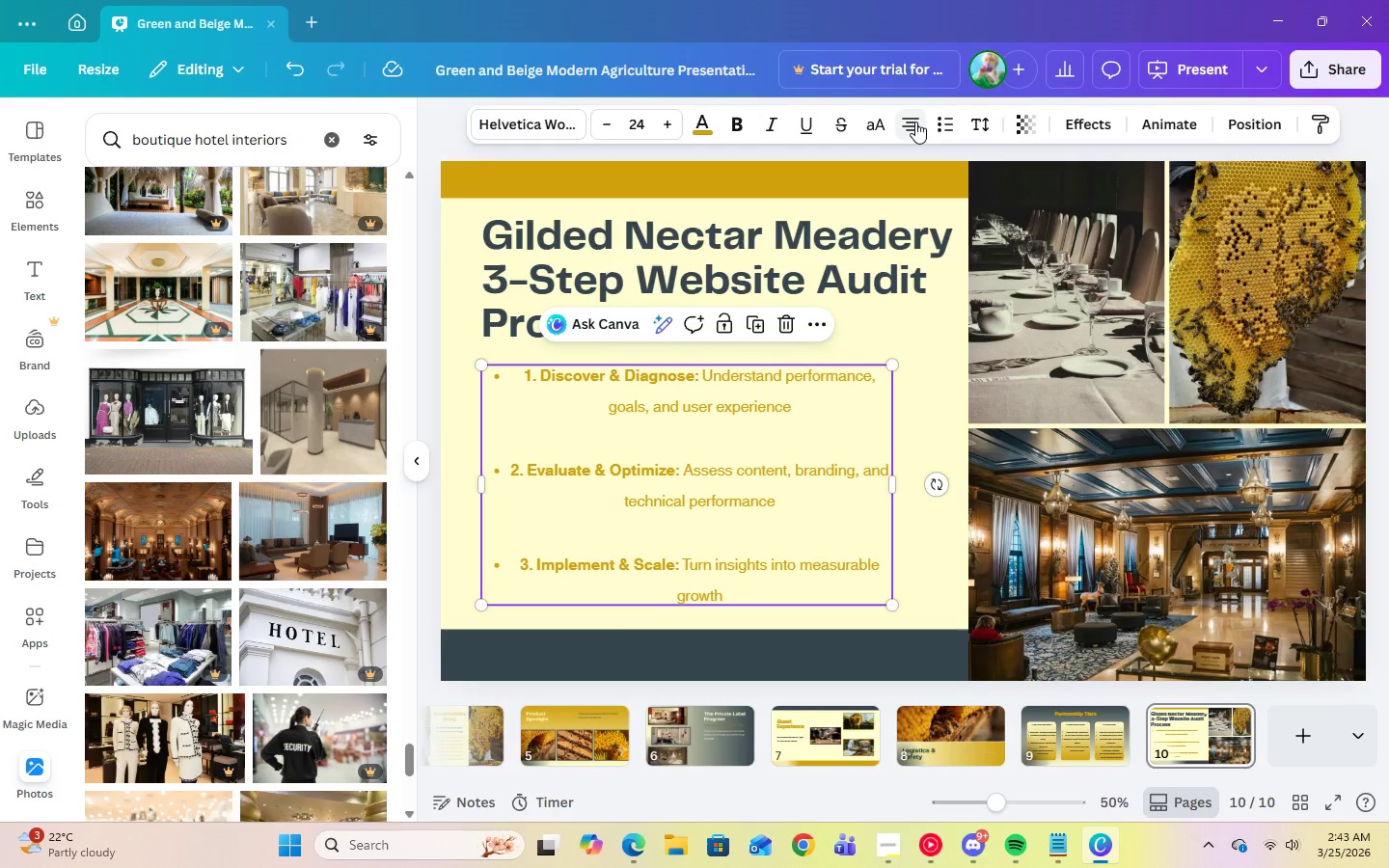 
left_click([915, 122])
 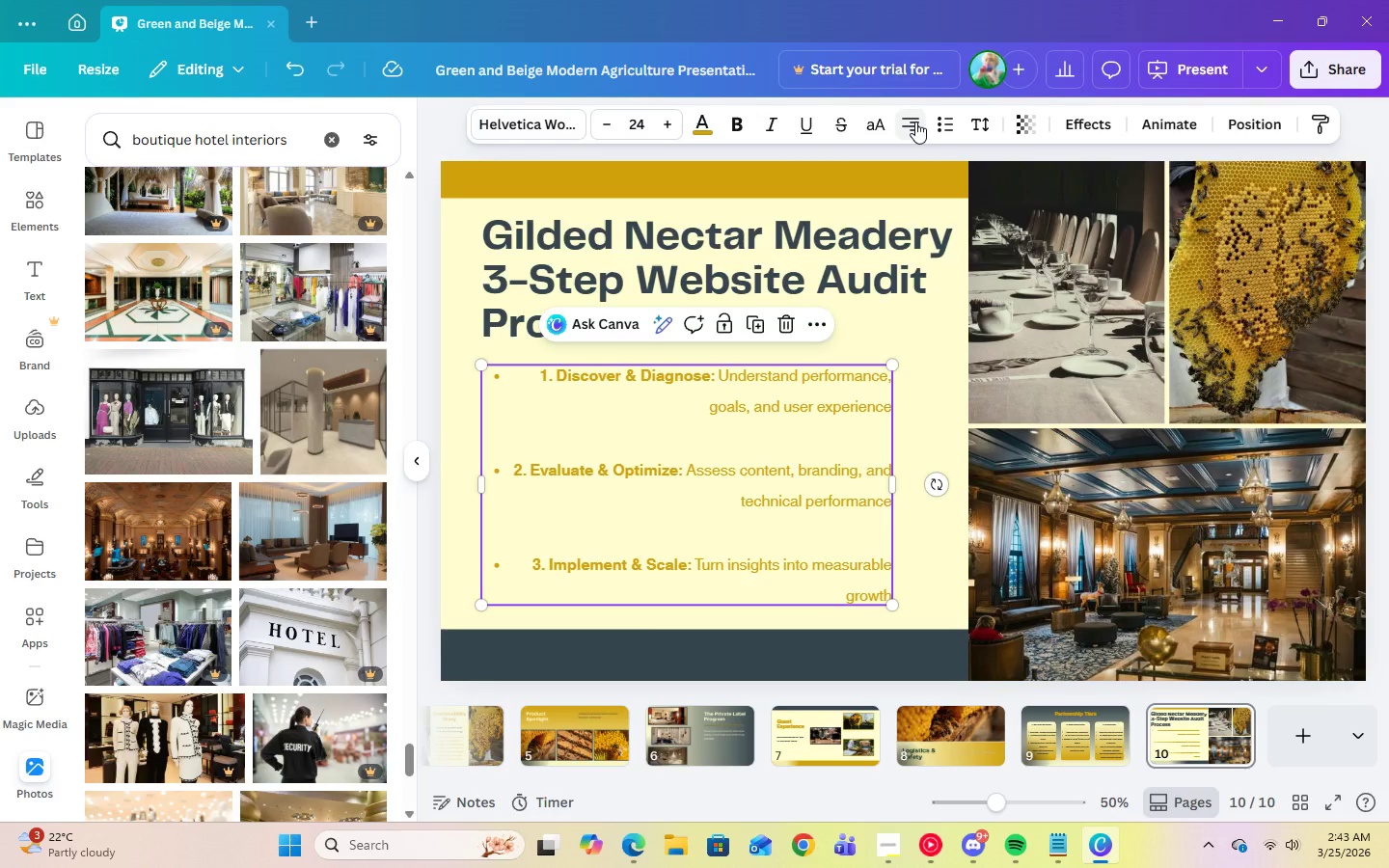 
left_click([915, 122])
 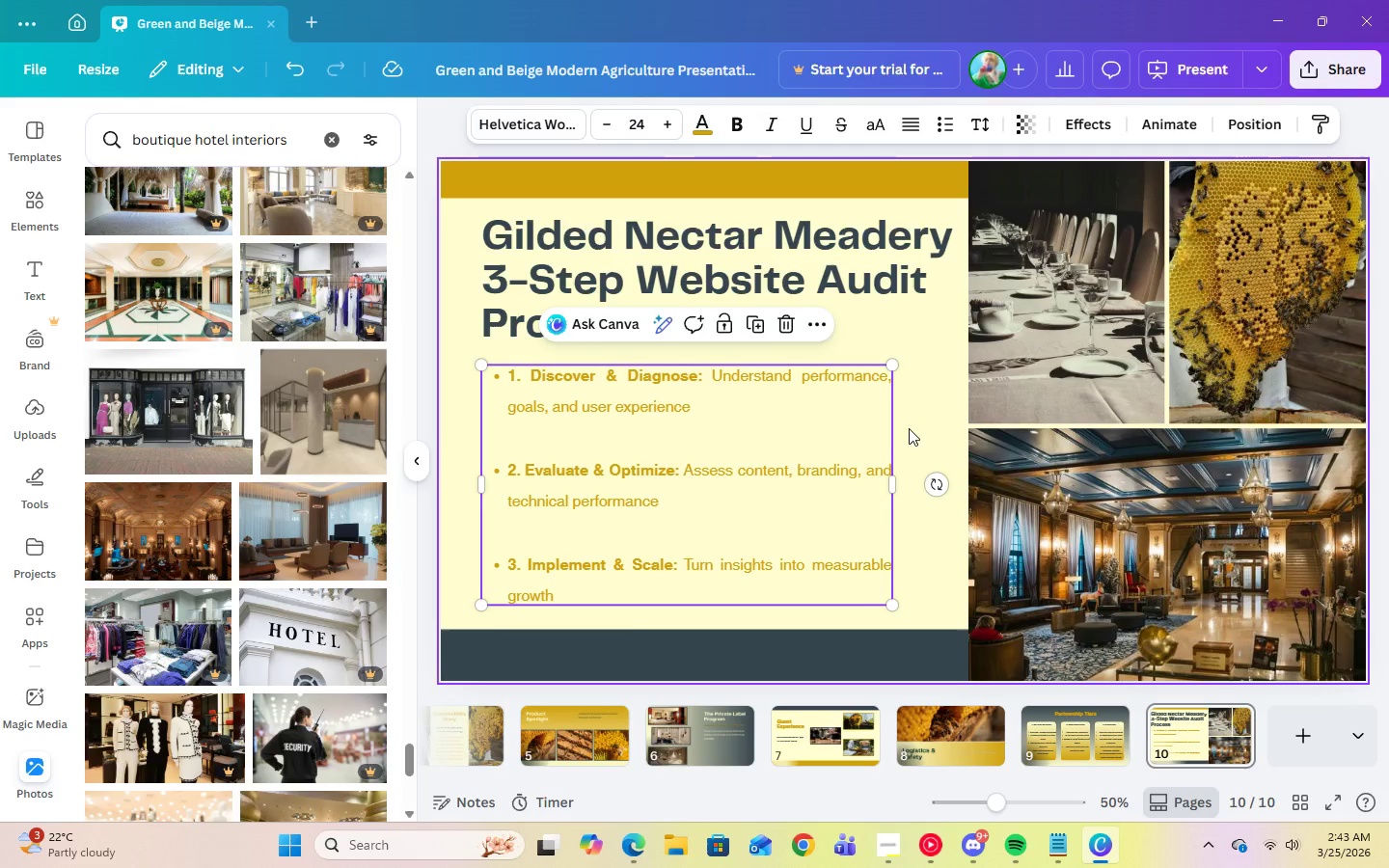 
left_click([954, 431])
 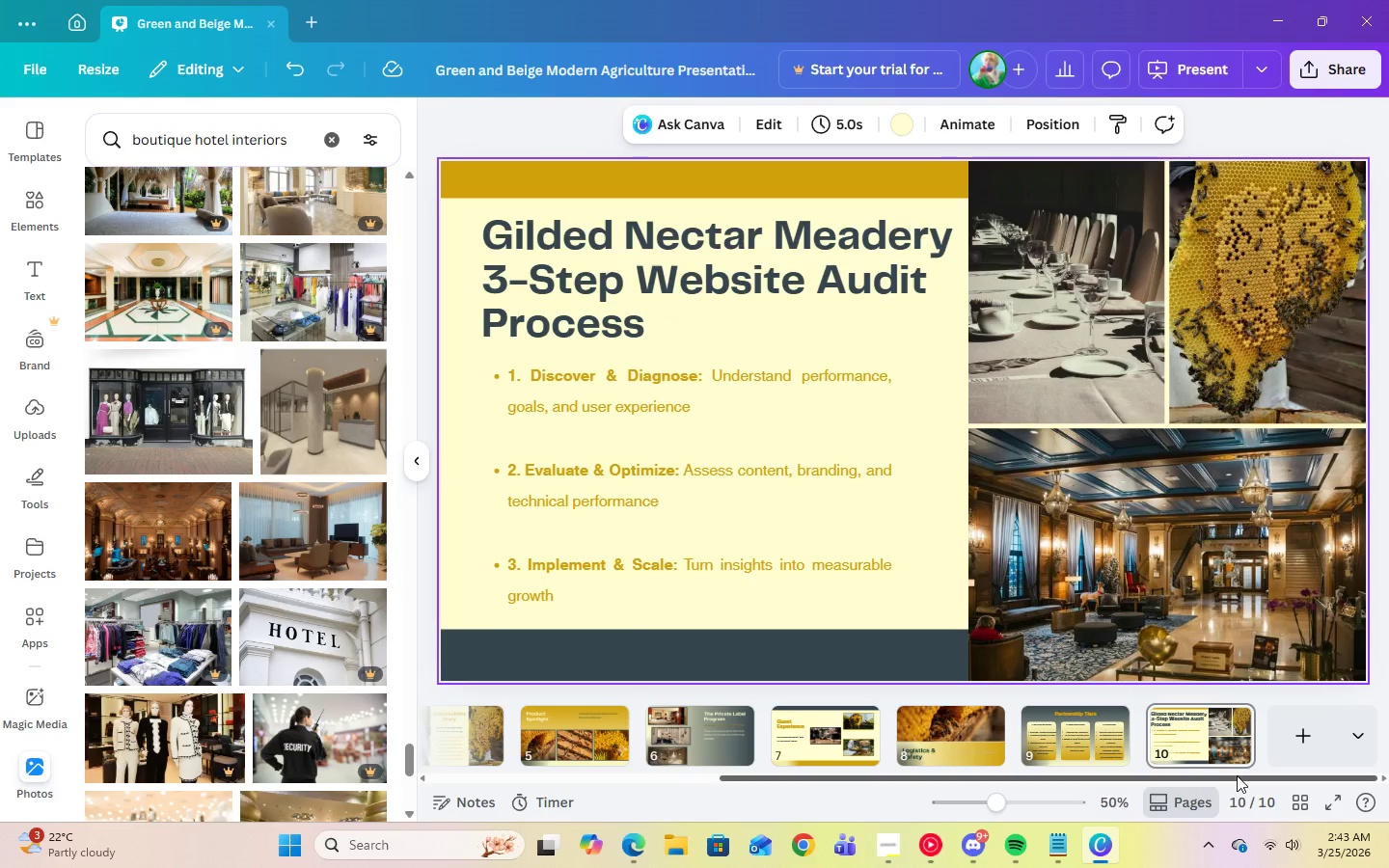 
left_click([1097, 747])
 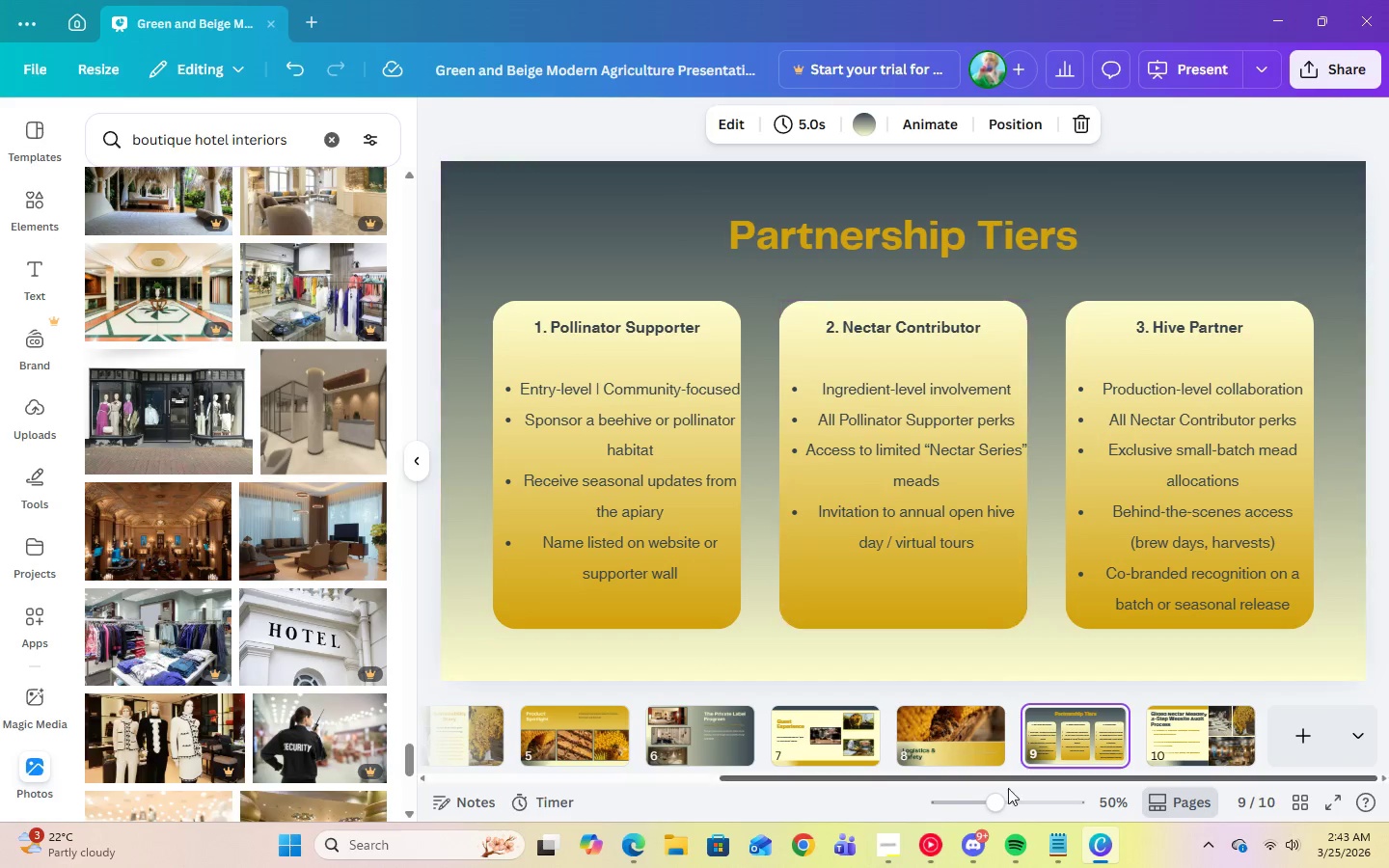 
left_click([814, 724])
 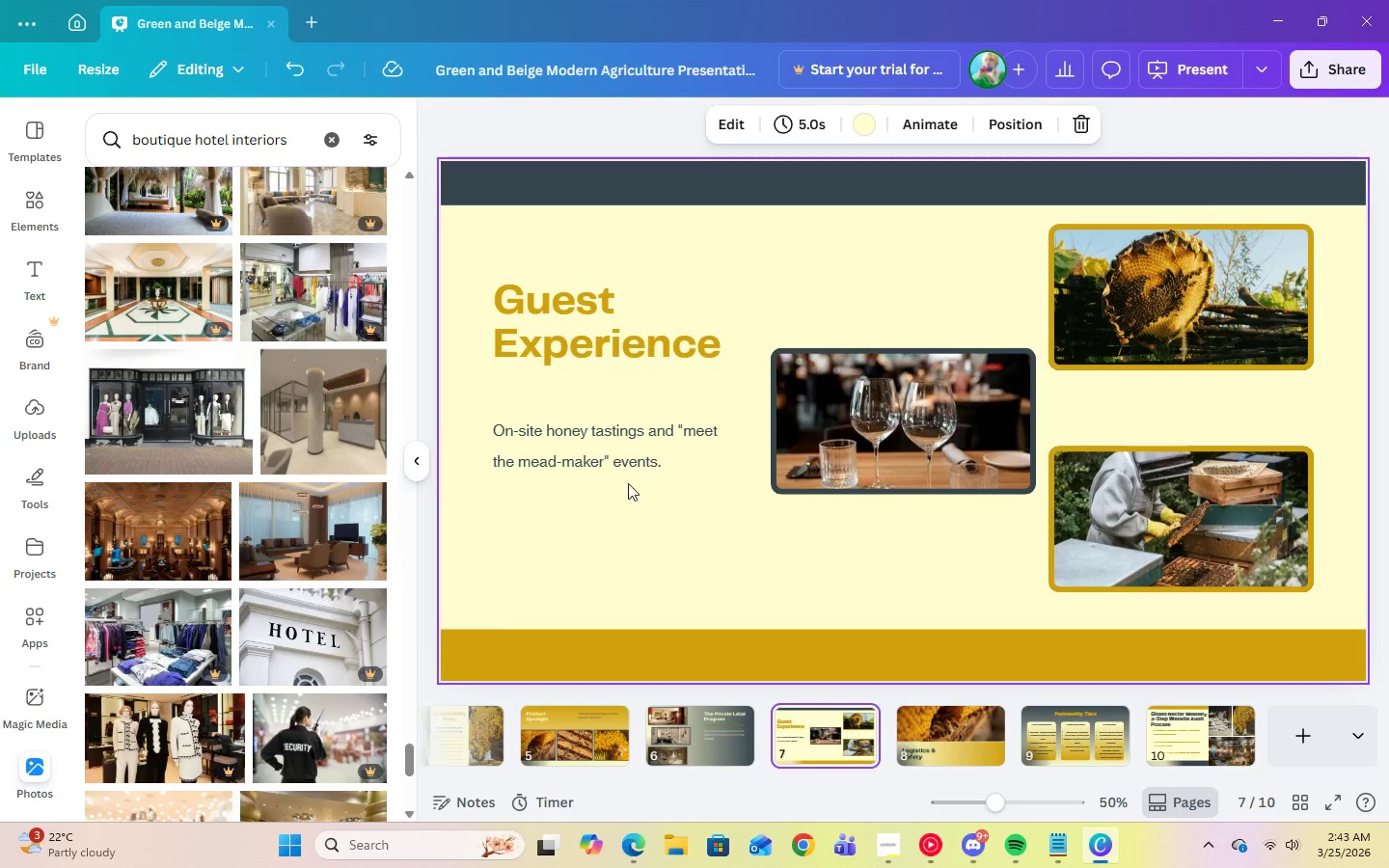 
left_click([626, 468])
 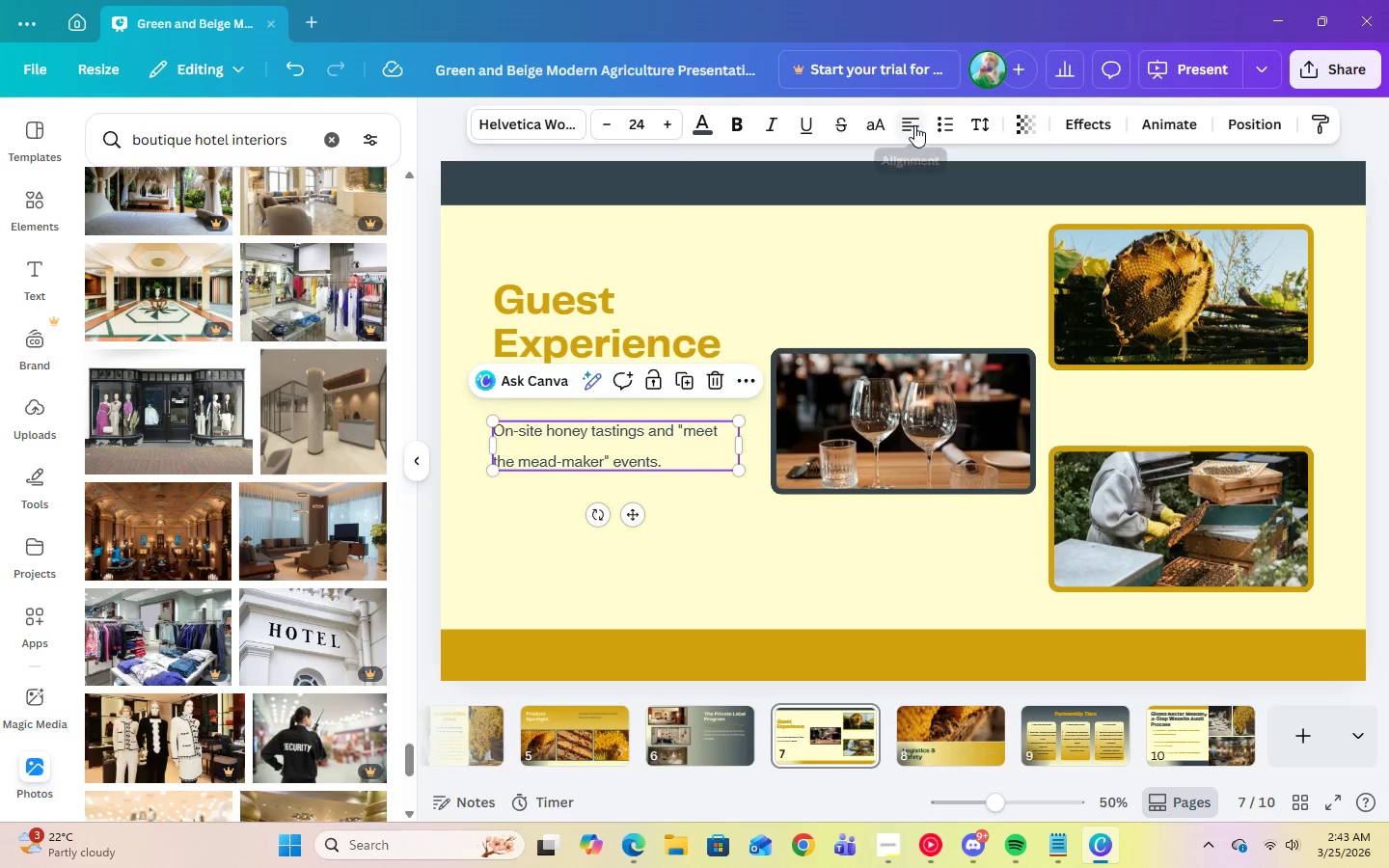 
double_click([914, 125])
 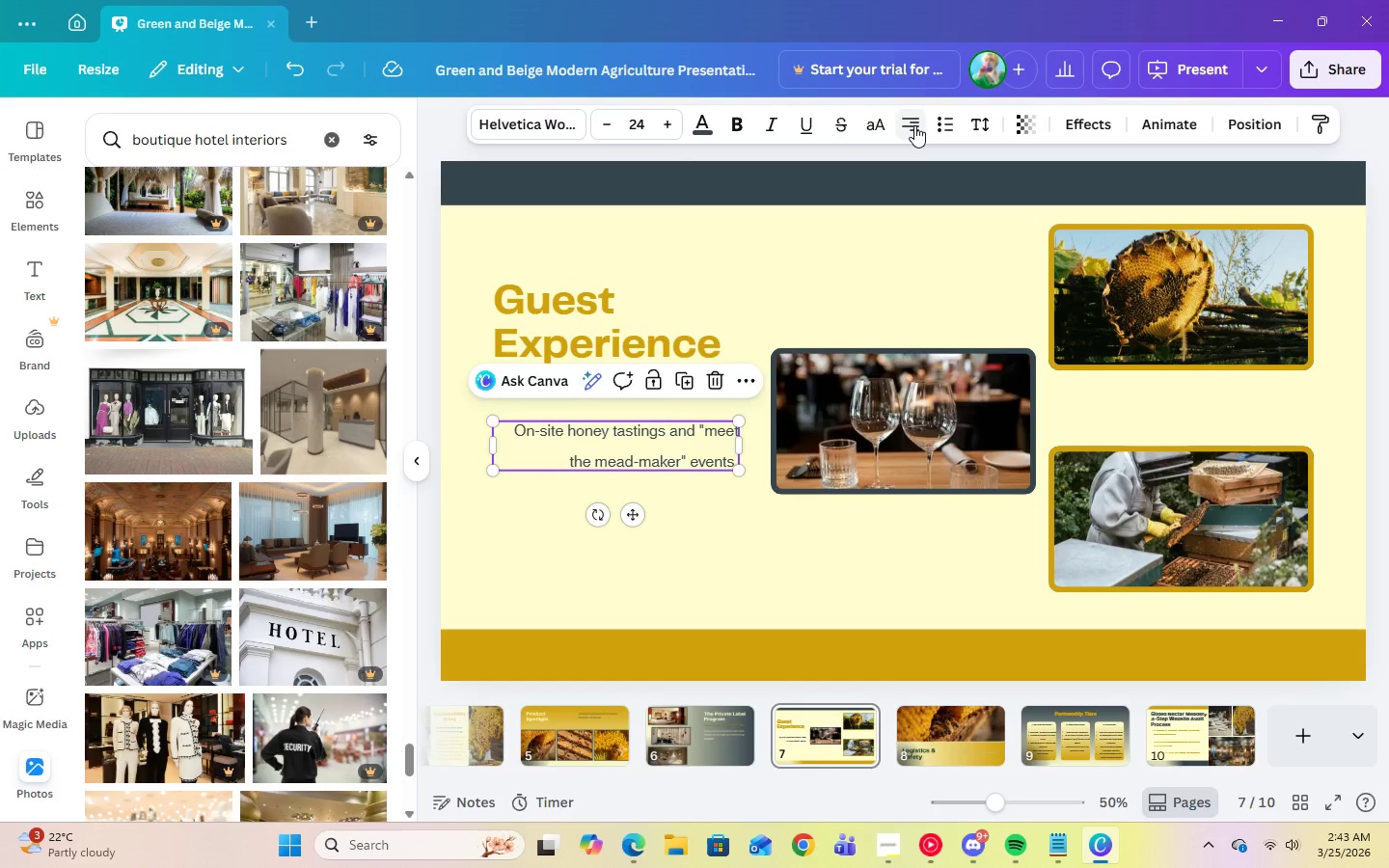 
triple_click([914, 125])
 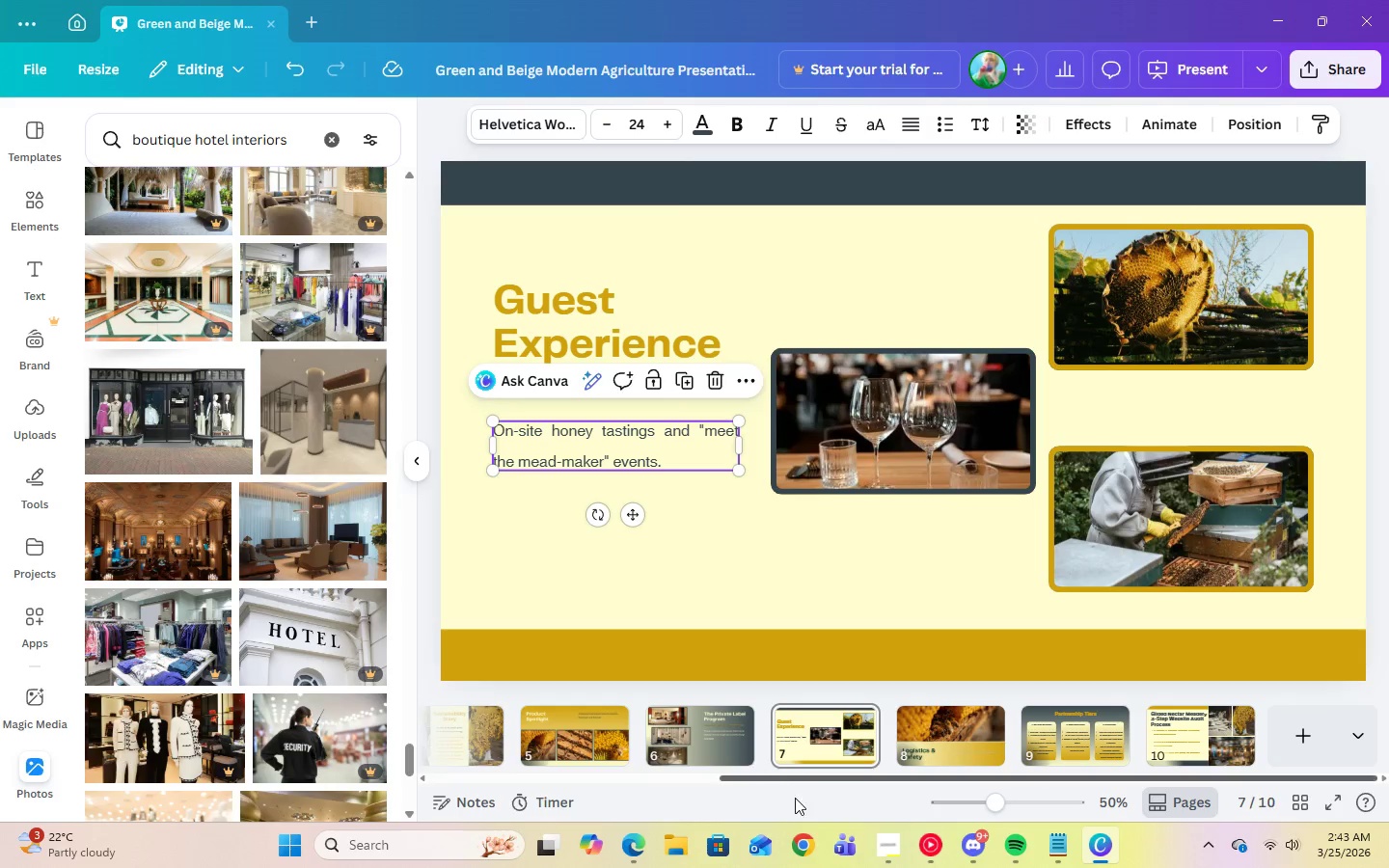 
left_click([732, 763])
 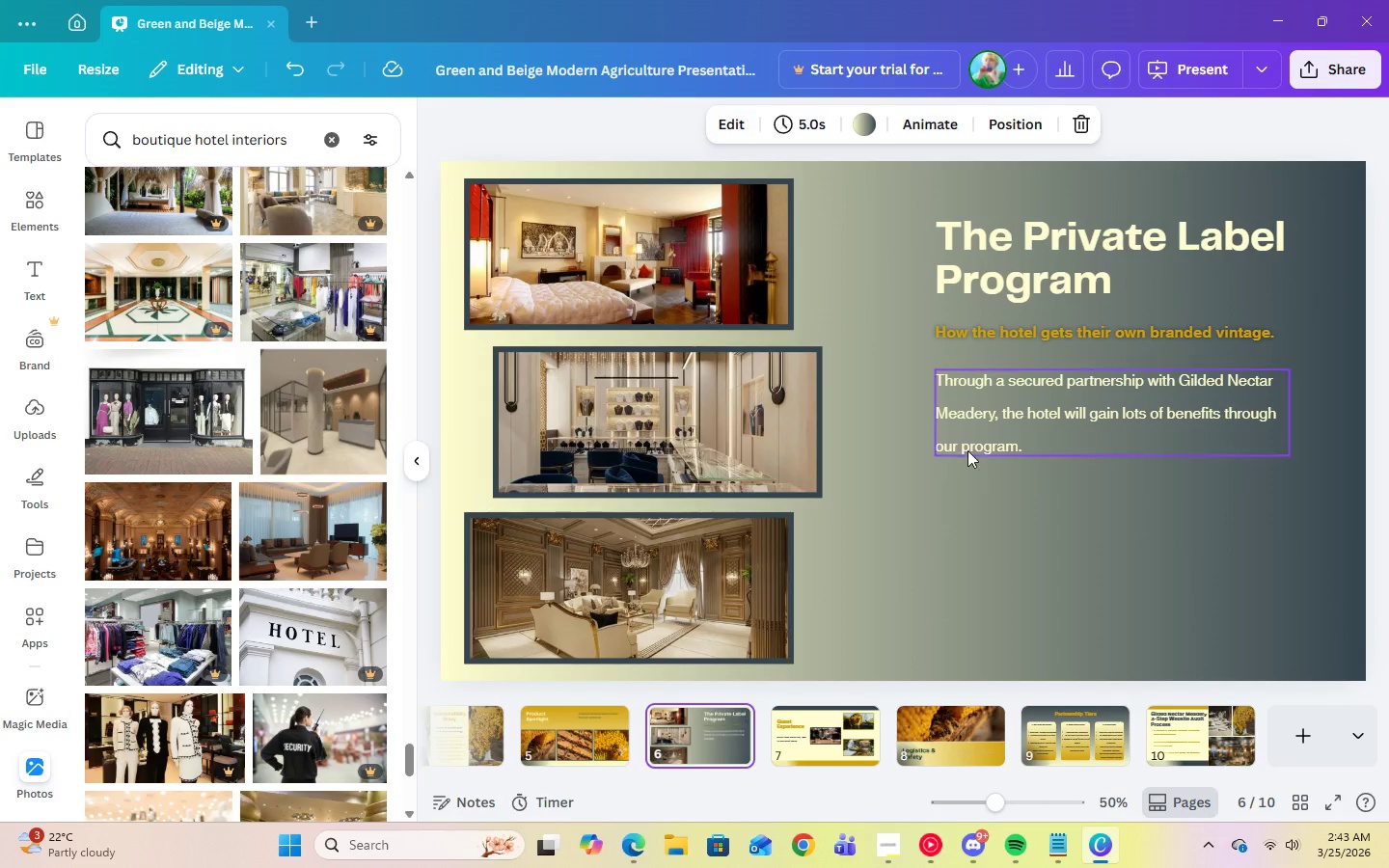 
left_click([990, 419])
 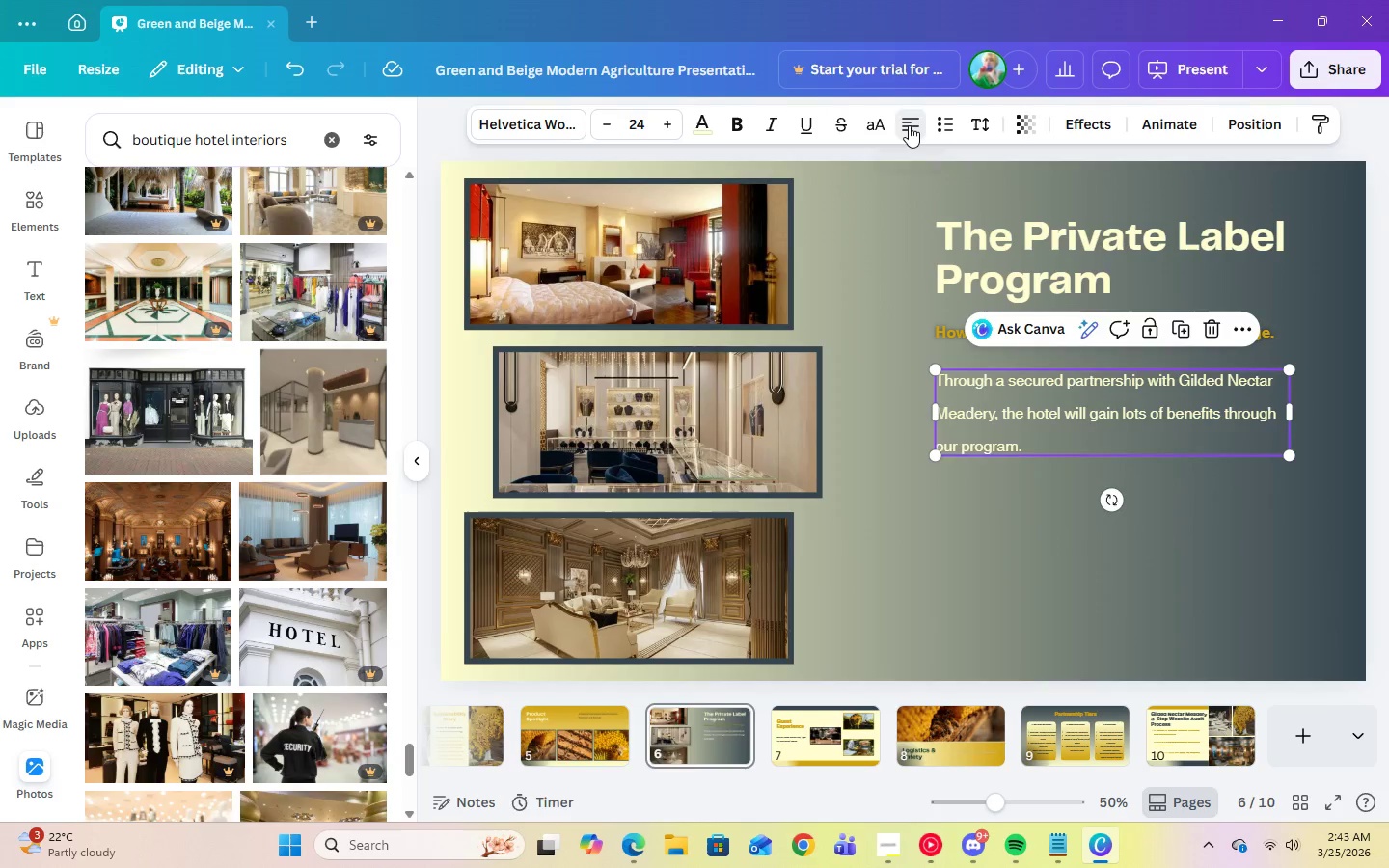 
double_click([909, 125])
 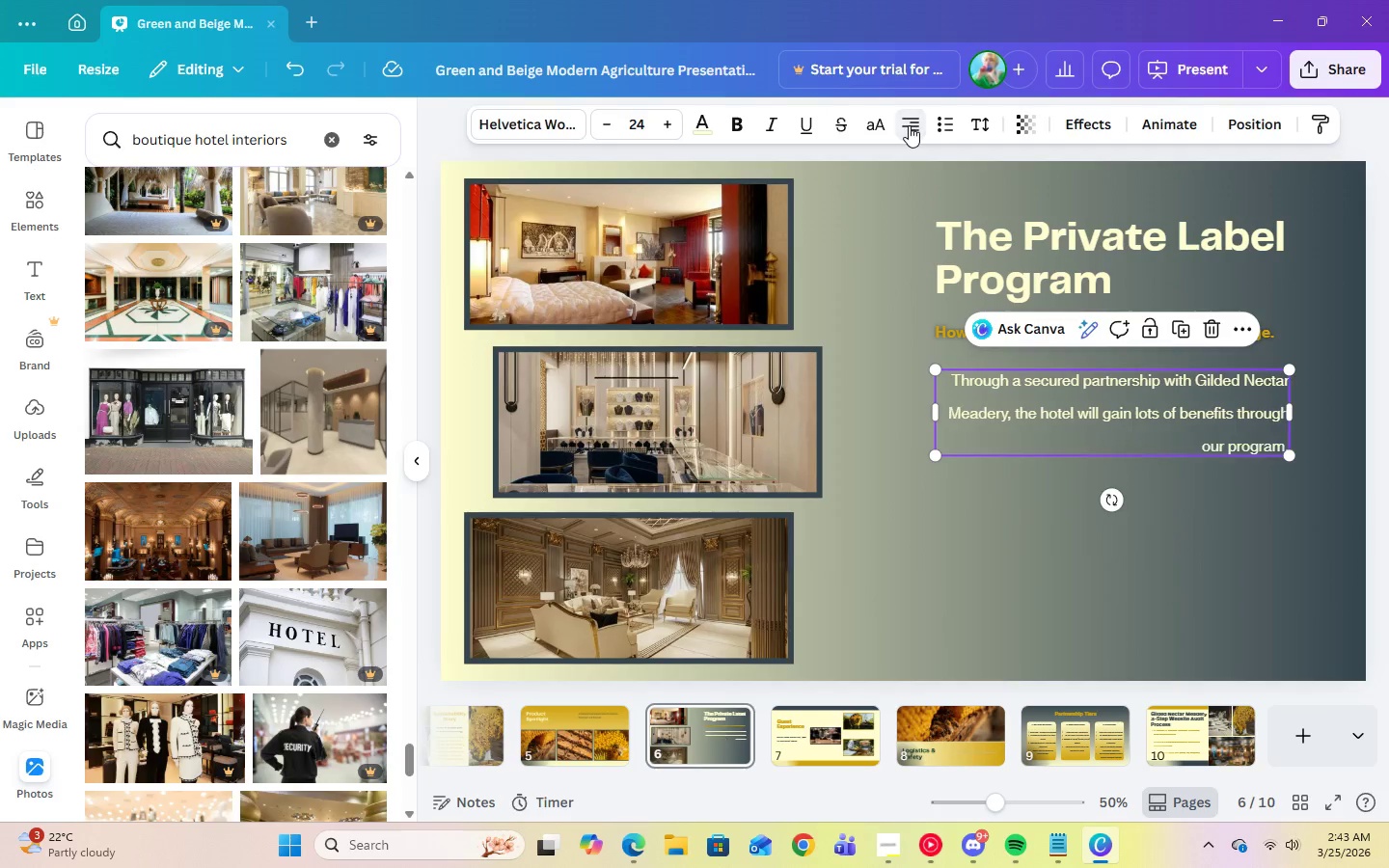 
triple_click([909, 125])
 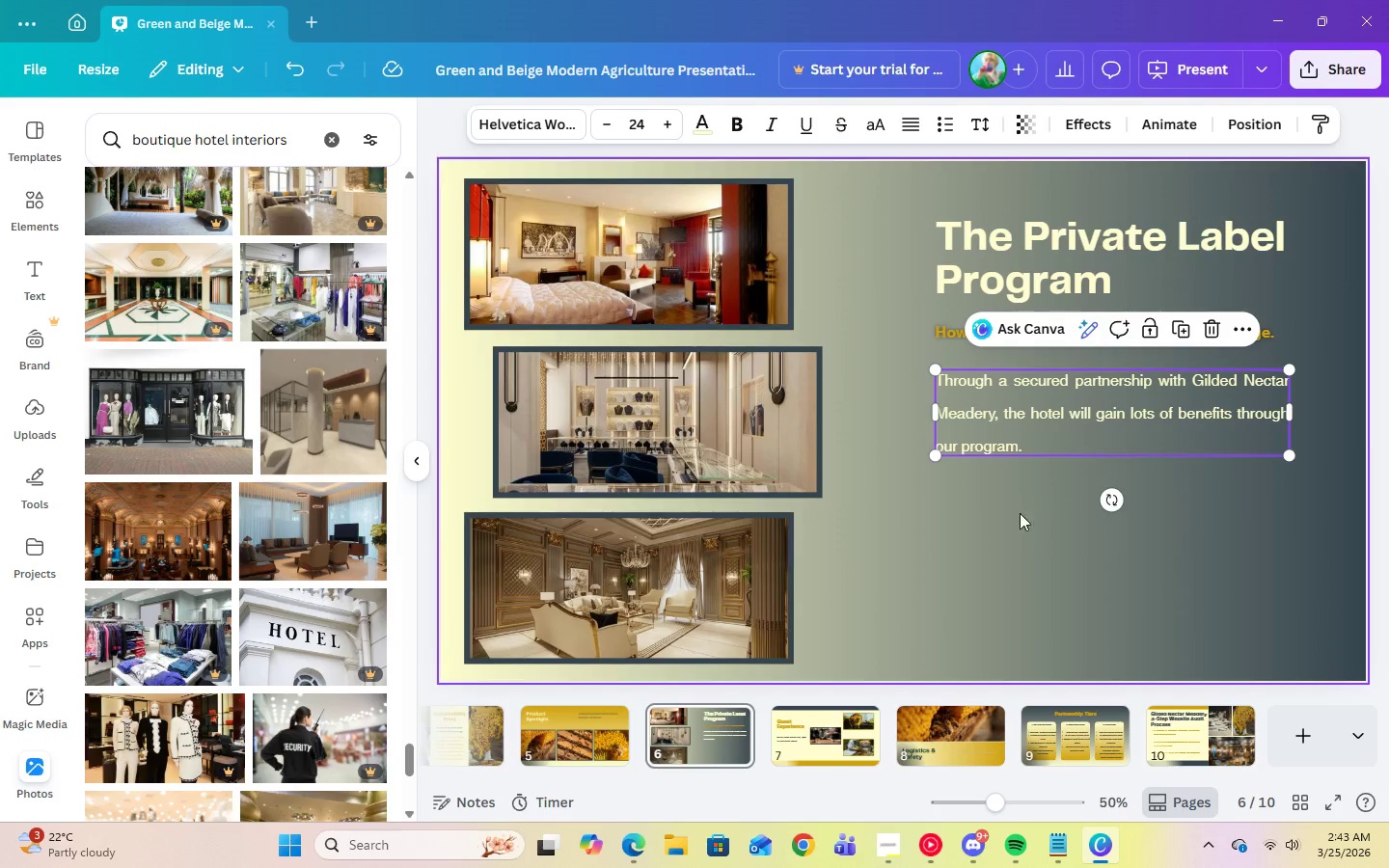 
left_click([1011, 540])
 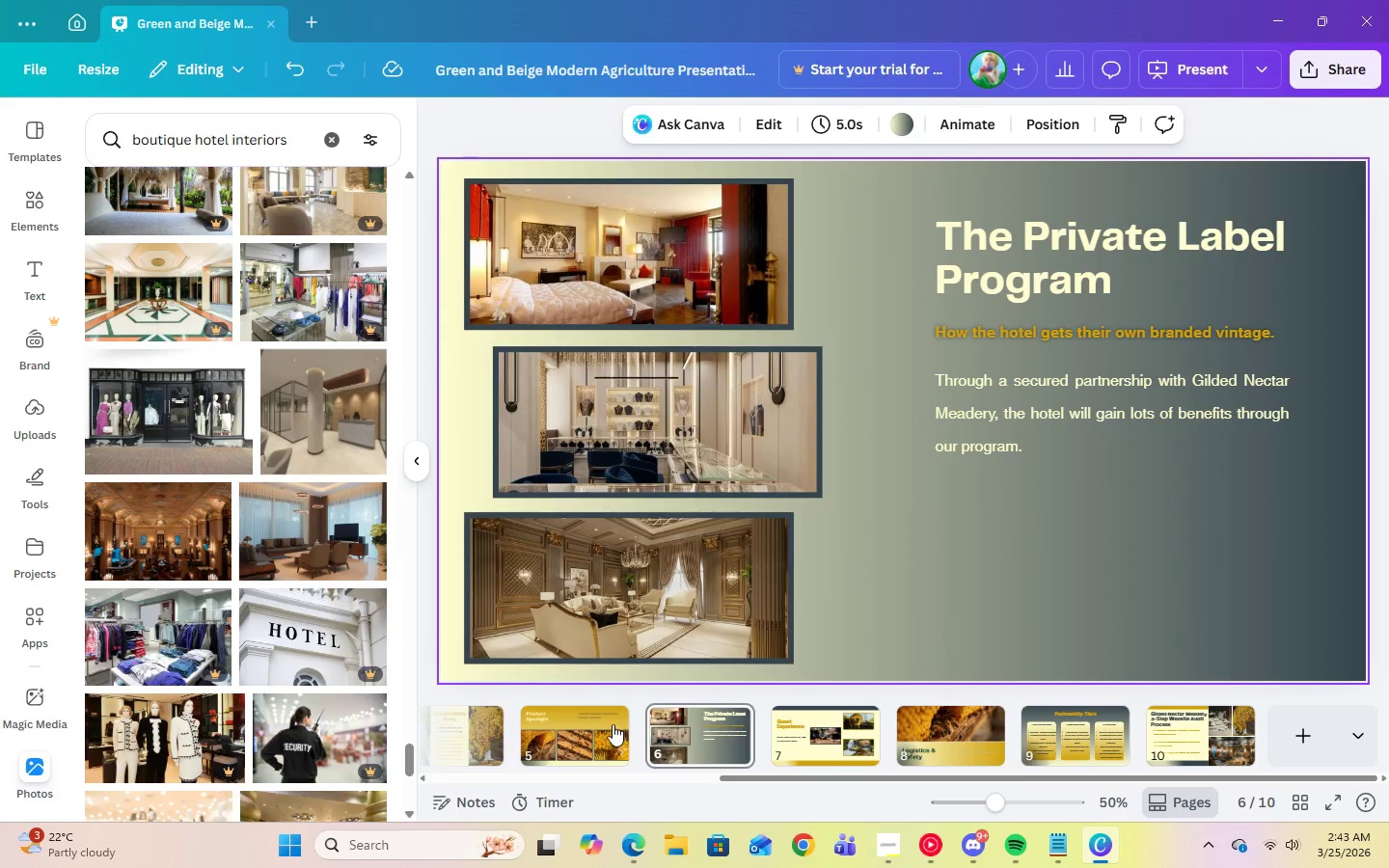 
left_click([587, 736])
 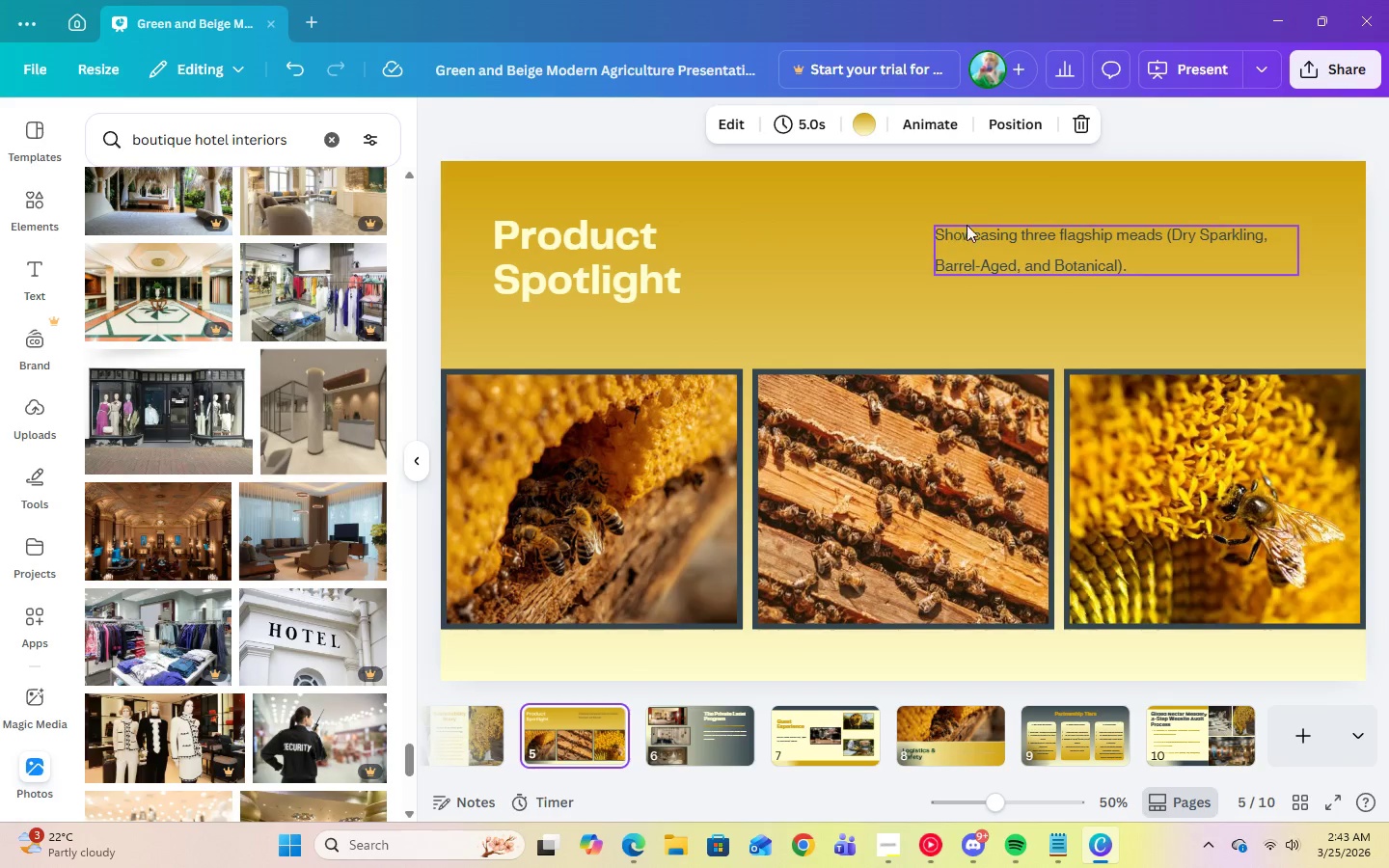 
left_click([977, 225])
 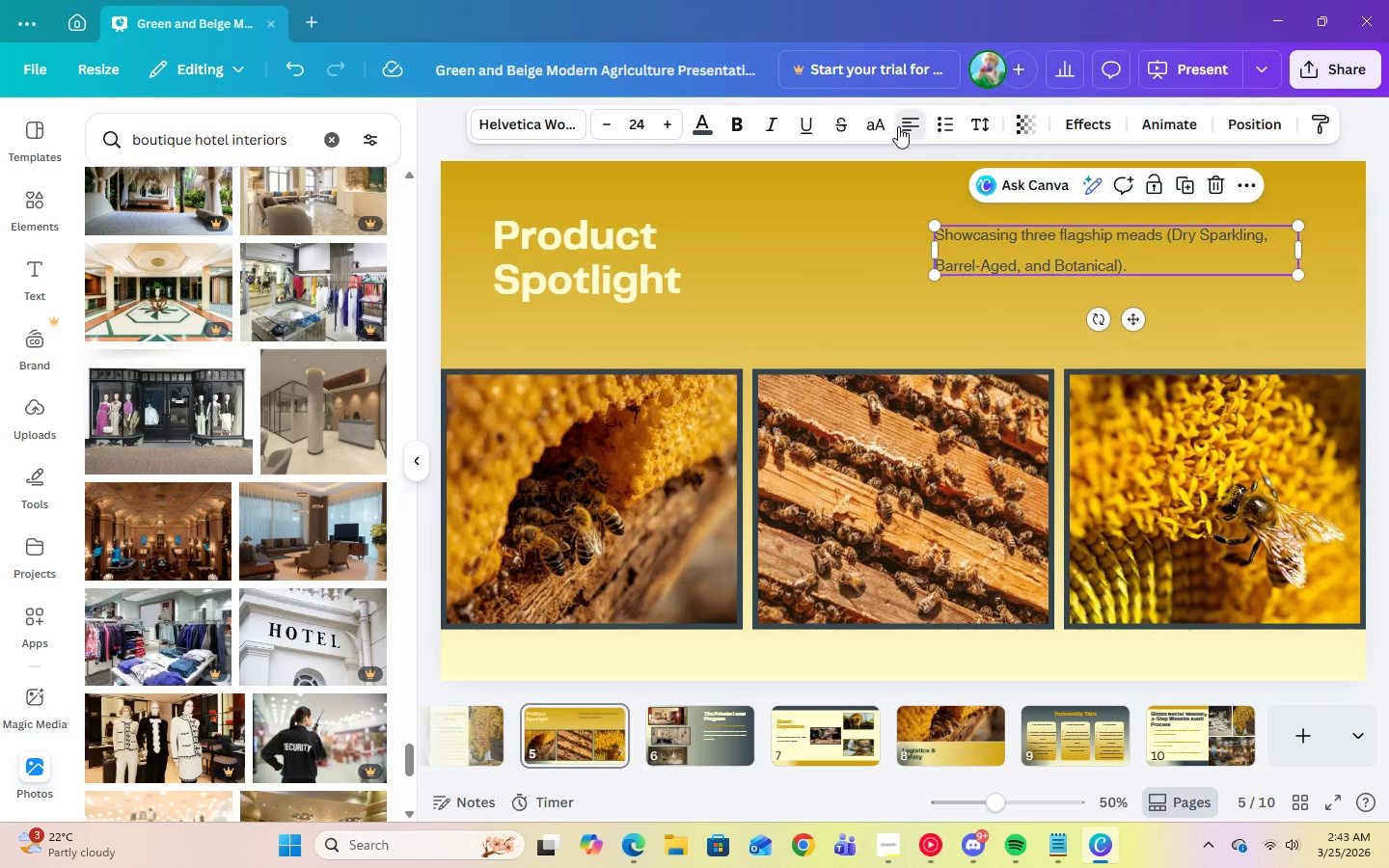 
double_click([898, 126])
 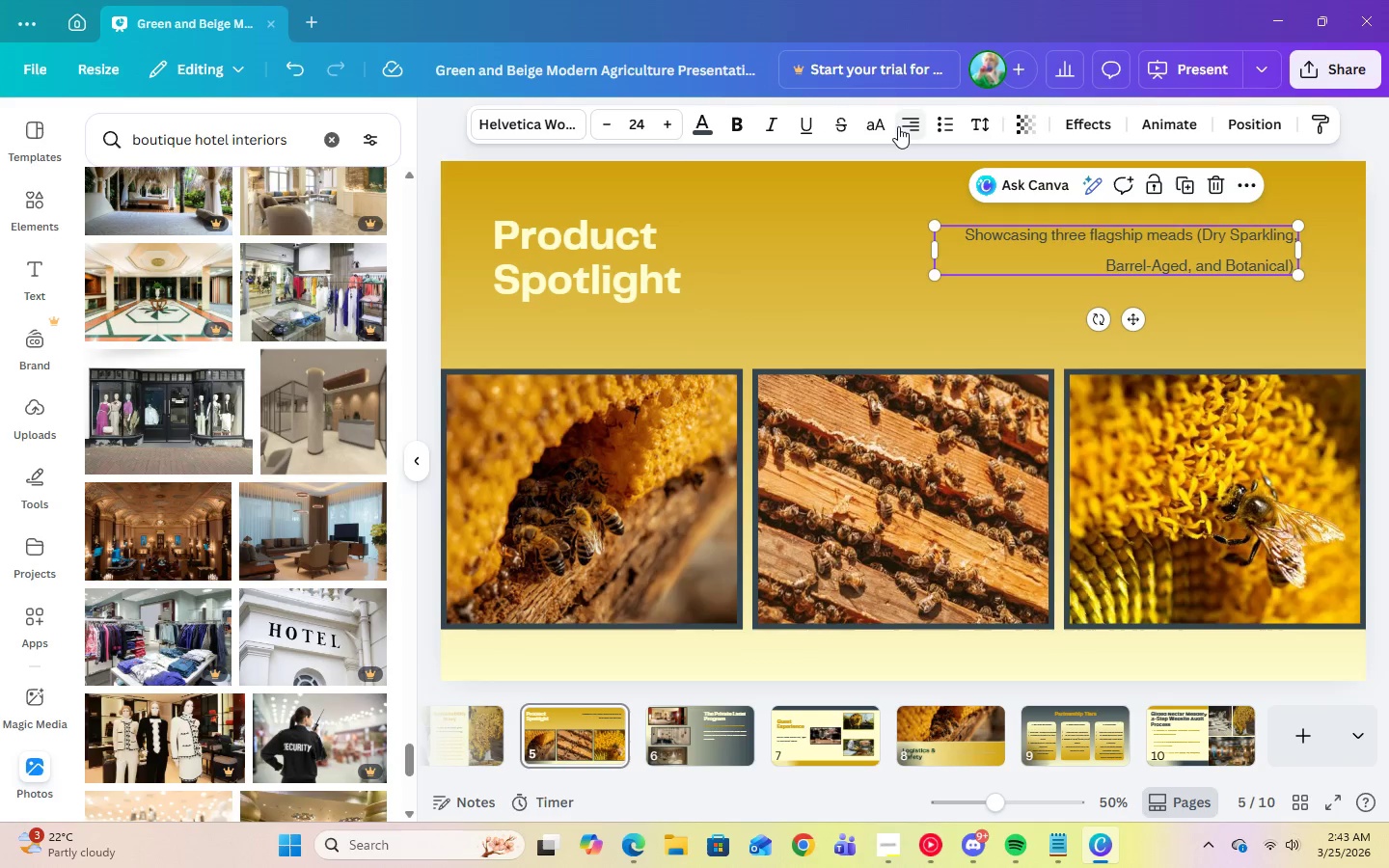 
triple_click([898, 126])
 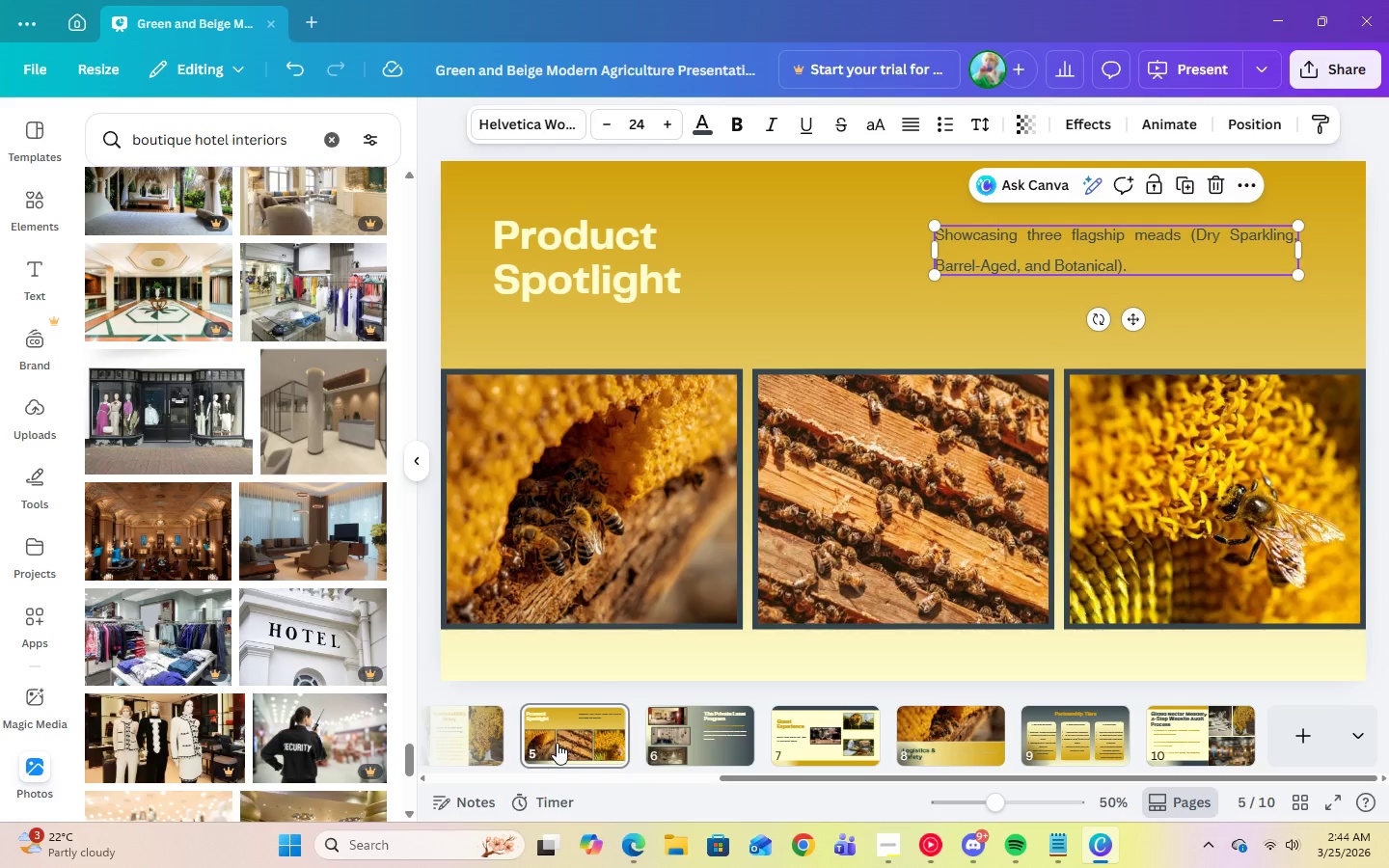 
left_click([562, 743])
 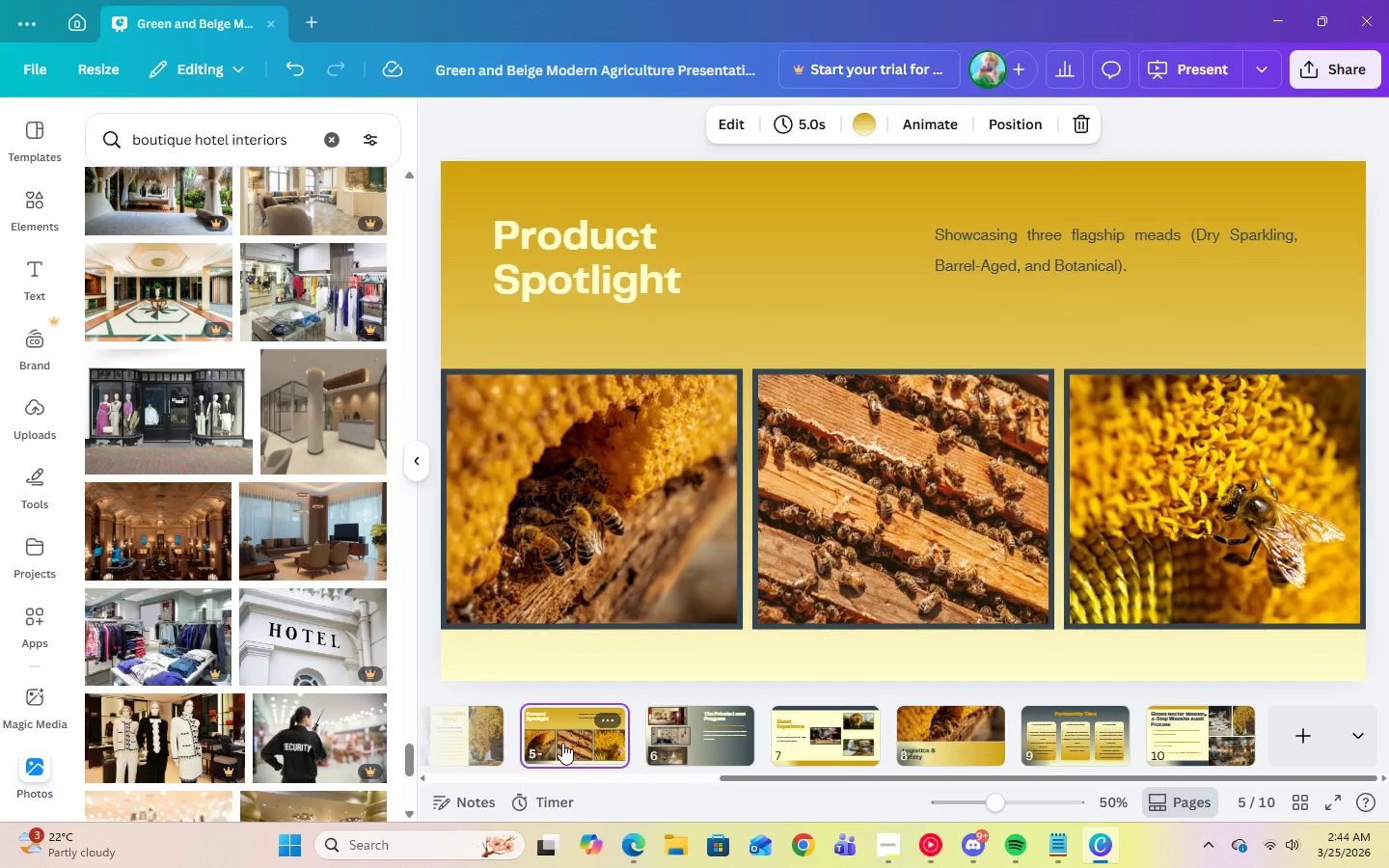 
key(ArrowLeft)
 